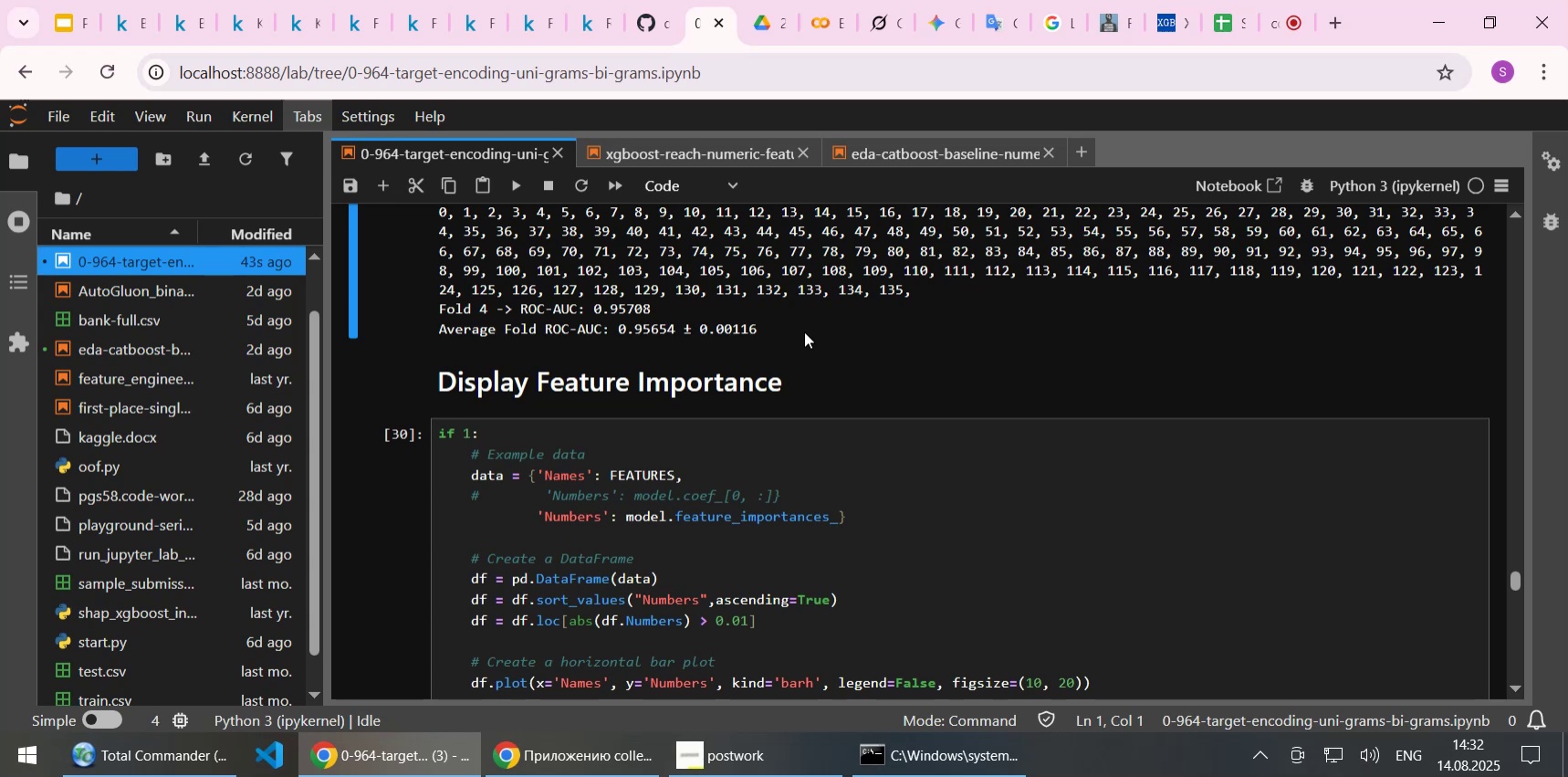 
left_click([193, 23])
 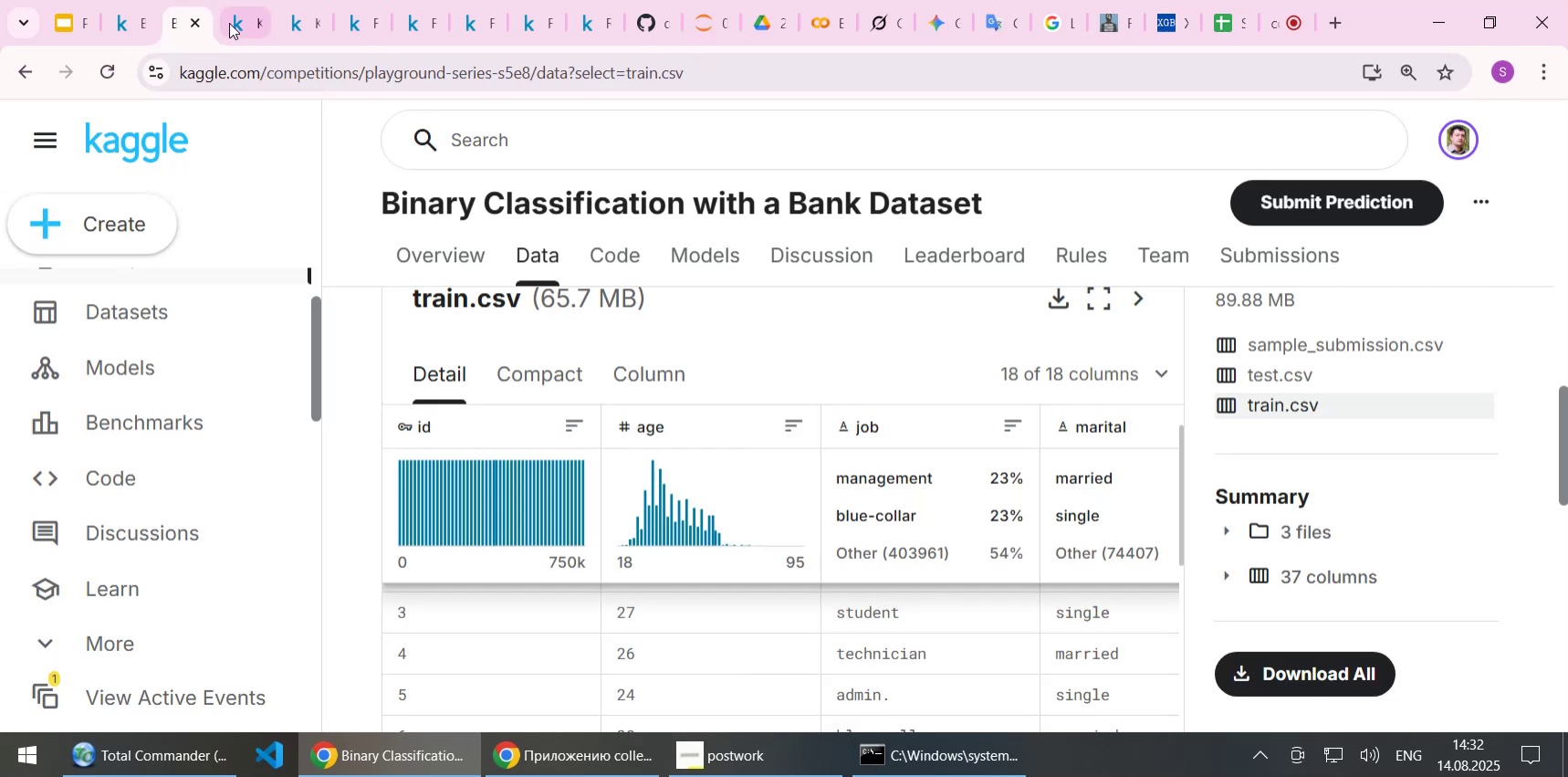 
left_click([240, 23])
 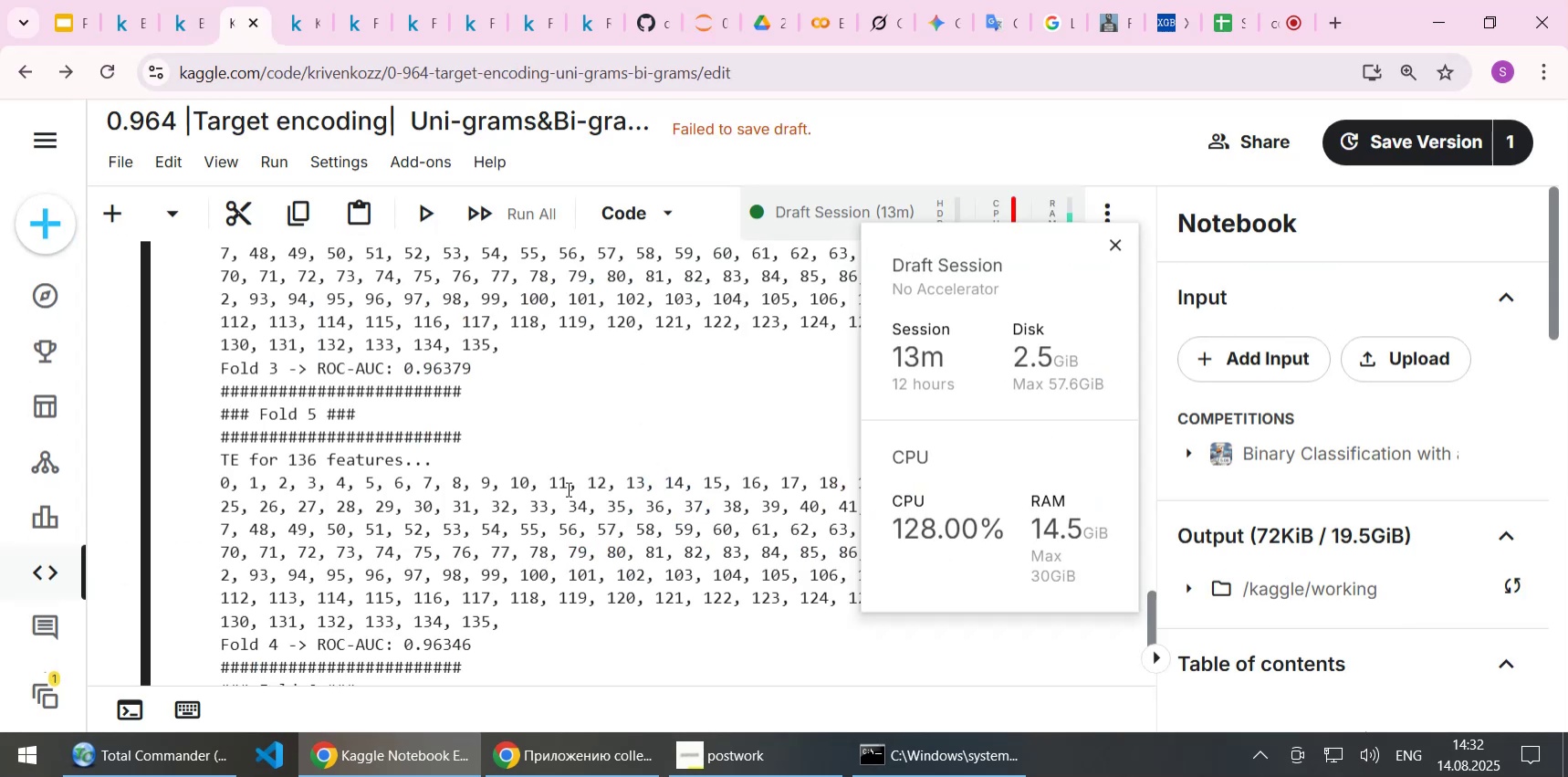 
scroll: coordinate [573, 507], scroll_direction: down, amount: 4.0
 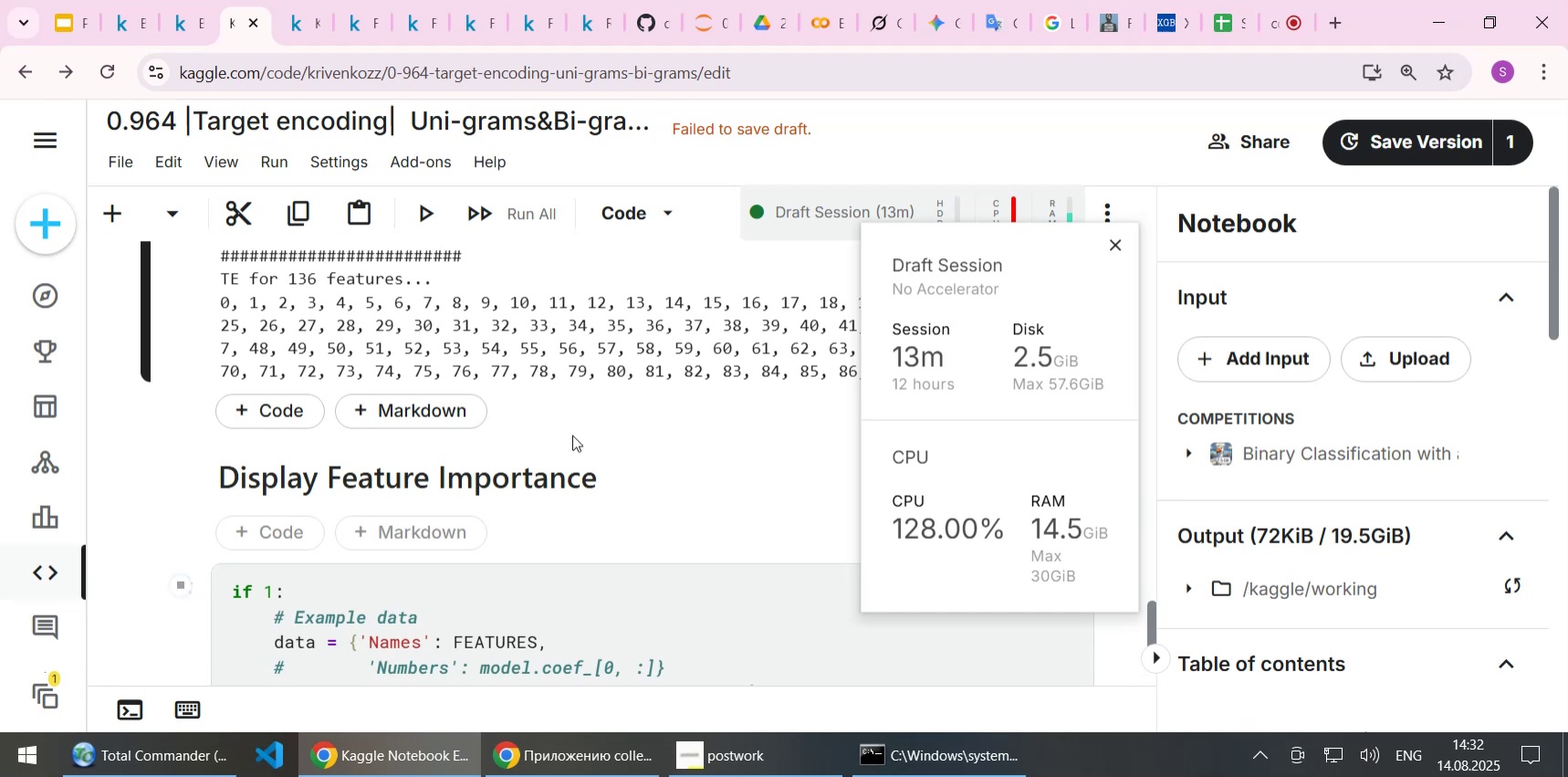 
scroll: coordinate [572, 435], scroll_direction: up, amount: 1.0
 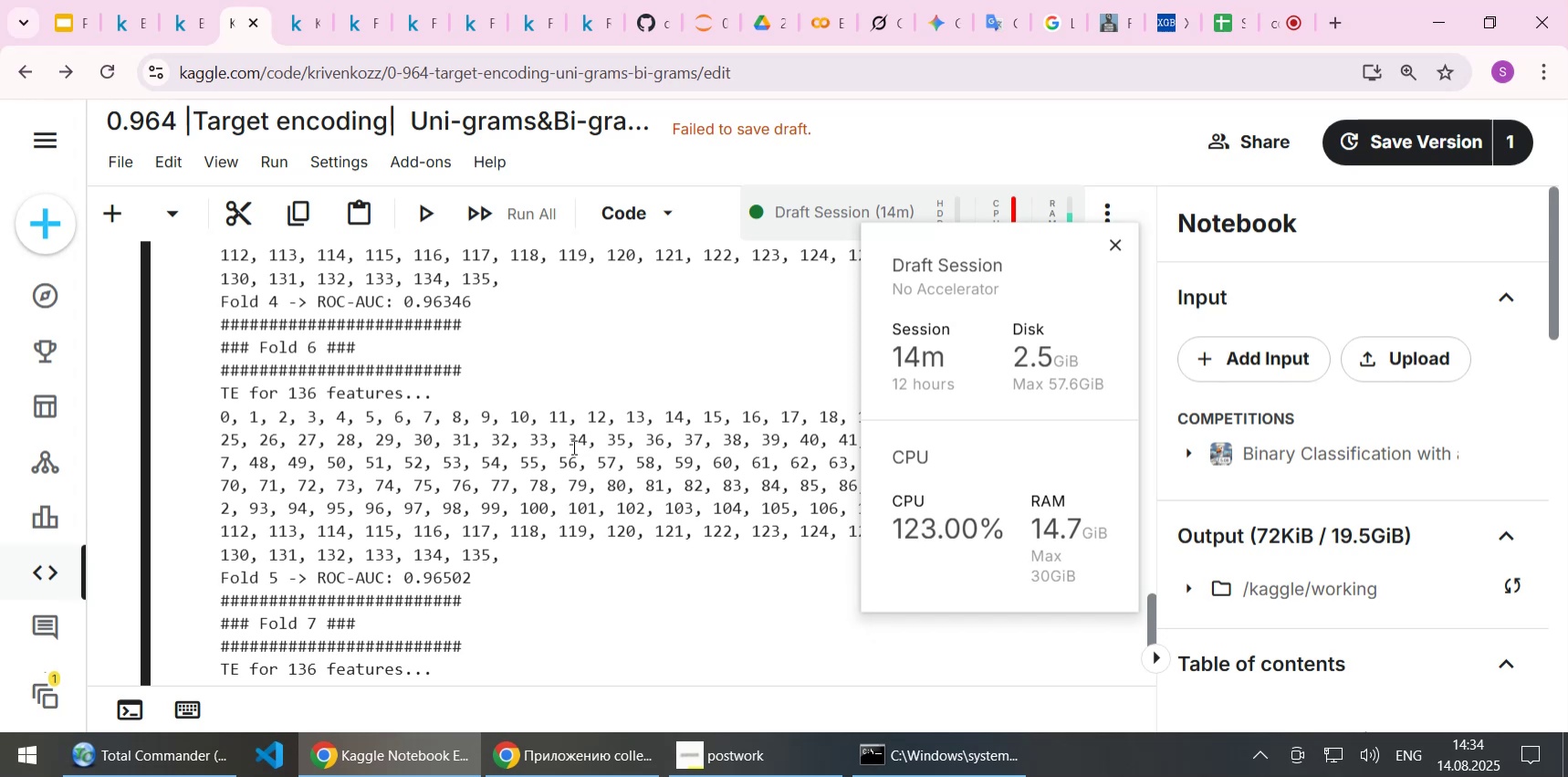 
wait(90.38)
 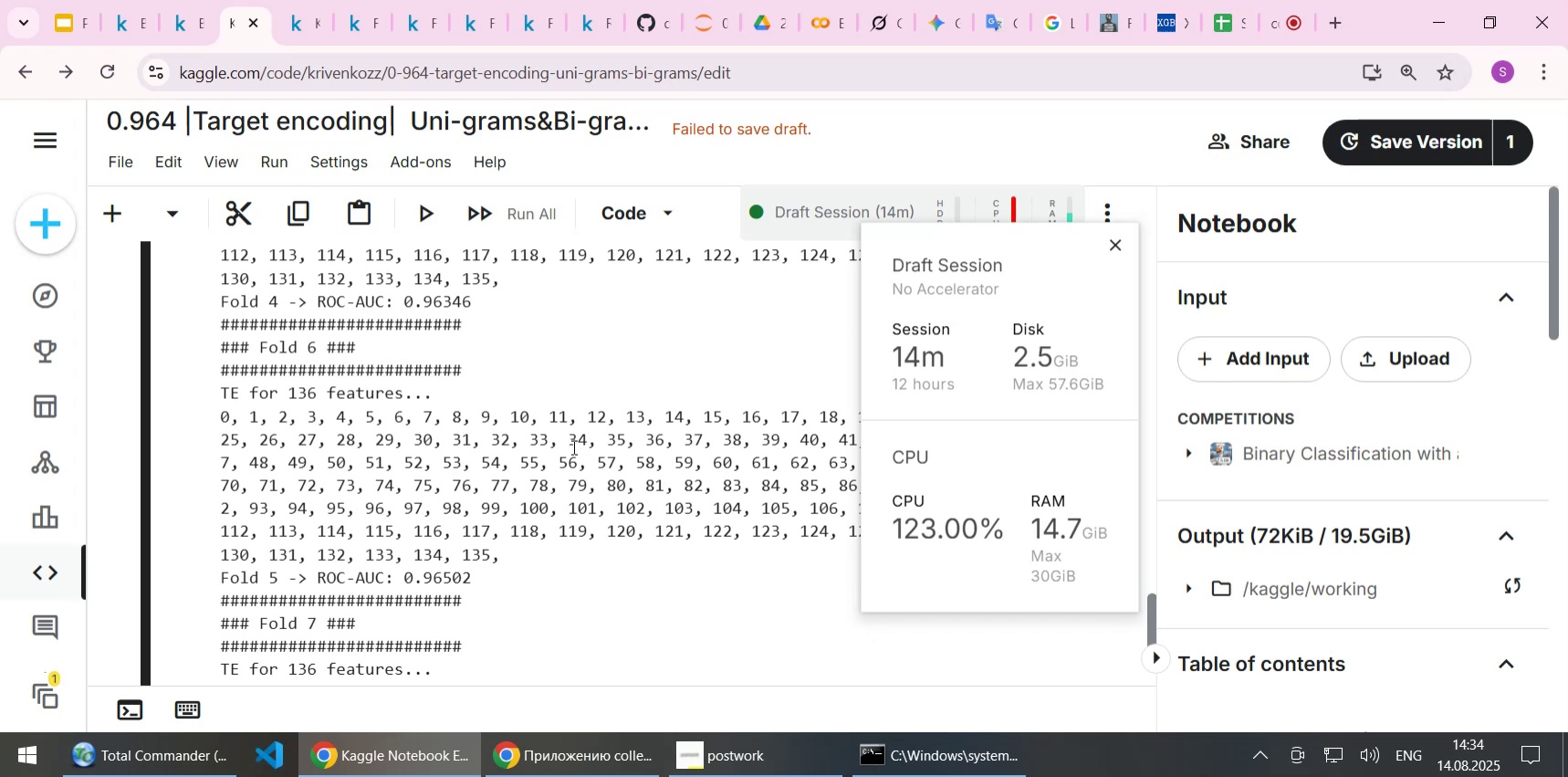 
scroll: coordinate [457, 441], scroll_direction: down, amount: 3.0
 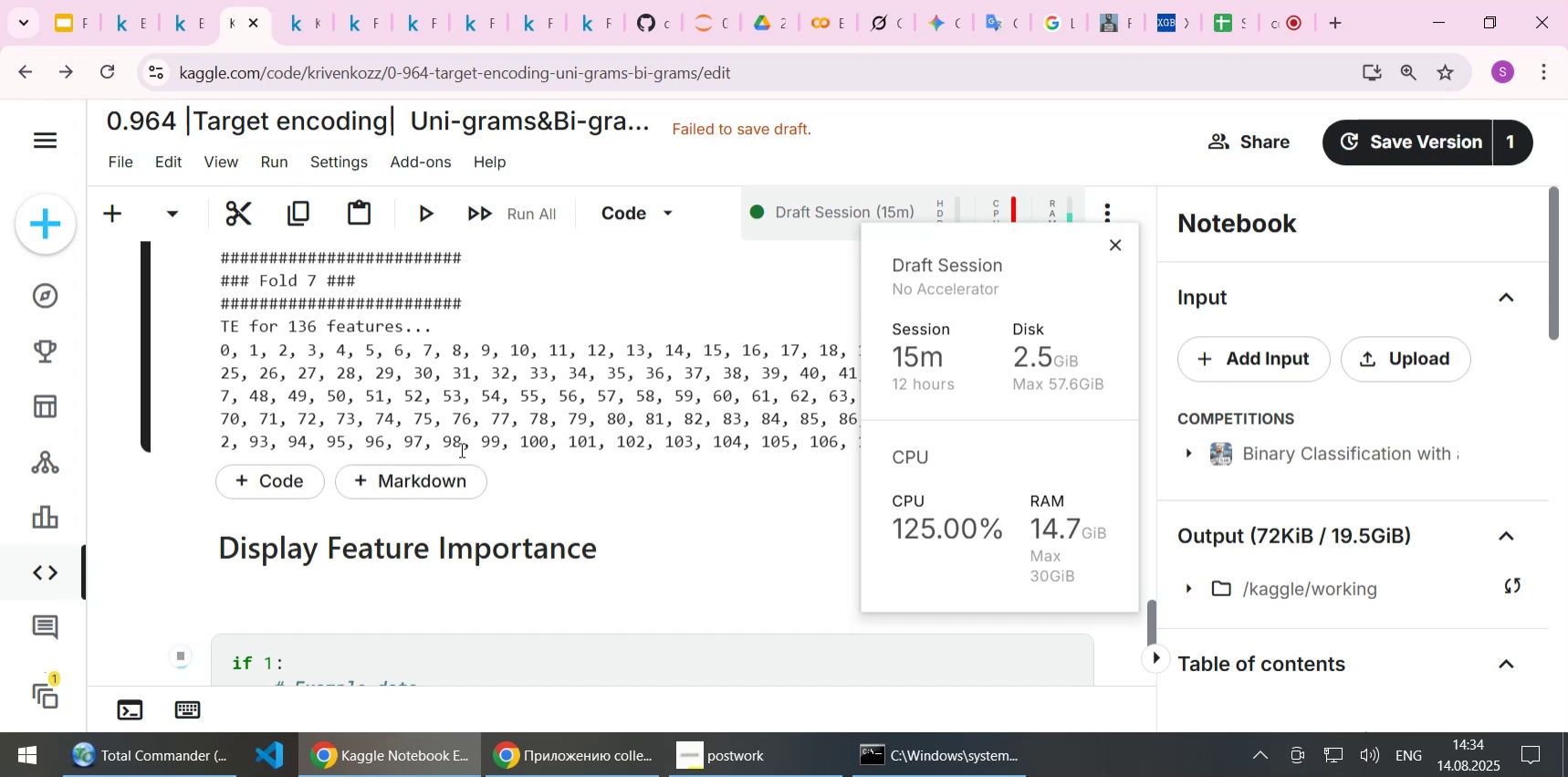 
wait(30.72)
 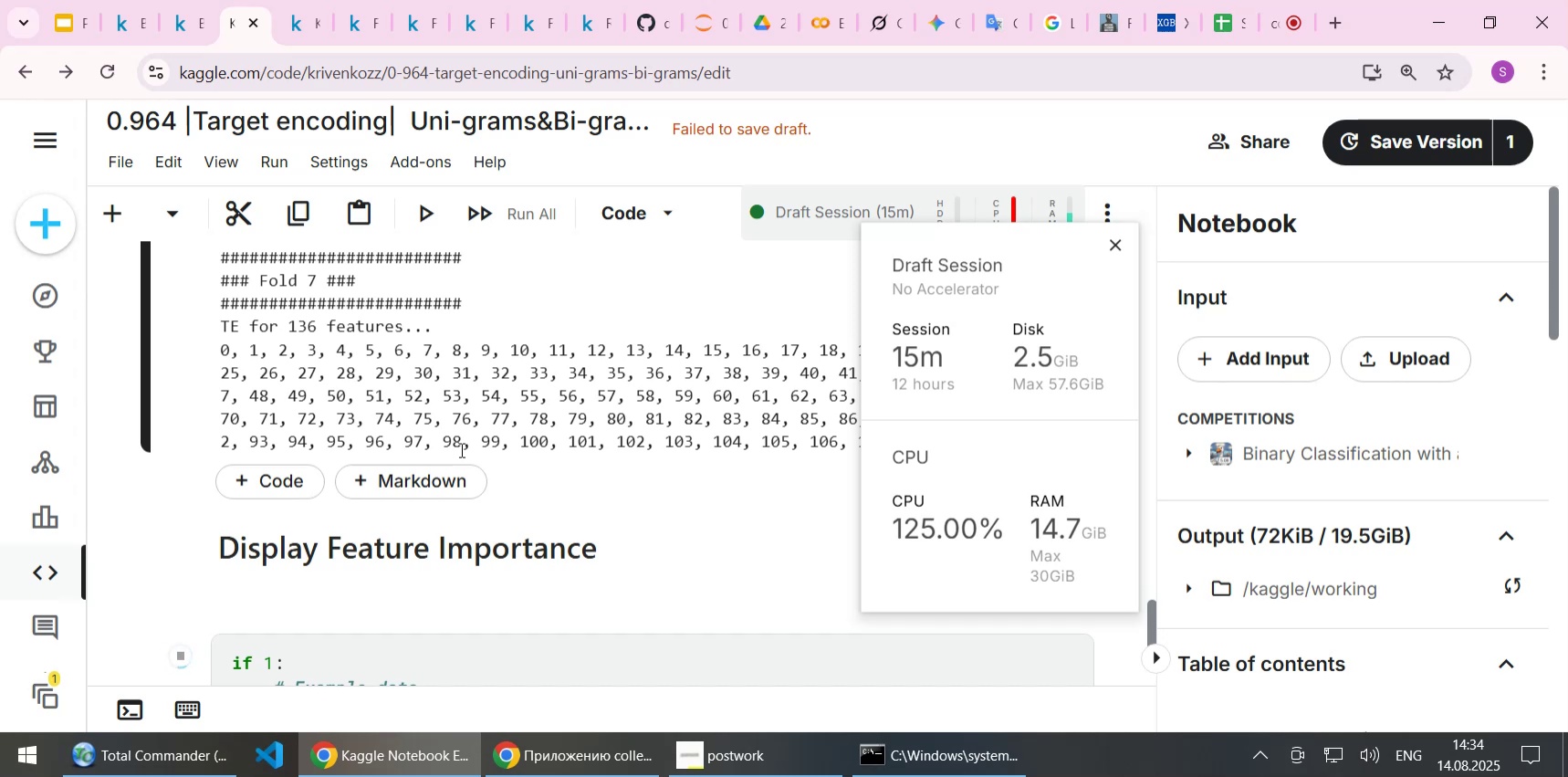 
scroll: coordinate [449, 489], scroll_direction: down, amount: 1.0
 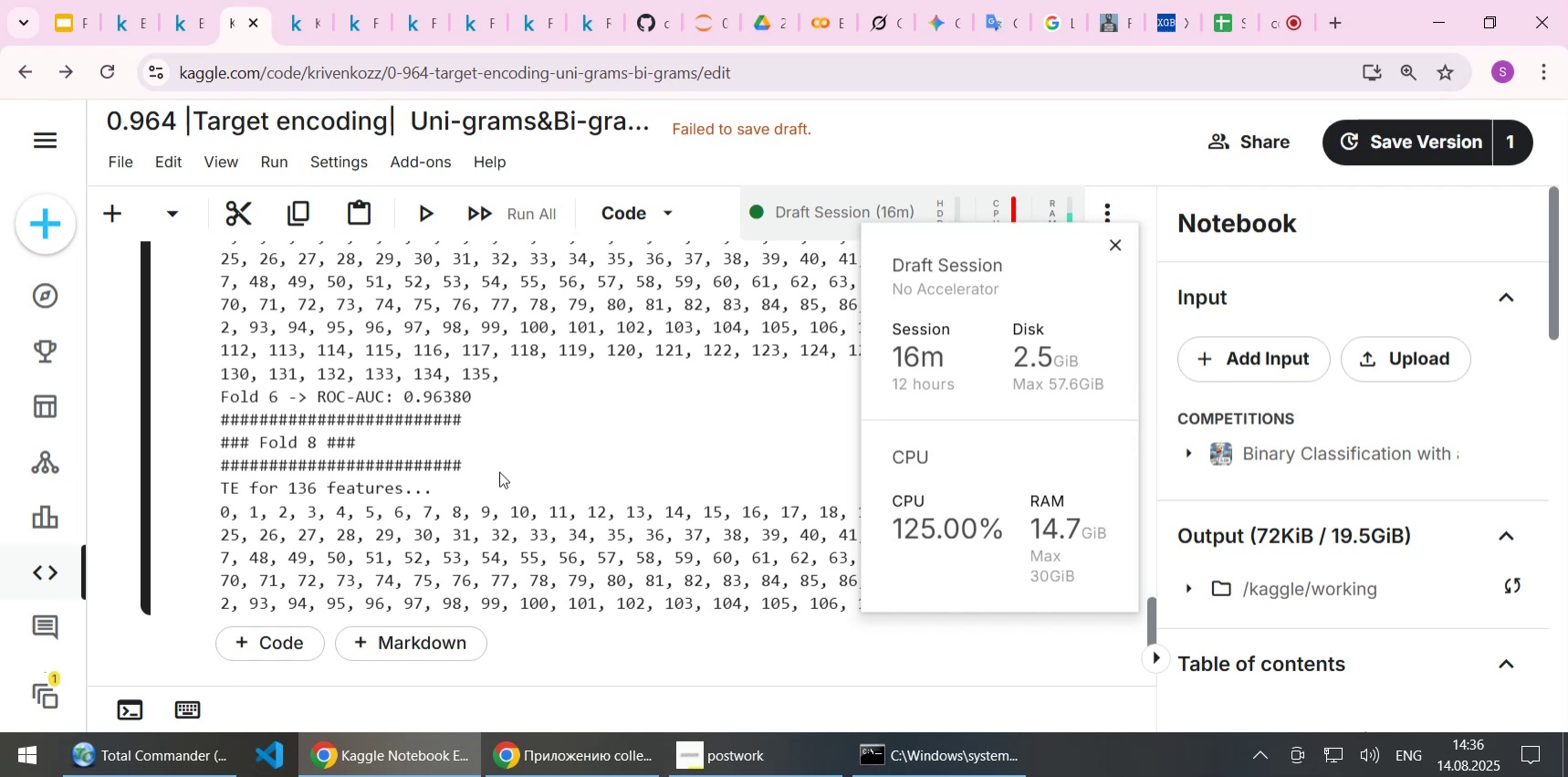 
wait(105.71)
 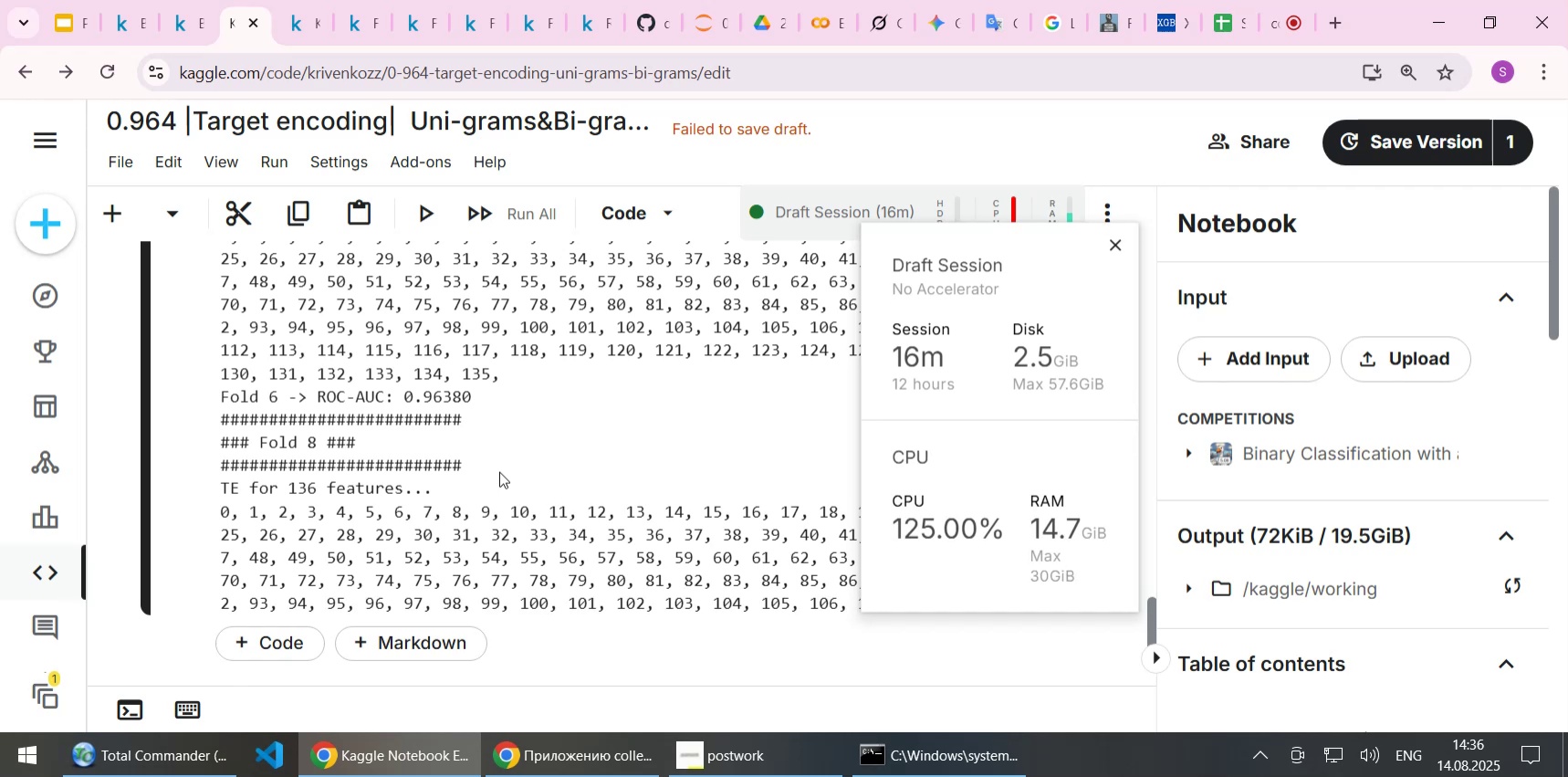 
scroll: coordinate [953, 536], scroll_direction: down, amount: 2.0
 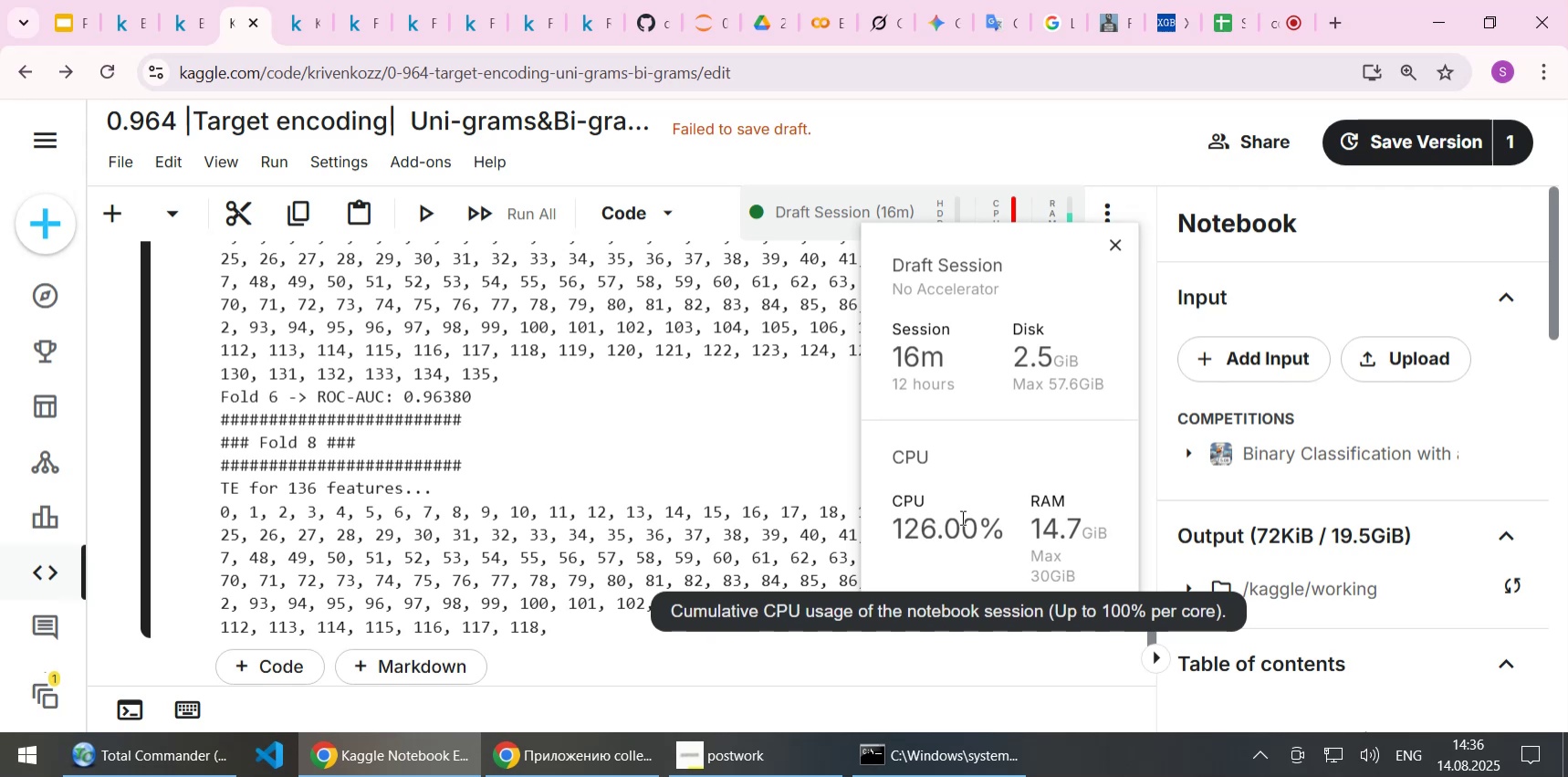 
scroll: coordinate [967, 508], scroll_direction: up, amount: 1.0
 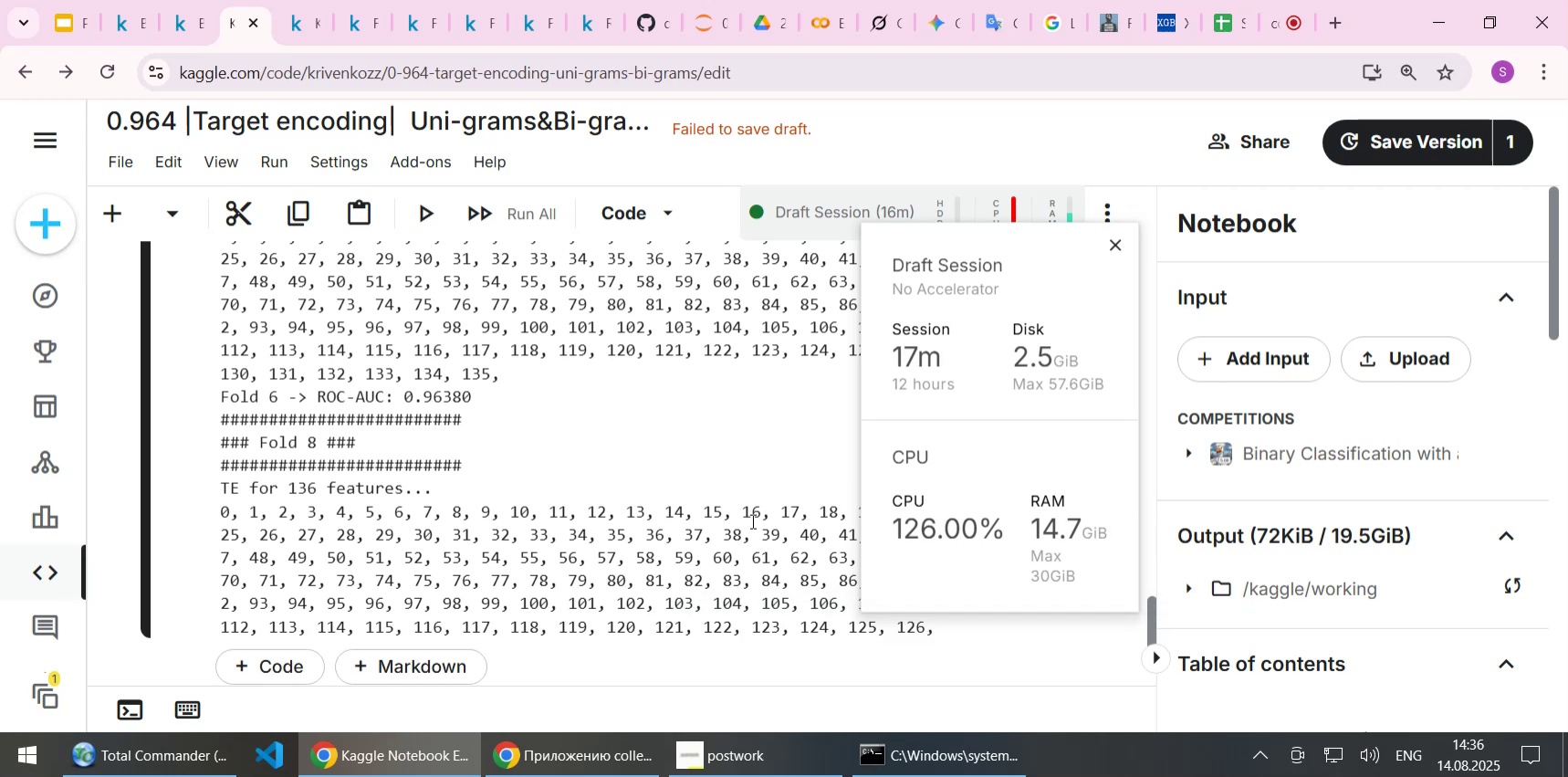 
wait(9.14)
 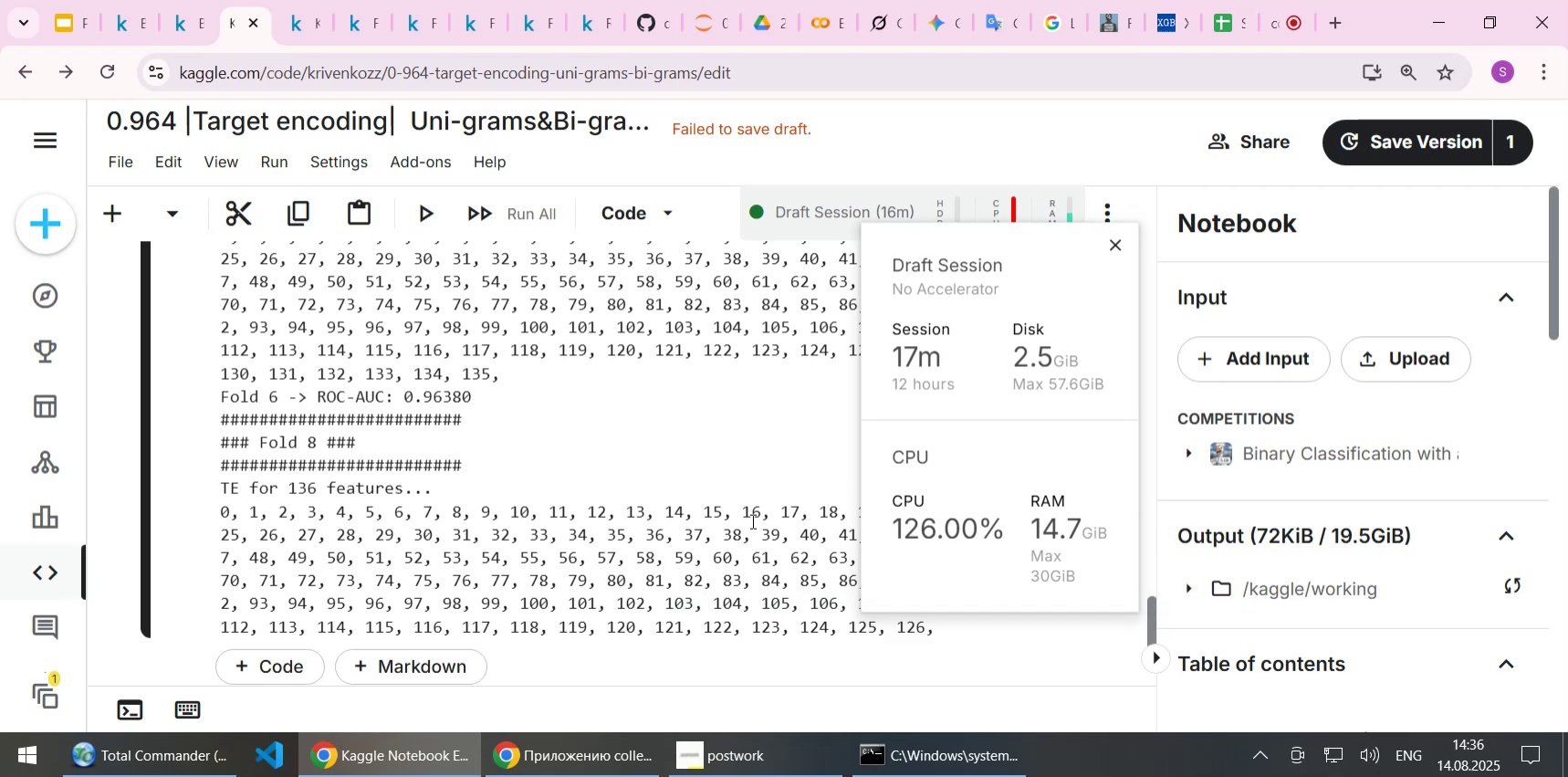 
scroll: coordinate [751, 520], scroll_direction: down, amount: 1.0
 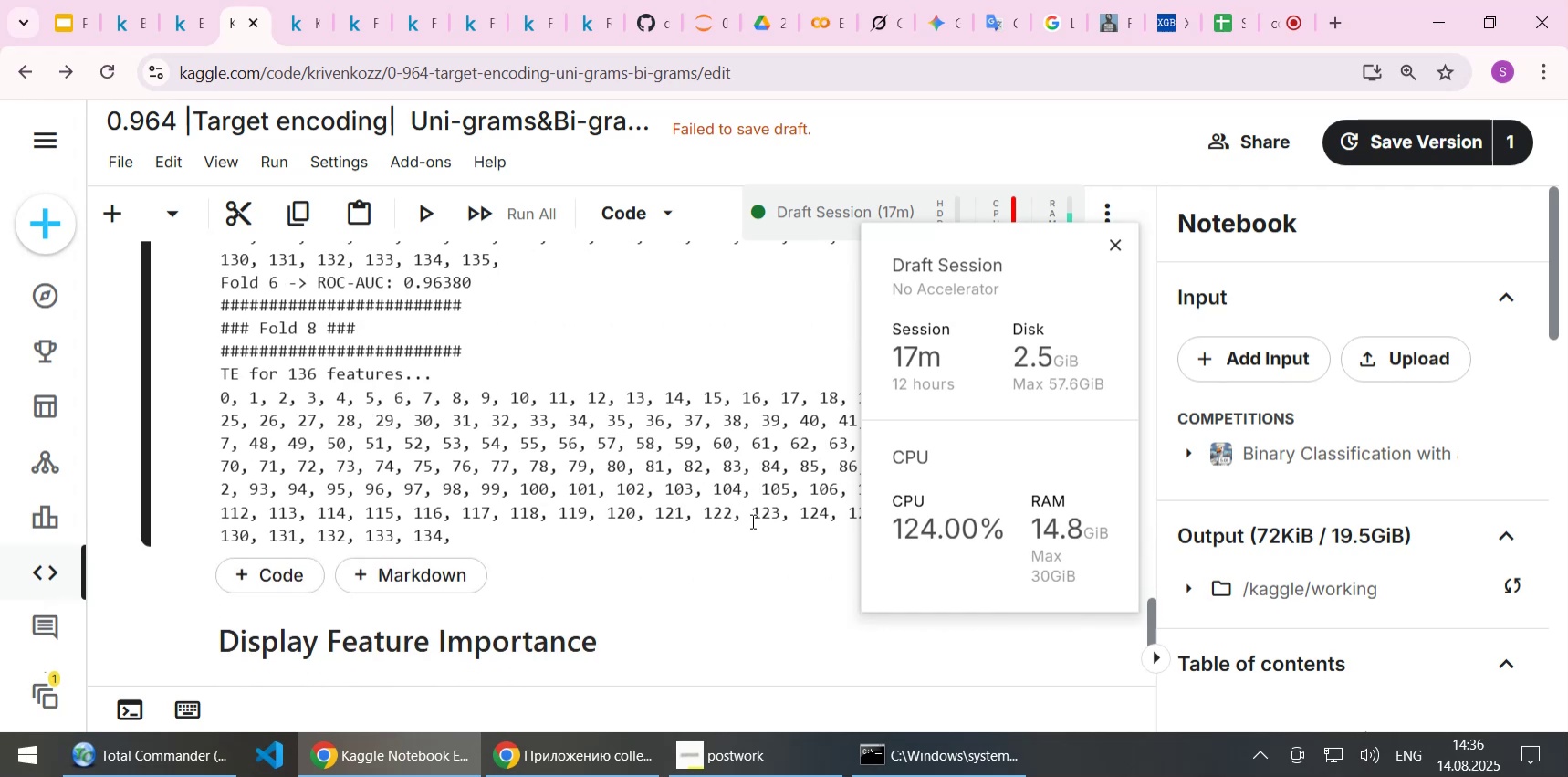 
scroll: coordinate [751, 520], scroll_direction: up, amount: 1.0
 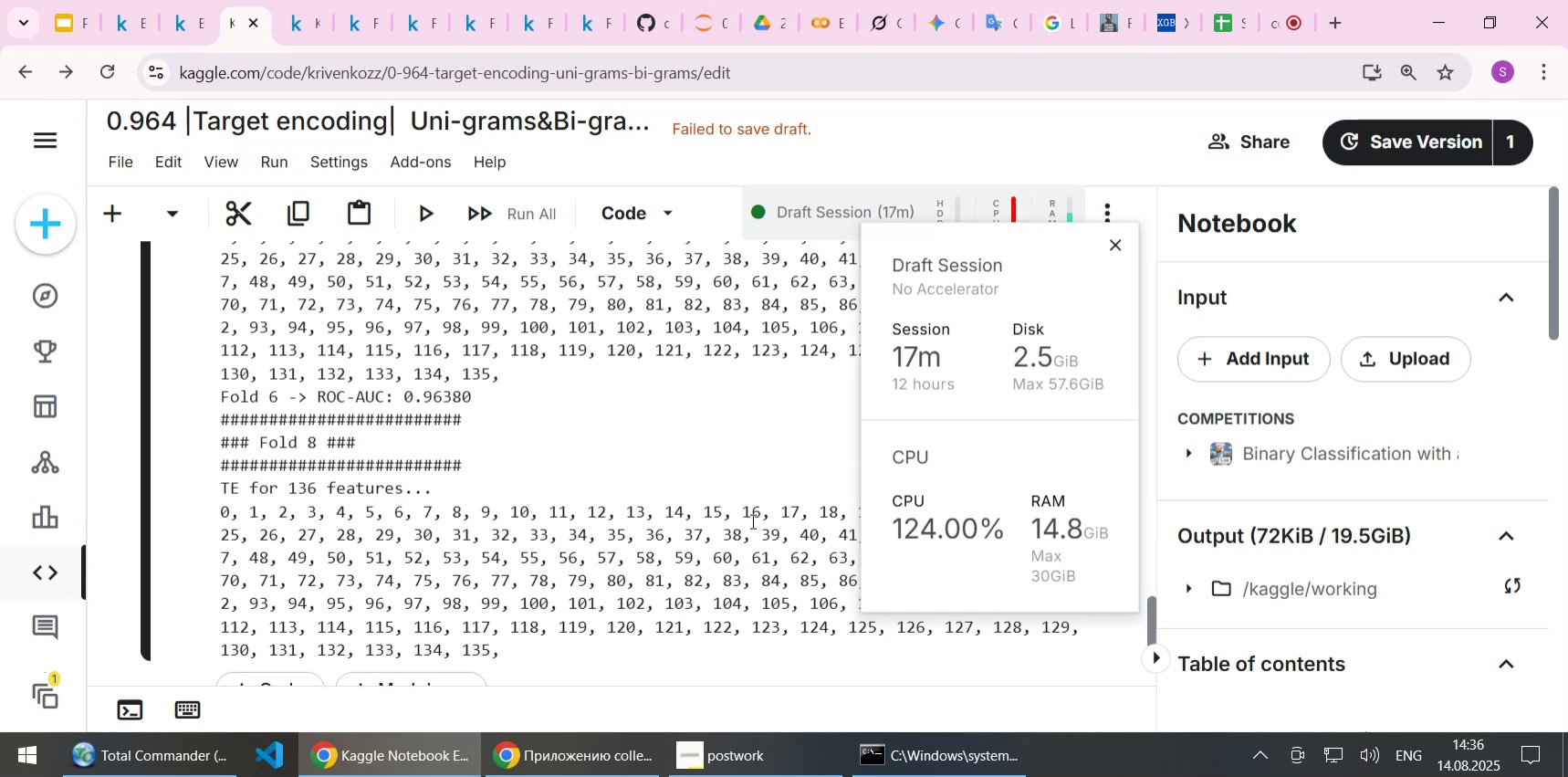 
scroll: coordinate [751, 520], scroll_direction: down, amount: 1.0
 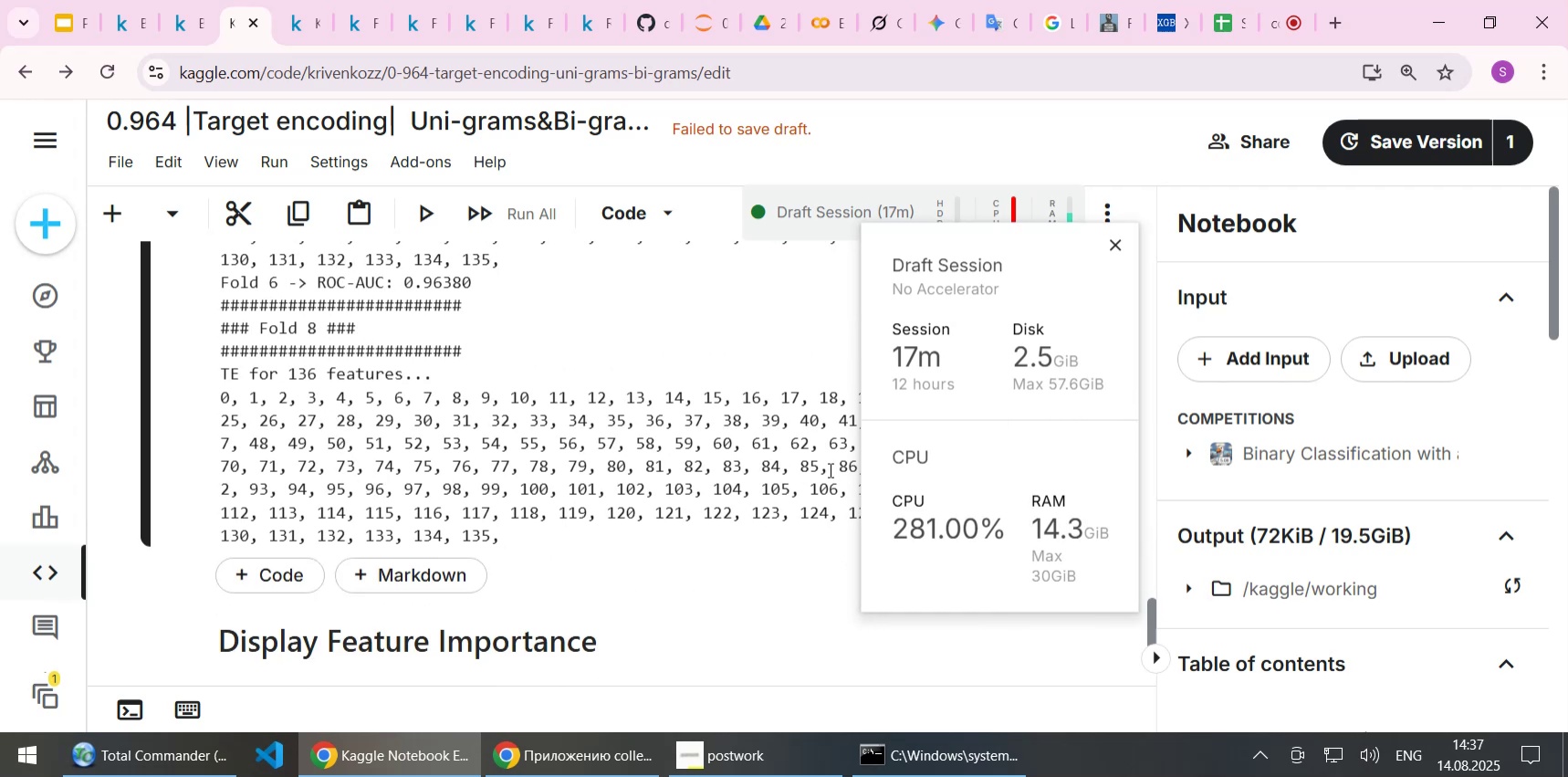 
wait(10.5)
 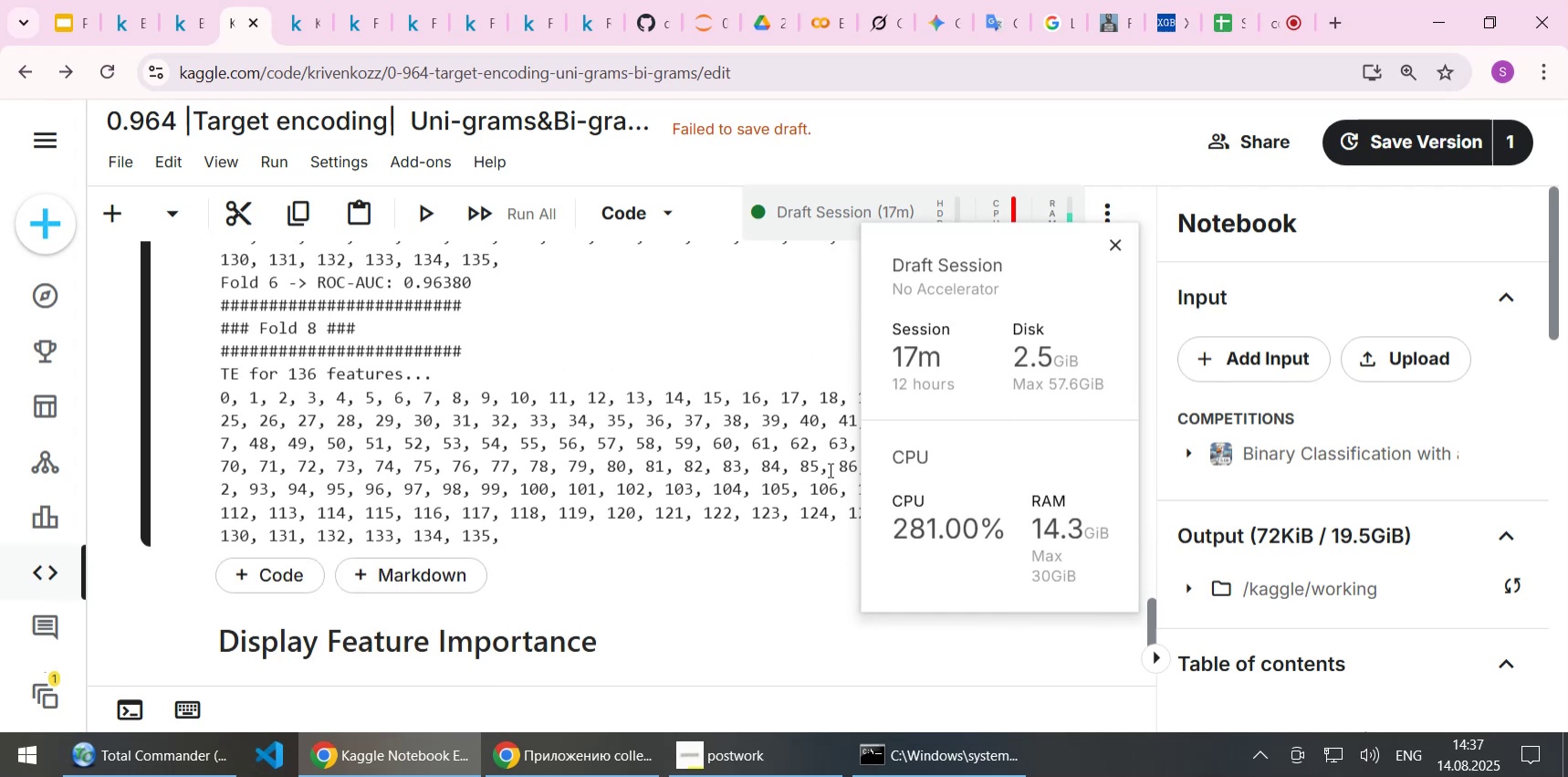 
scroll: coordinate [810, 472], scroll_direction: down, amount: 1.0
 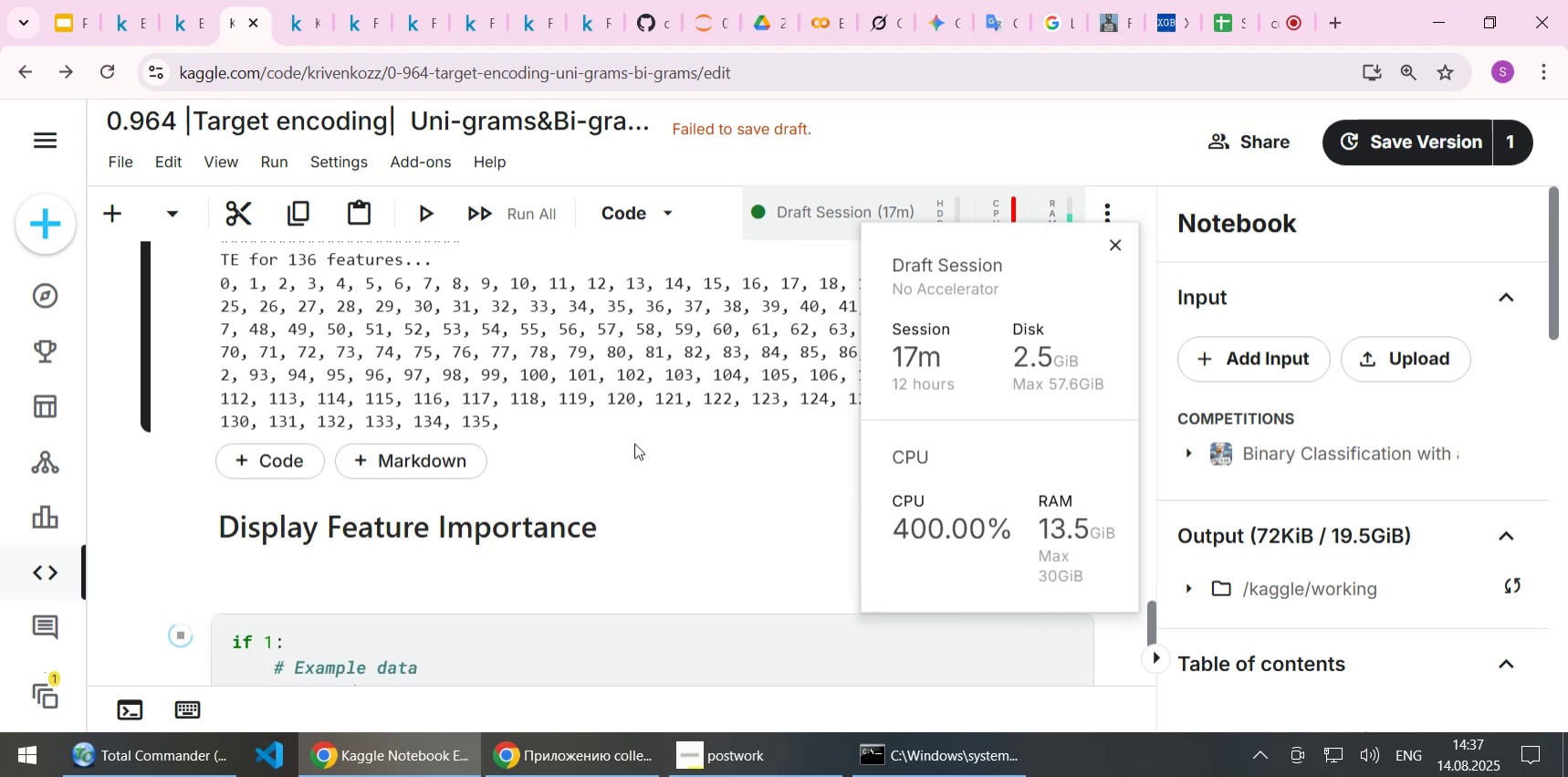 
scroll: coordinate [634, 443], scroll_direction: up, amount: 1.0
 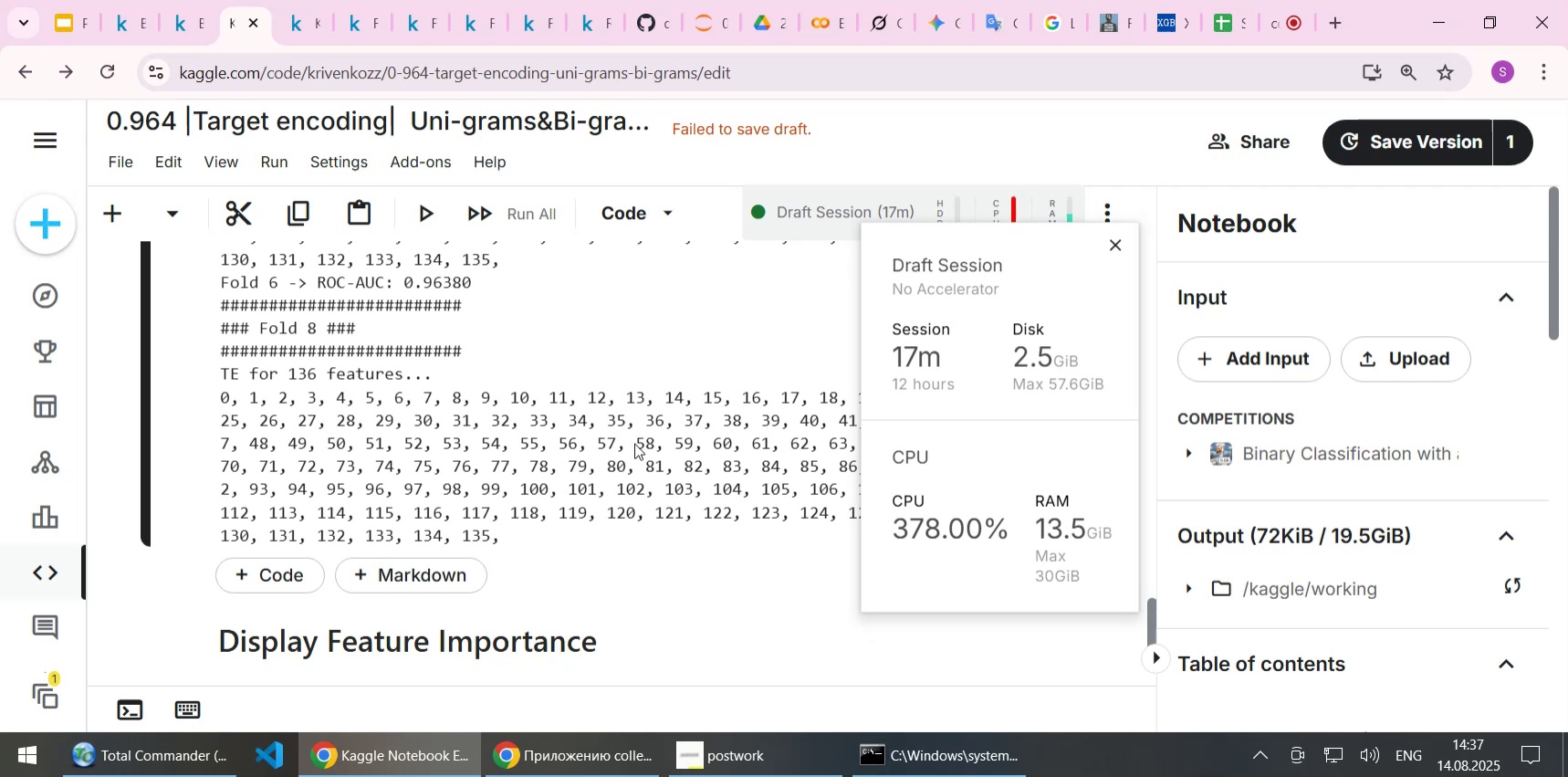 
wait(5.79)
 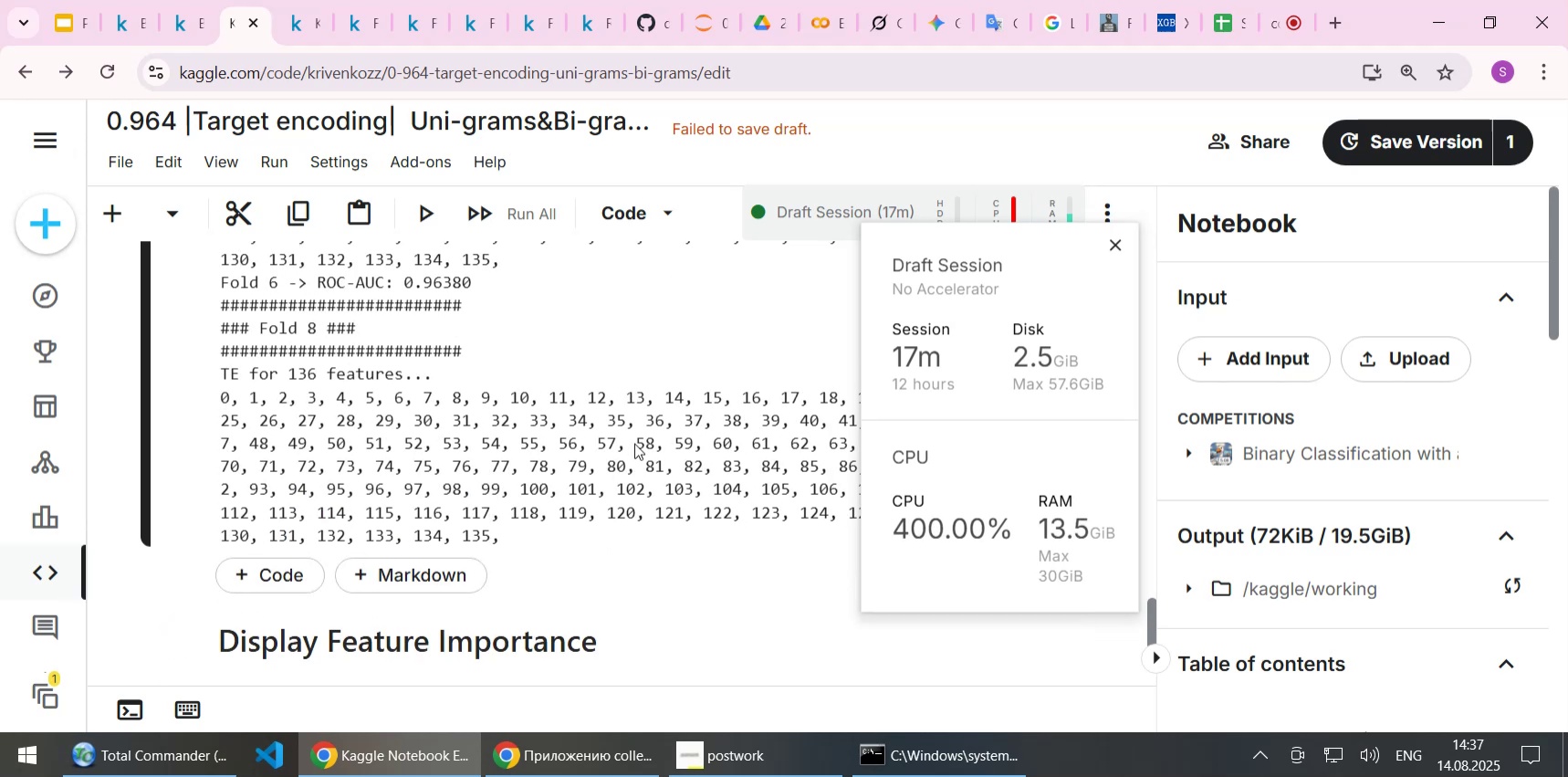 
scroll: coordinate [634, 443], scroll_direction: down, amount: 7.0
 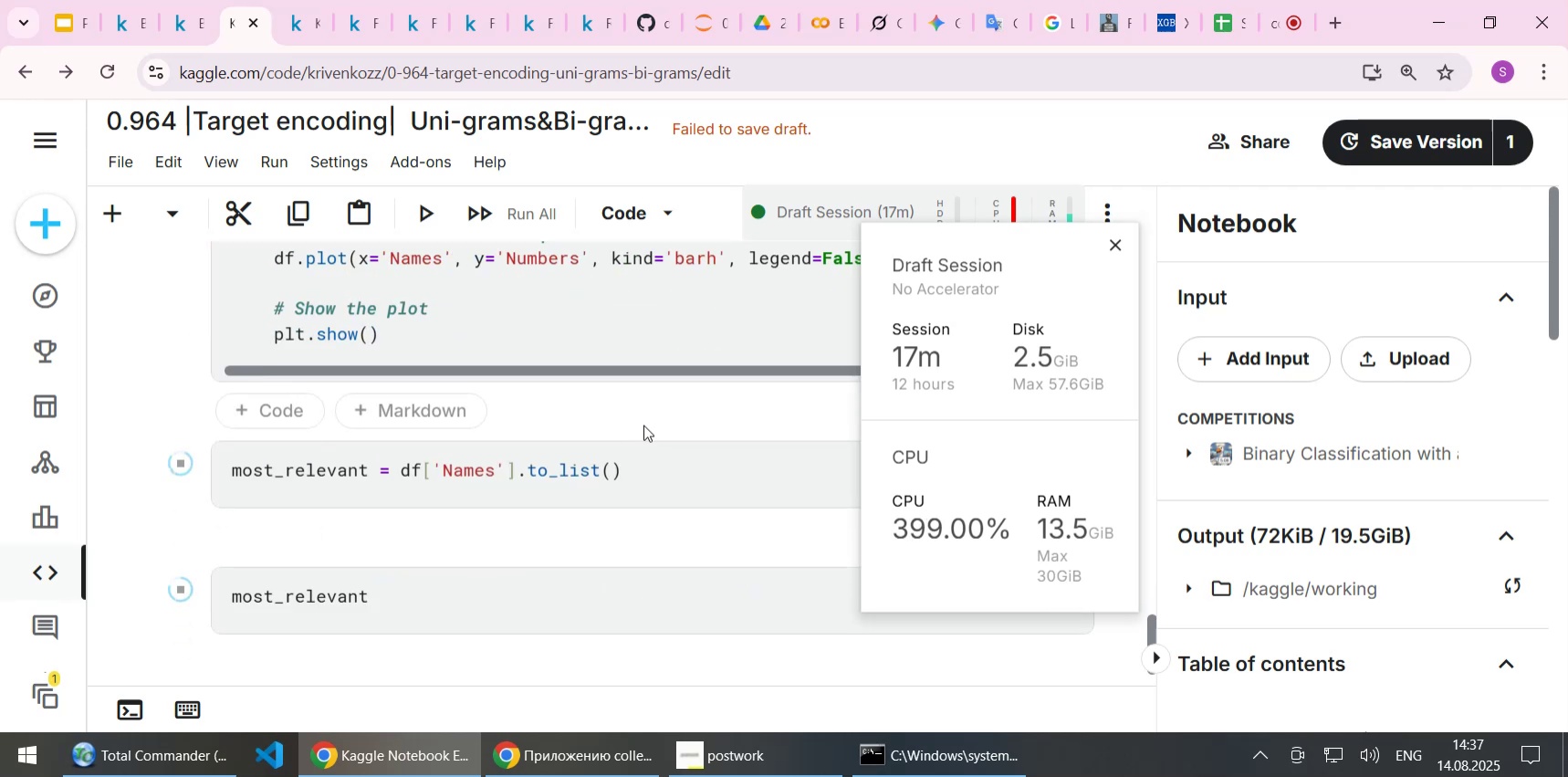 
scroll: coordinate [643, 425], scroll_direction: up, amount: 6.0
 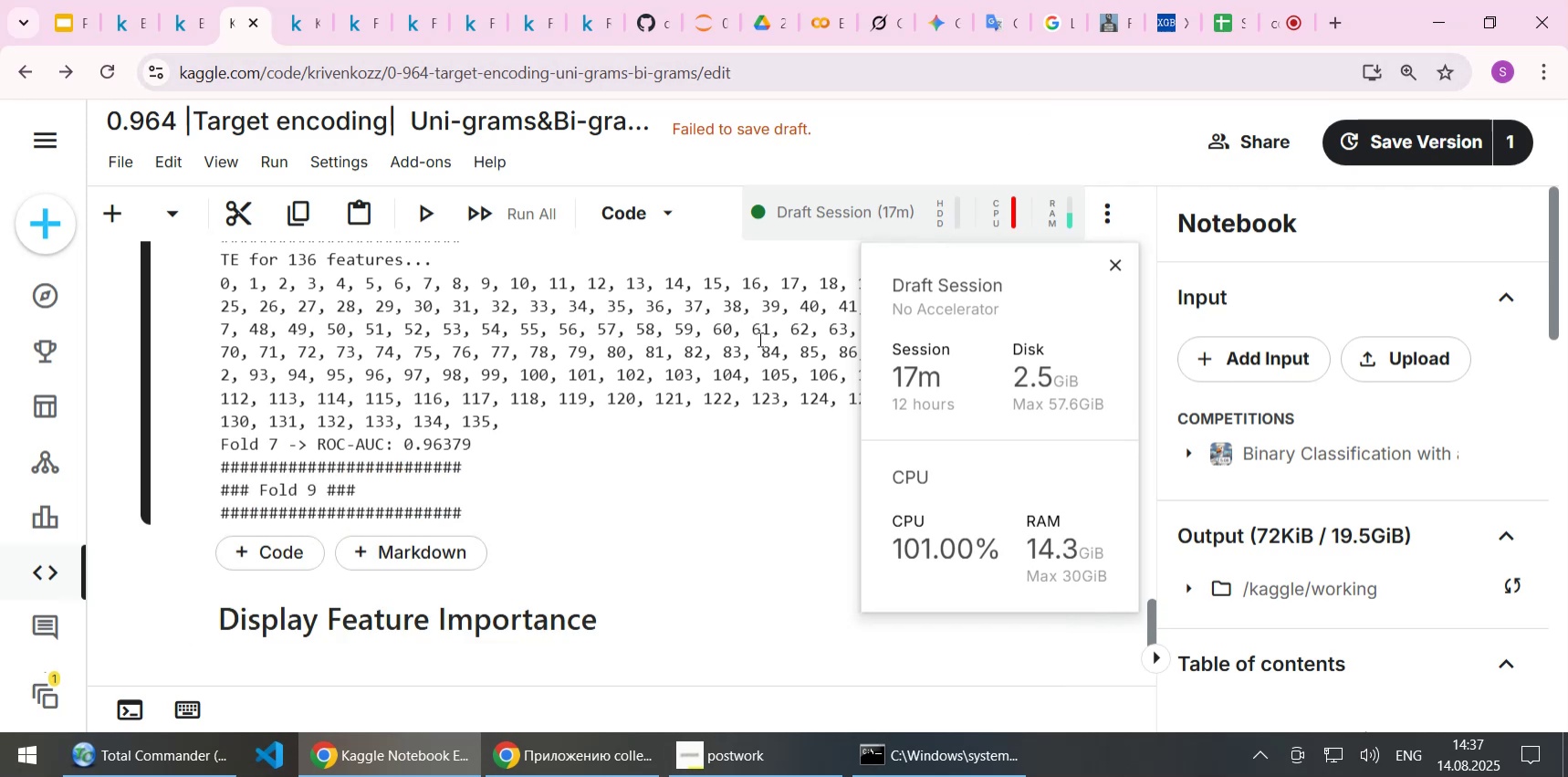 
wait(5.53)
 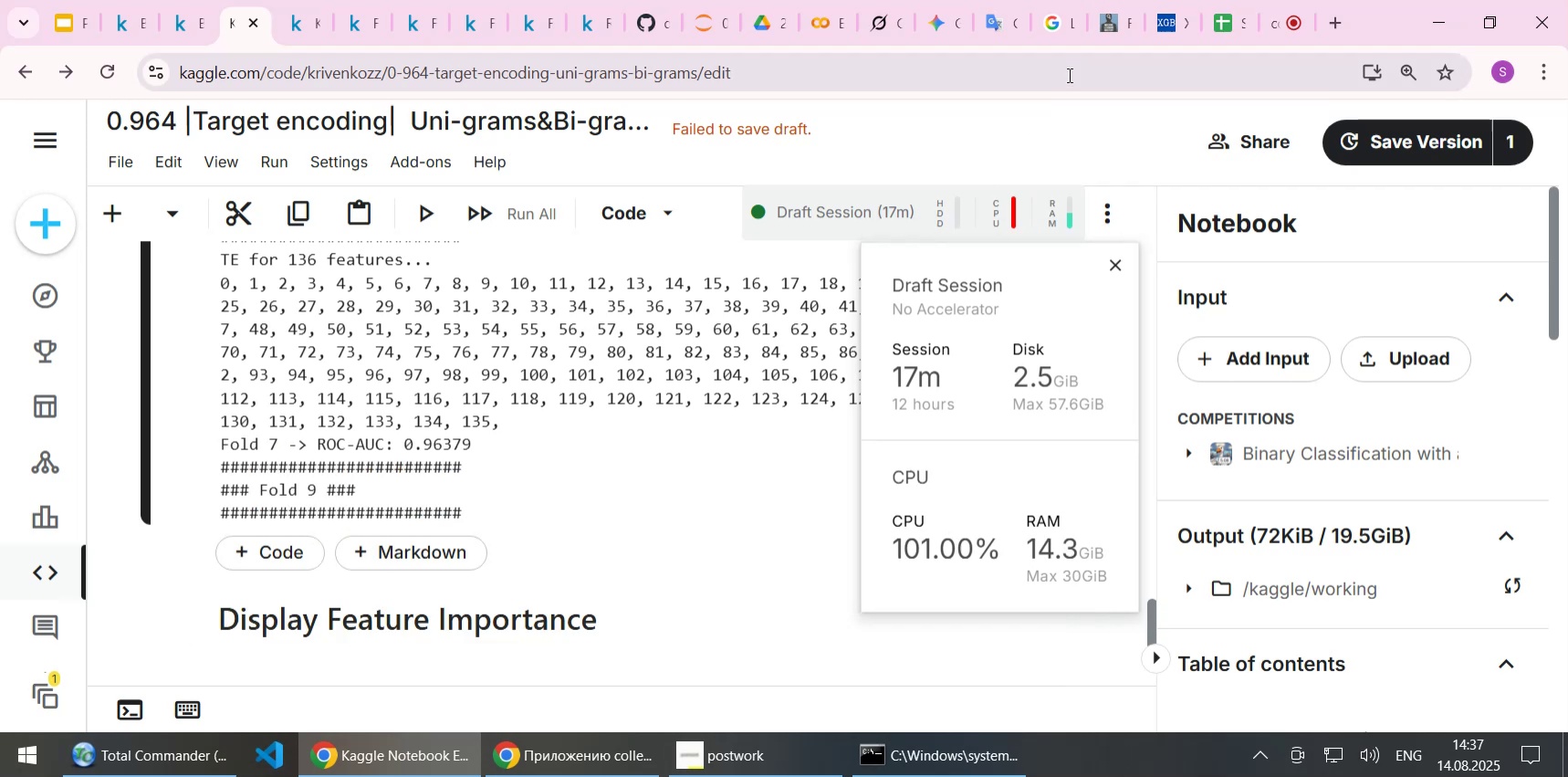 
left_click([1161, 26])
 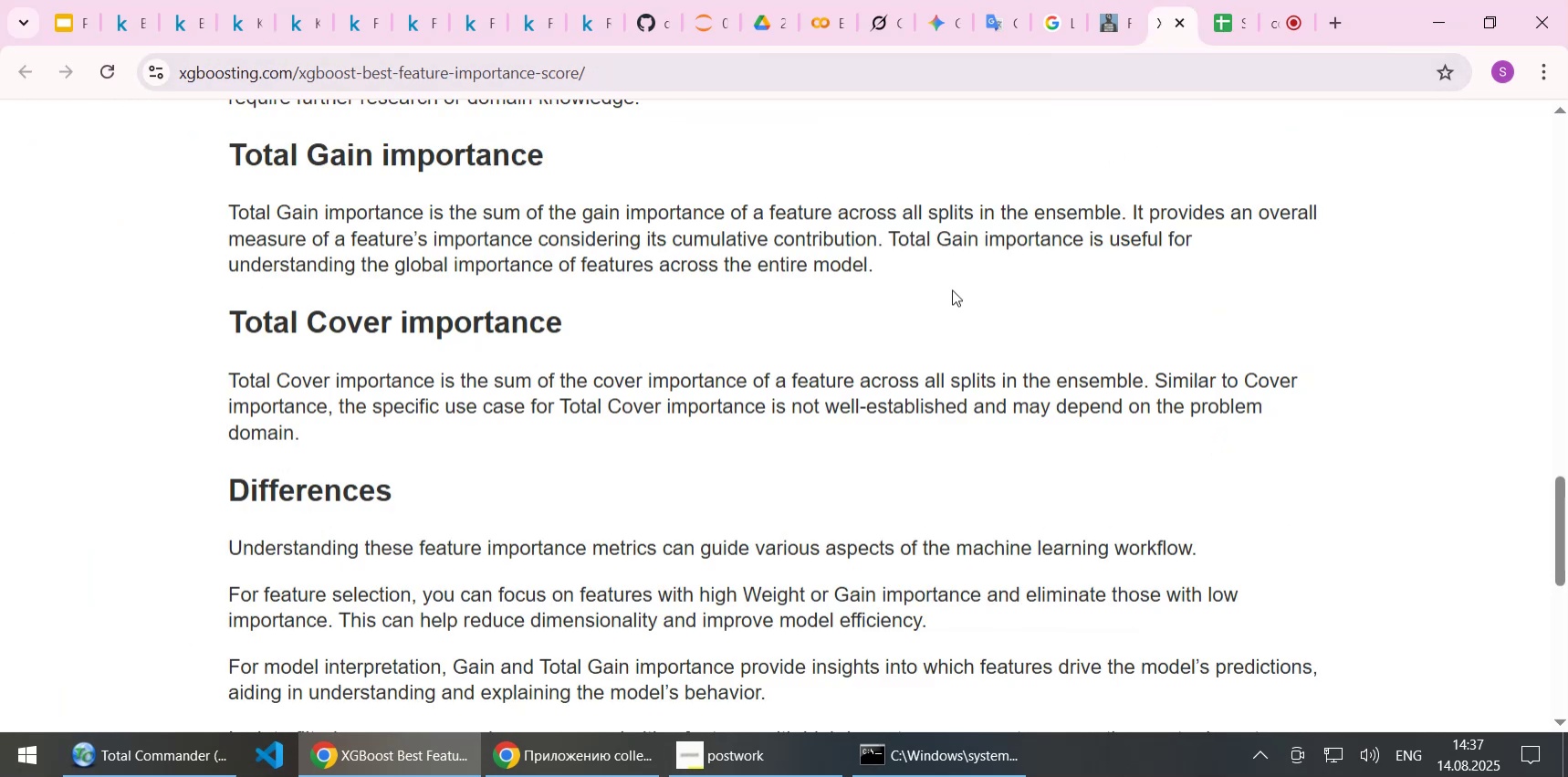 
scroll: coordinate [926, 308], scroll_direction: up, amount: 11.0
 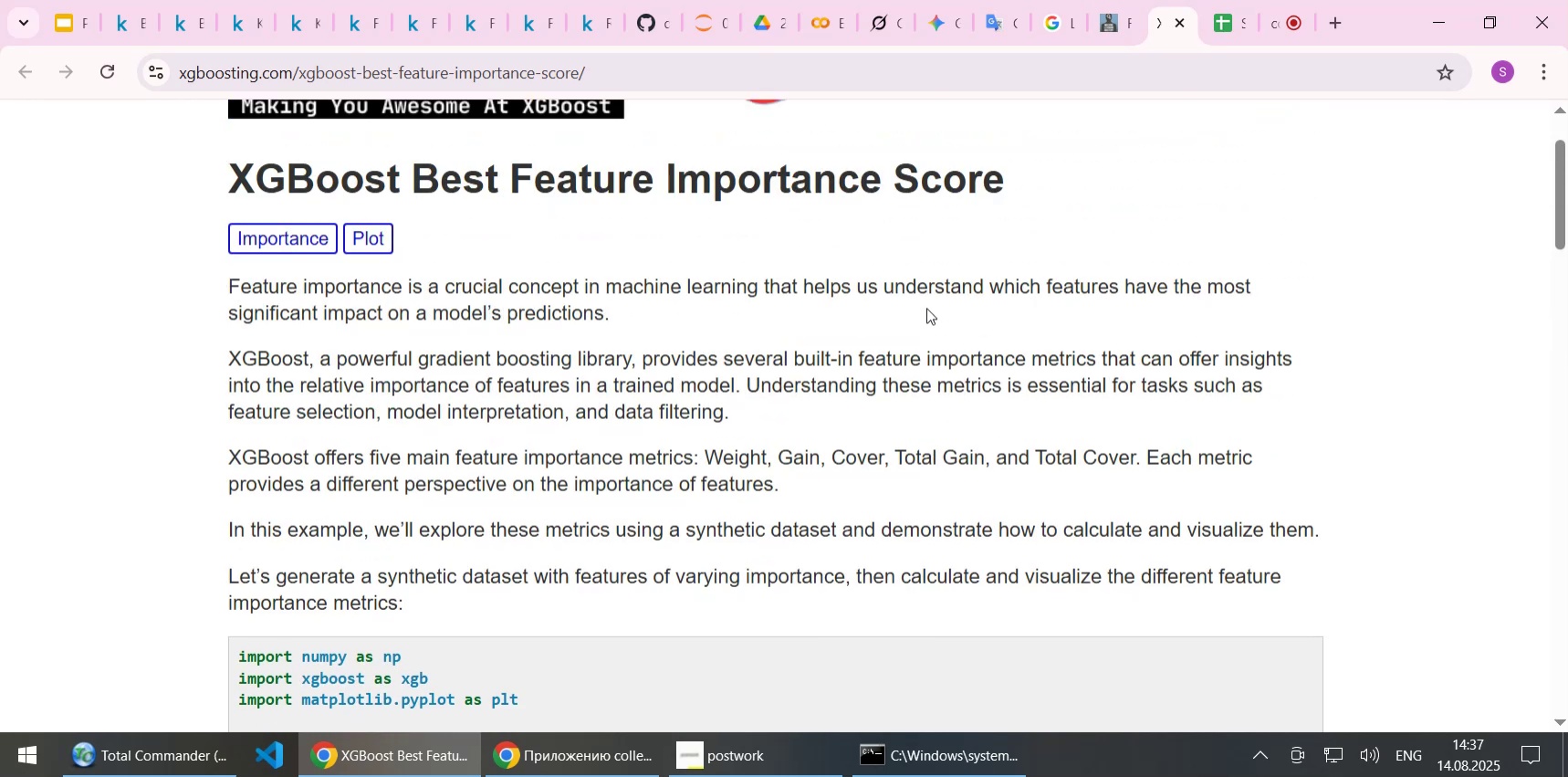 
scroll: coordinate [926, 308], scroll_direction: down, amount: 1.0
 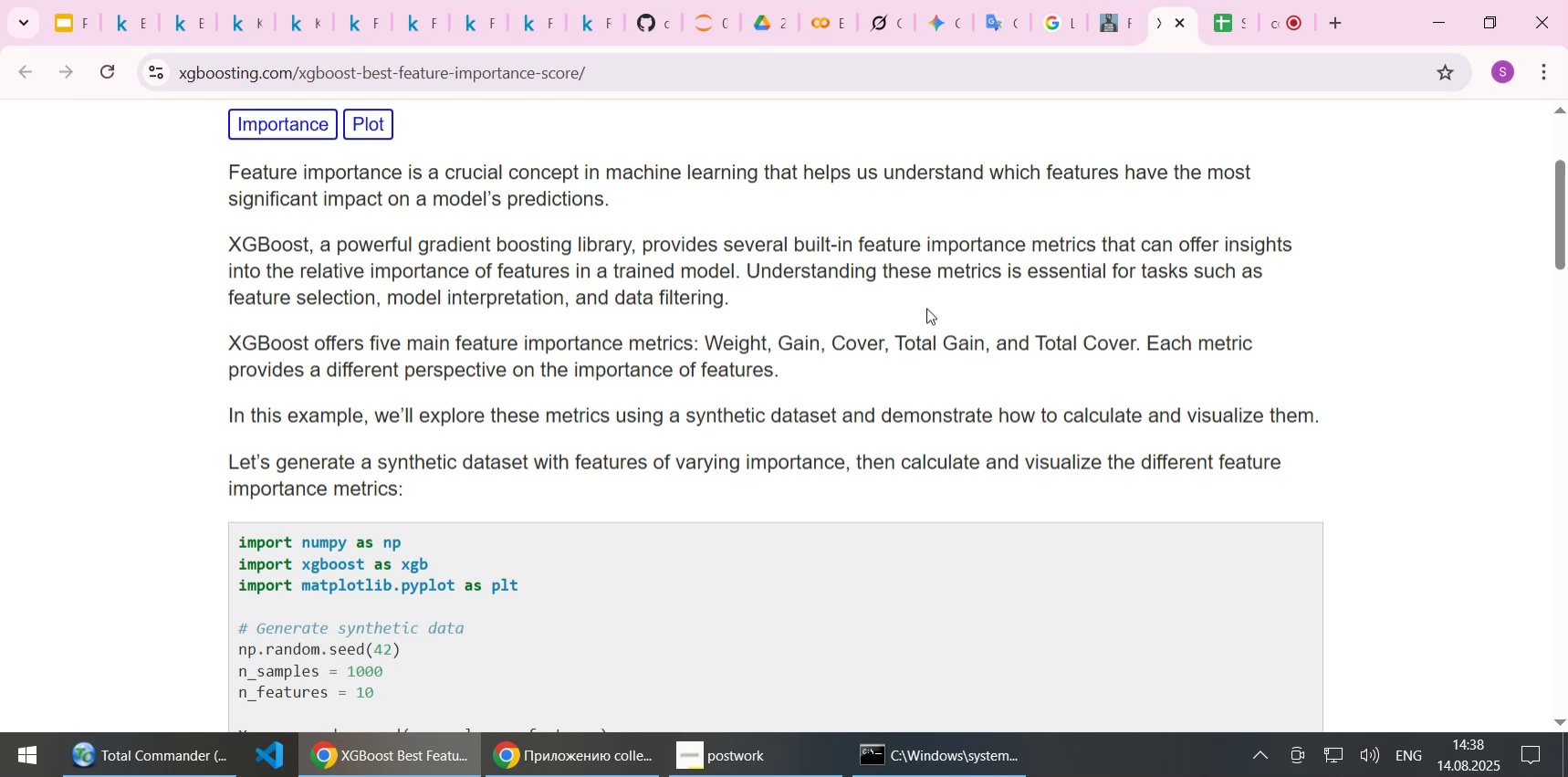 
wait(38.03)
 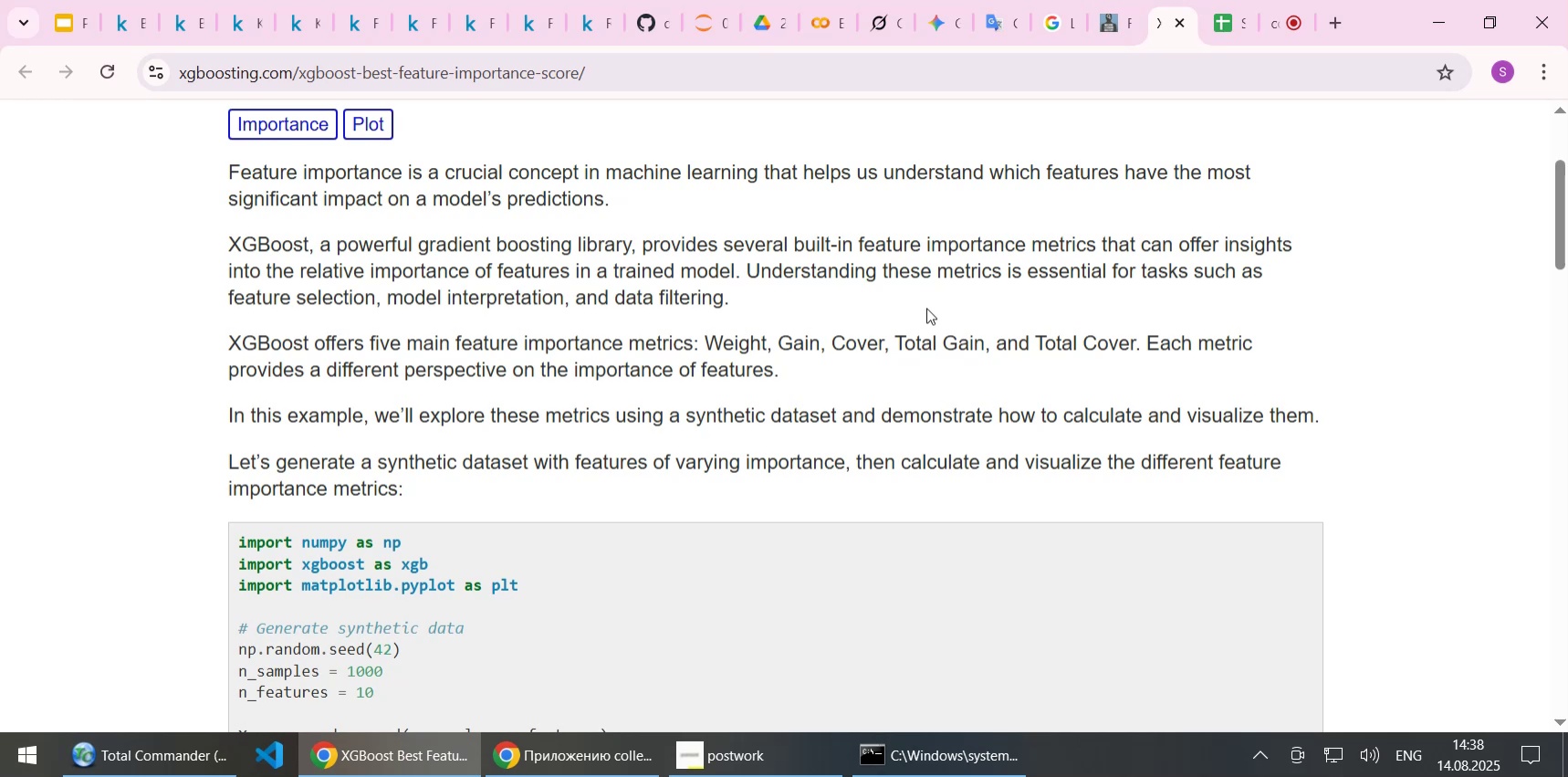 
scroll: coordinate [926, 308], scroll_direction: down, amount: 2.0
 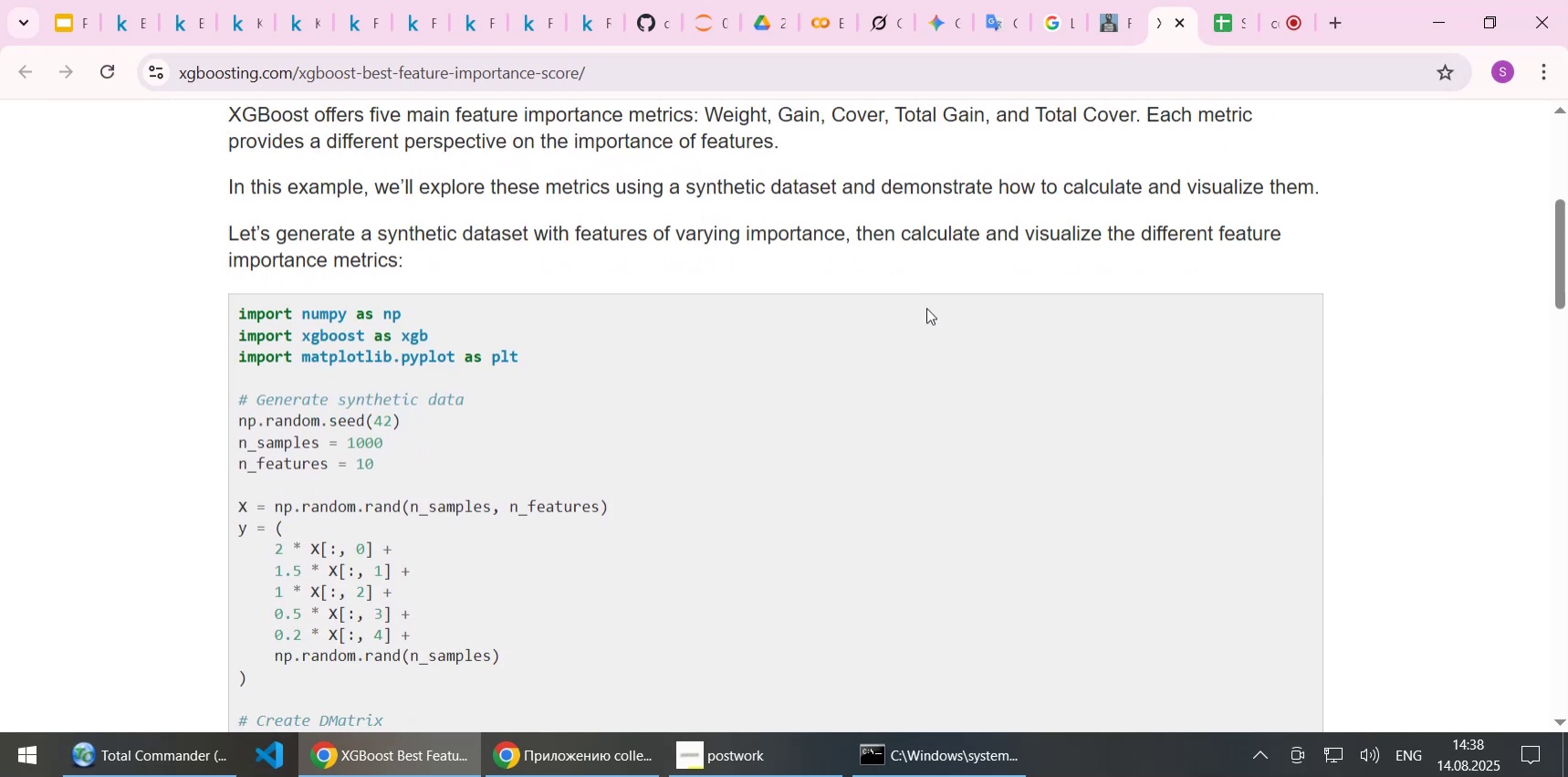 
scroll: coordinate [926, 308], scroll_direction: up, amount: 3.0
 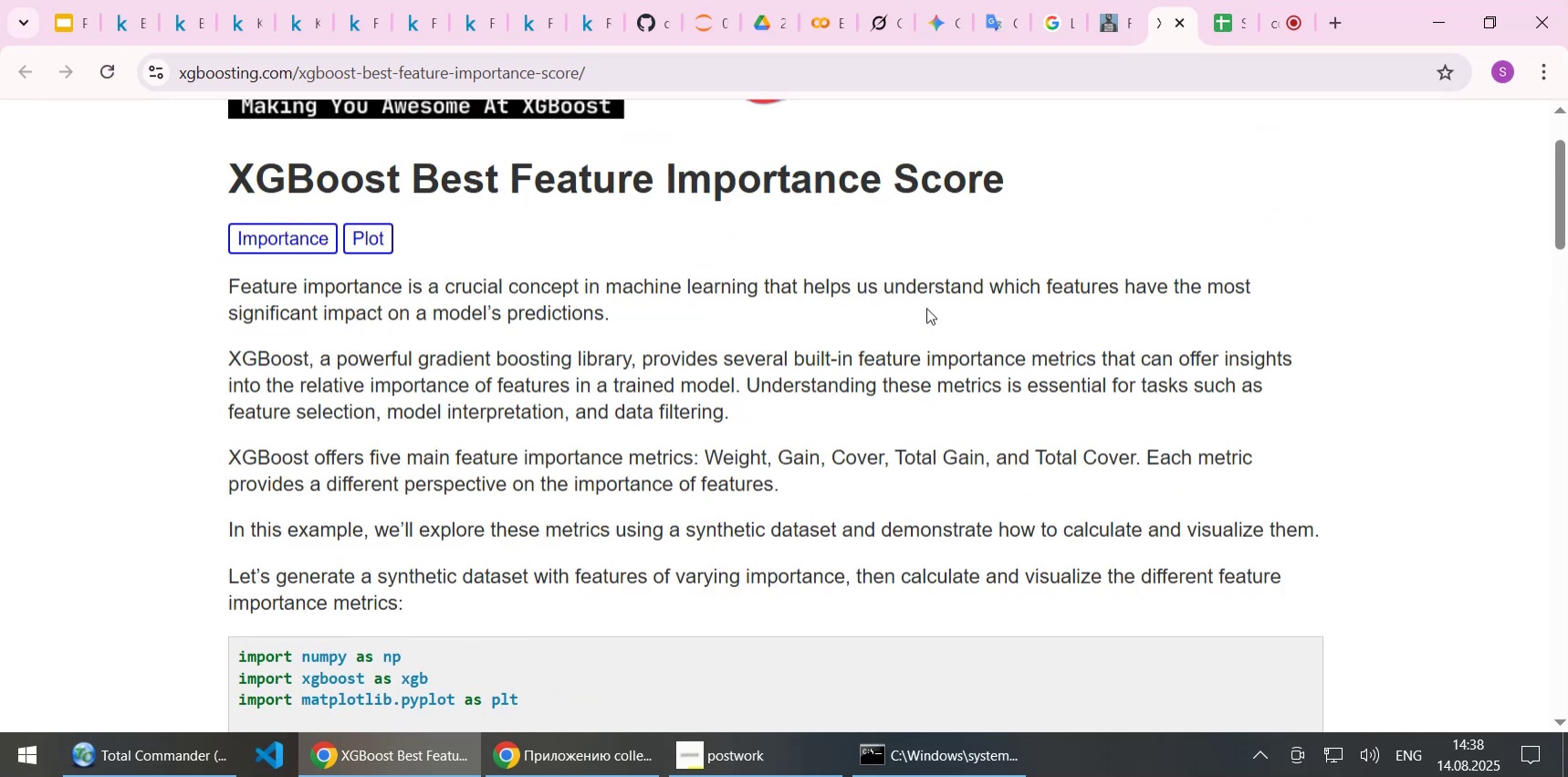 
scroll: coordinate [921, 314], scroll_direction: down, amount: 1.0
 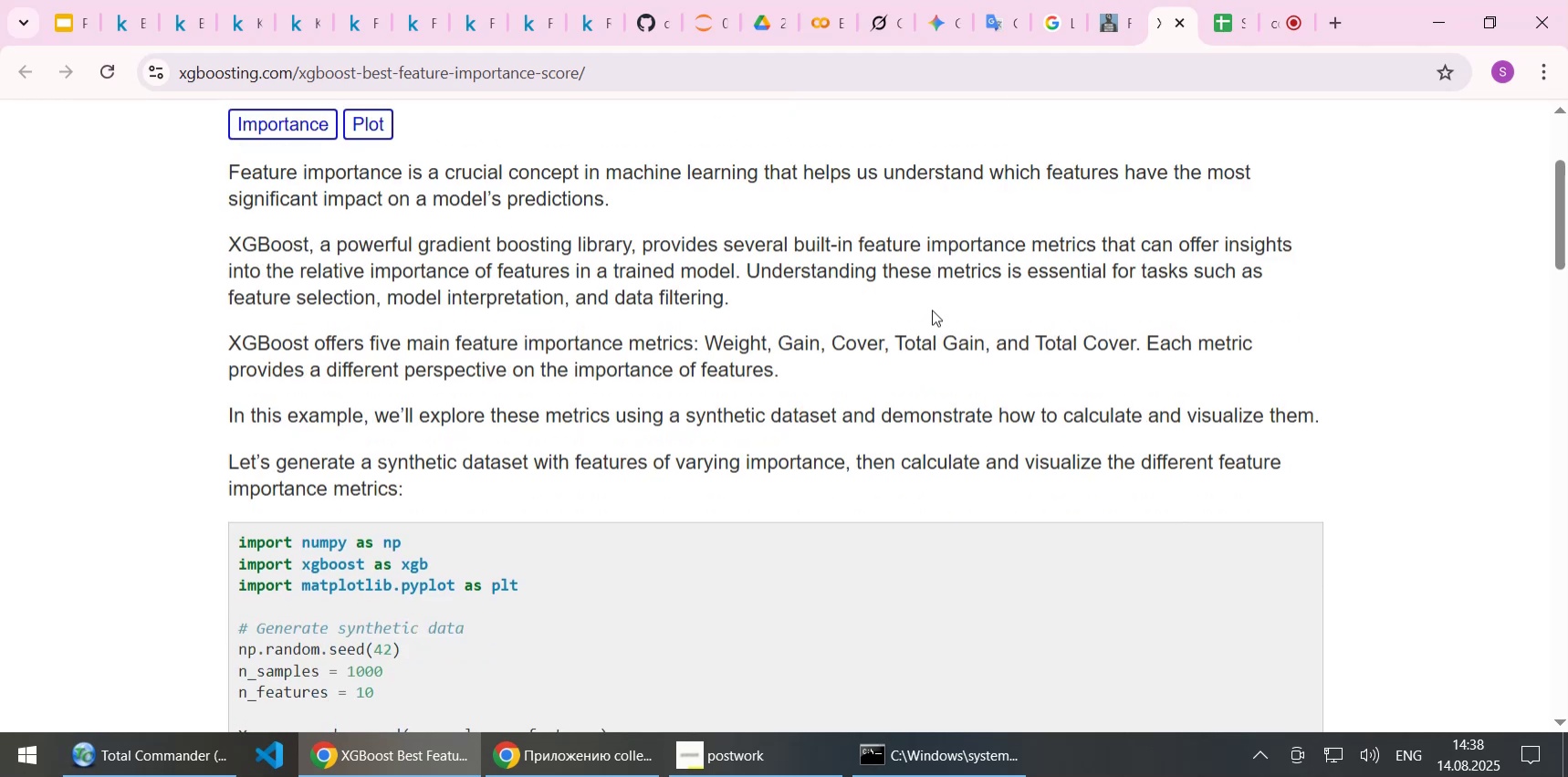 
key(ArrowDown)
 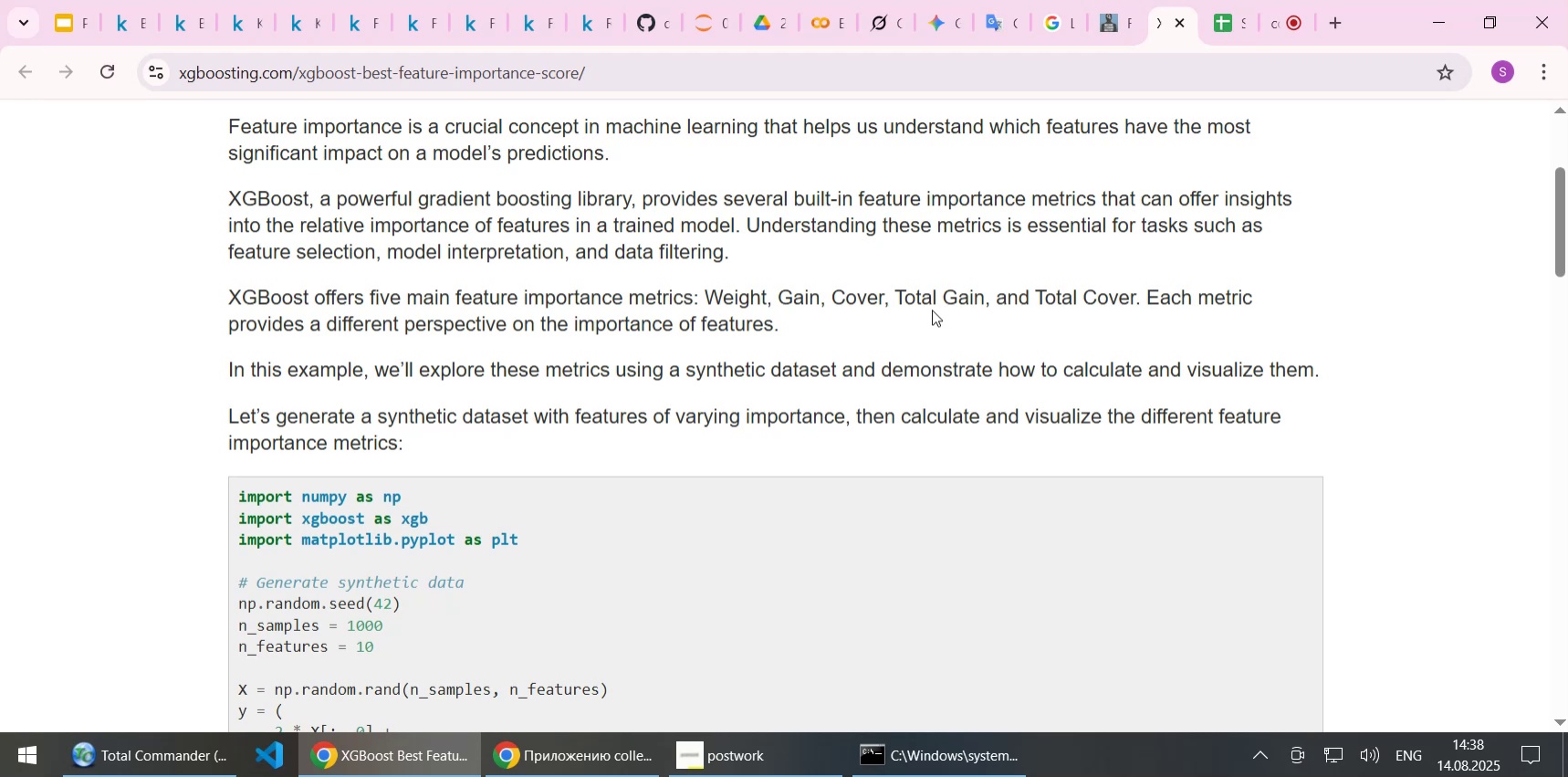 
wait(15.42)
 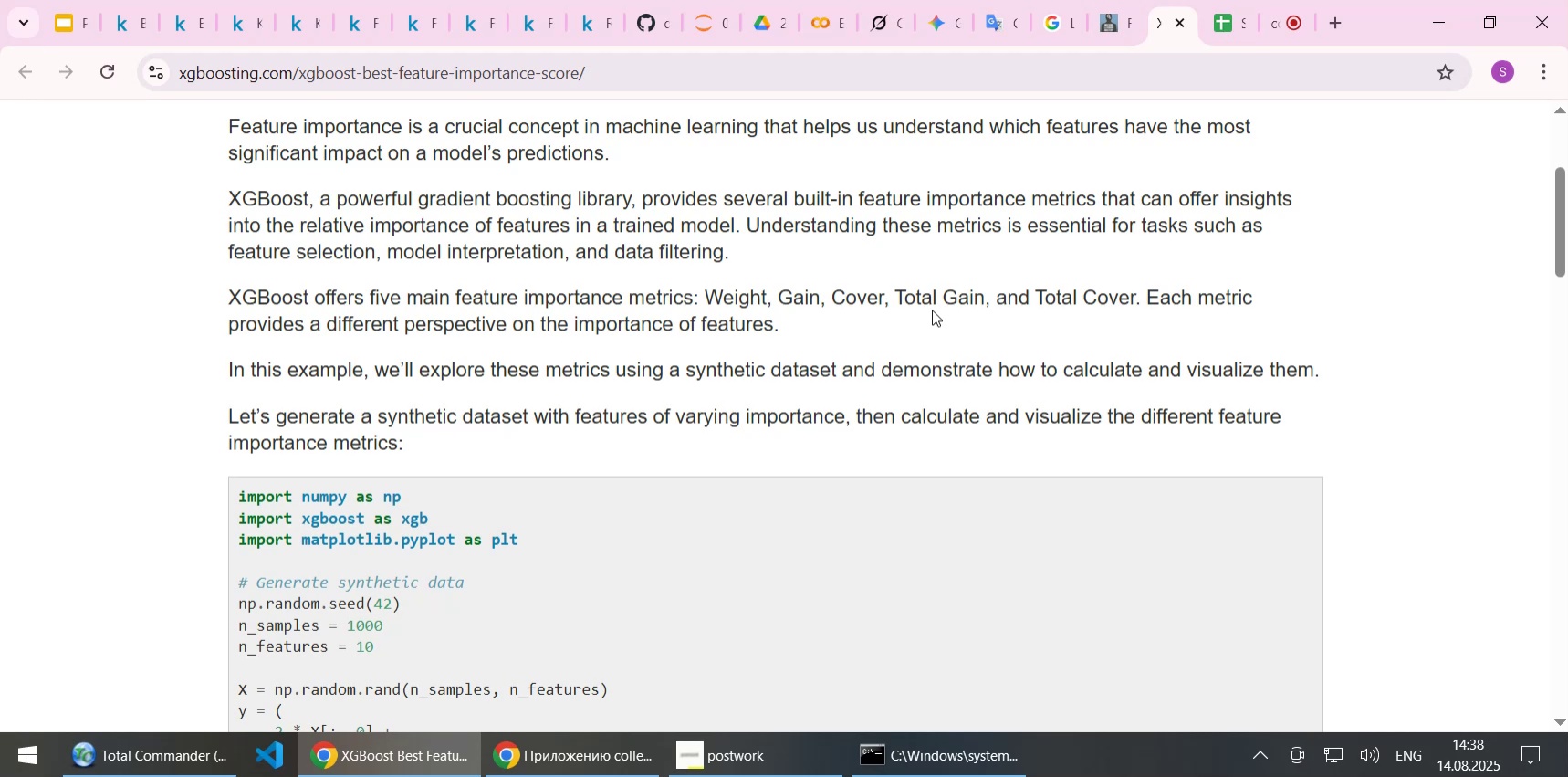 
key(ArrowDown)
 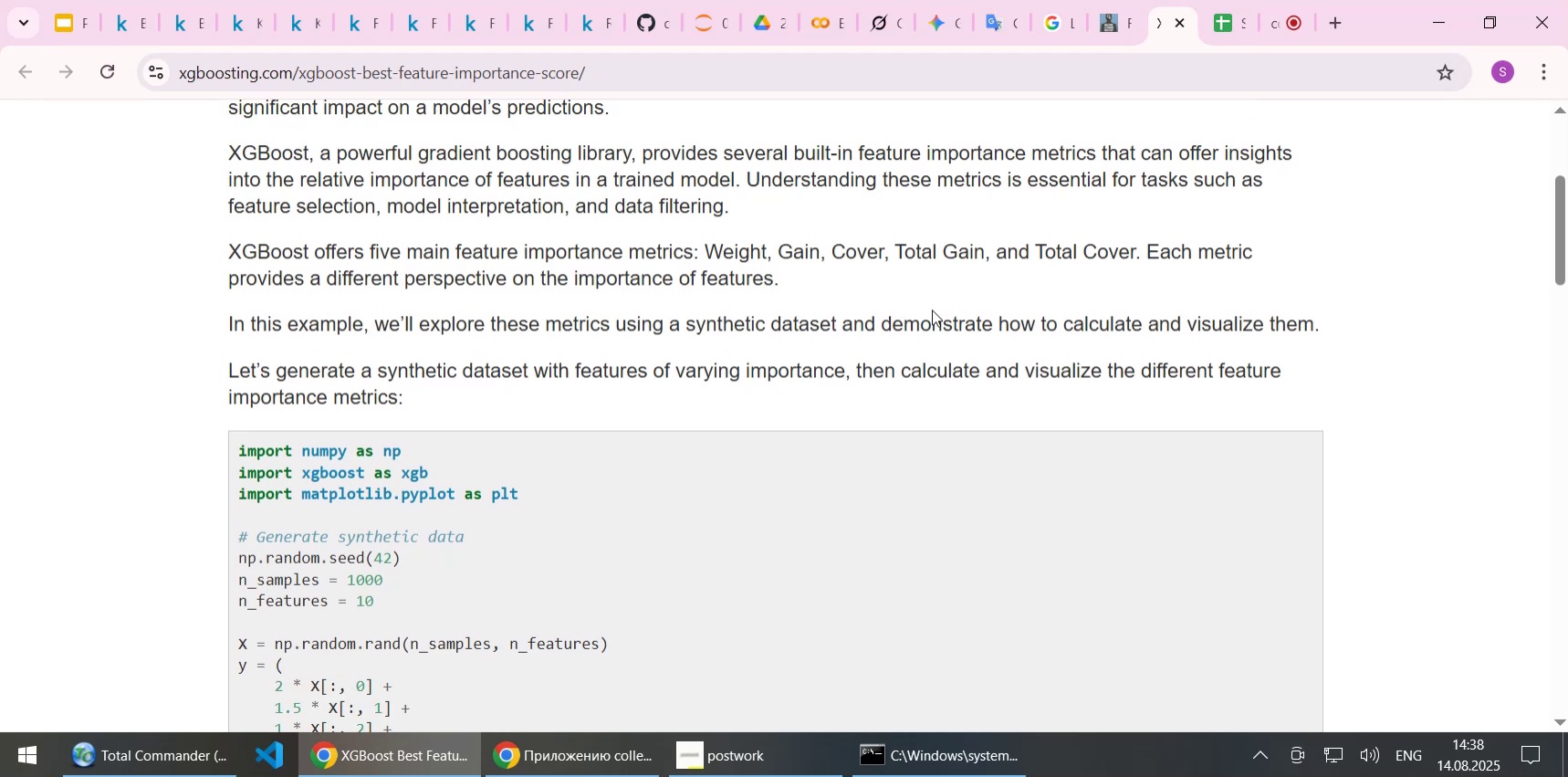 
key(ArrowDown)
 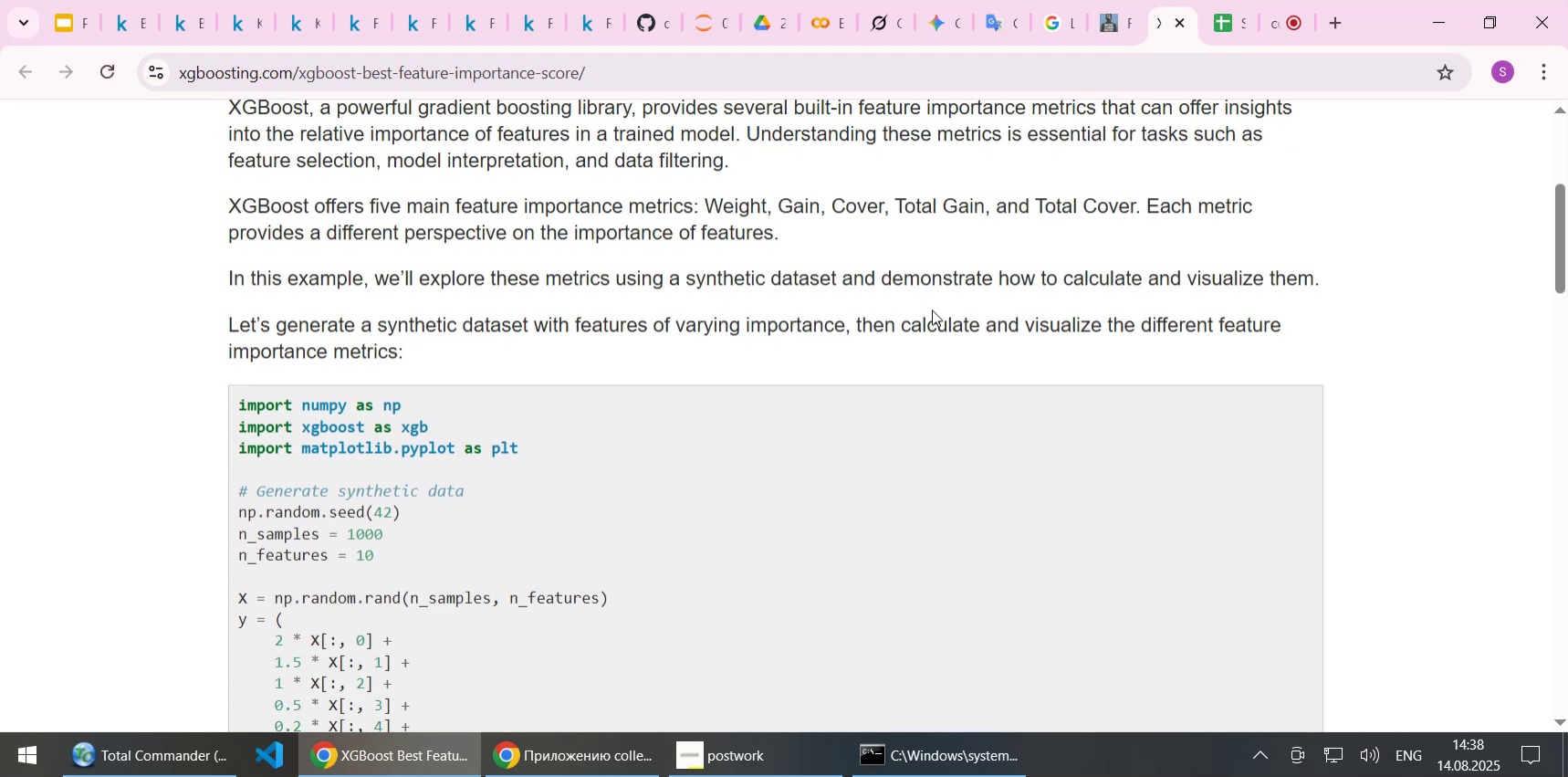 
key(ArrowUp)
 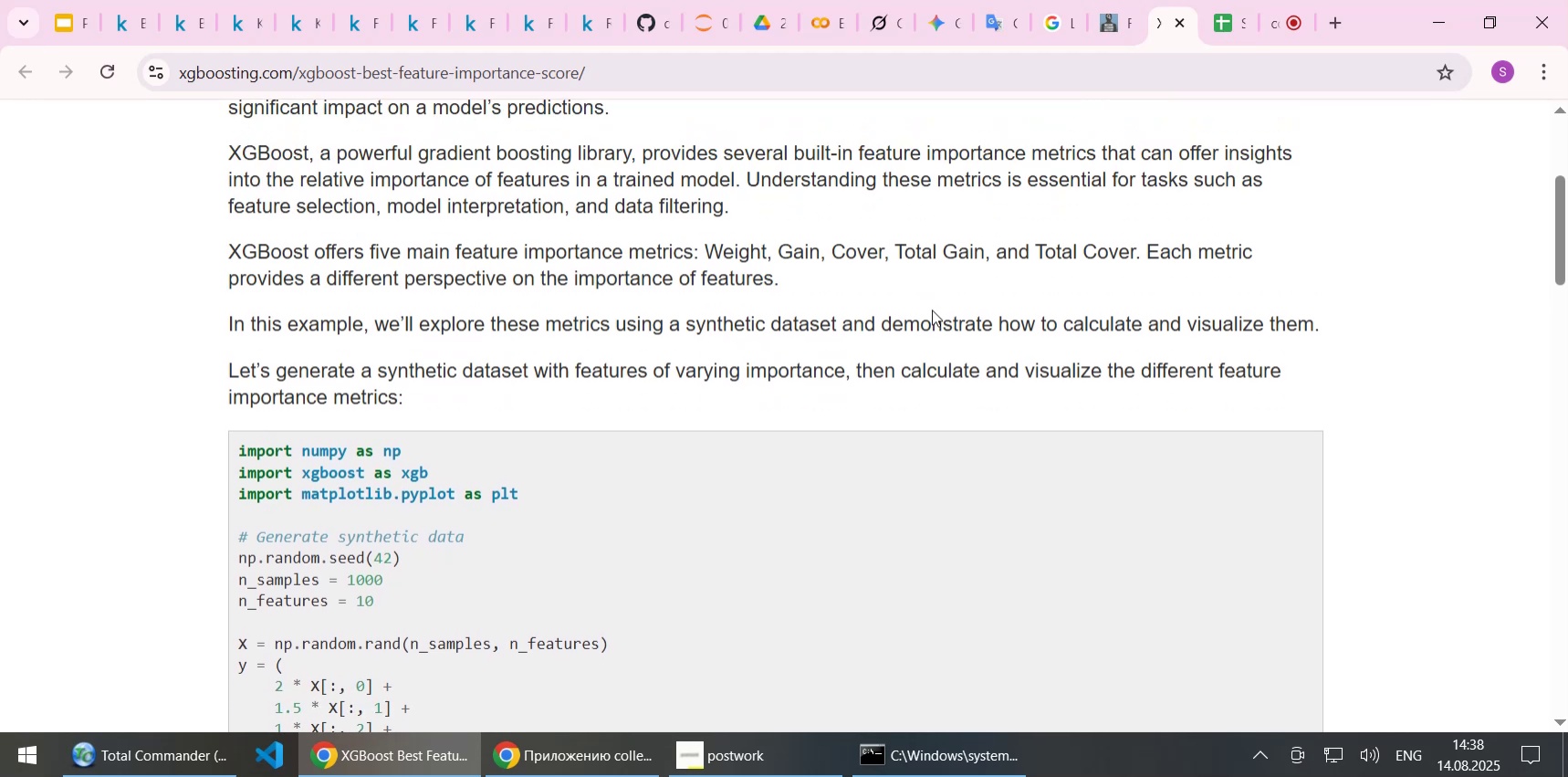 
key(ArrowDown)
 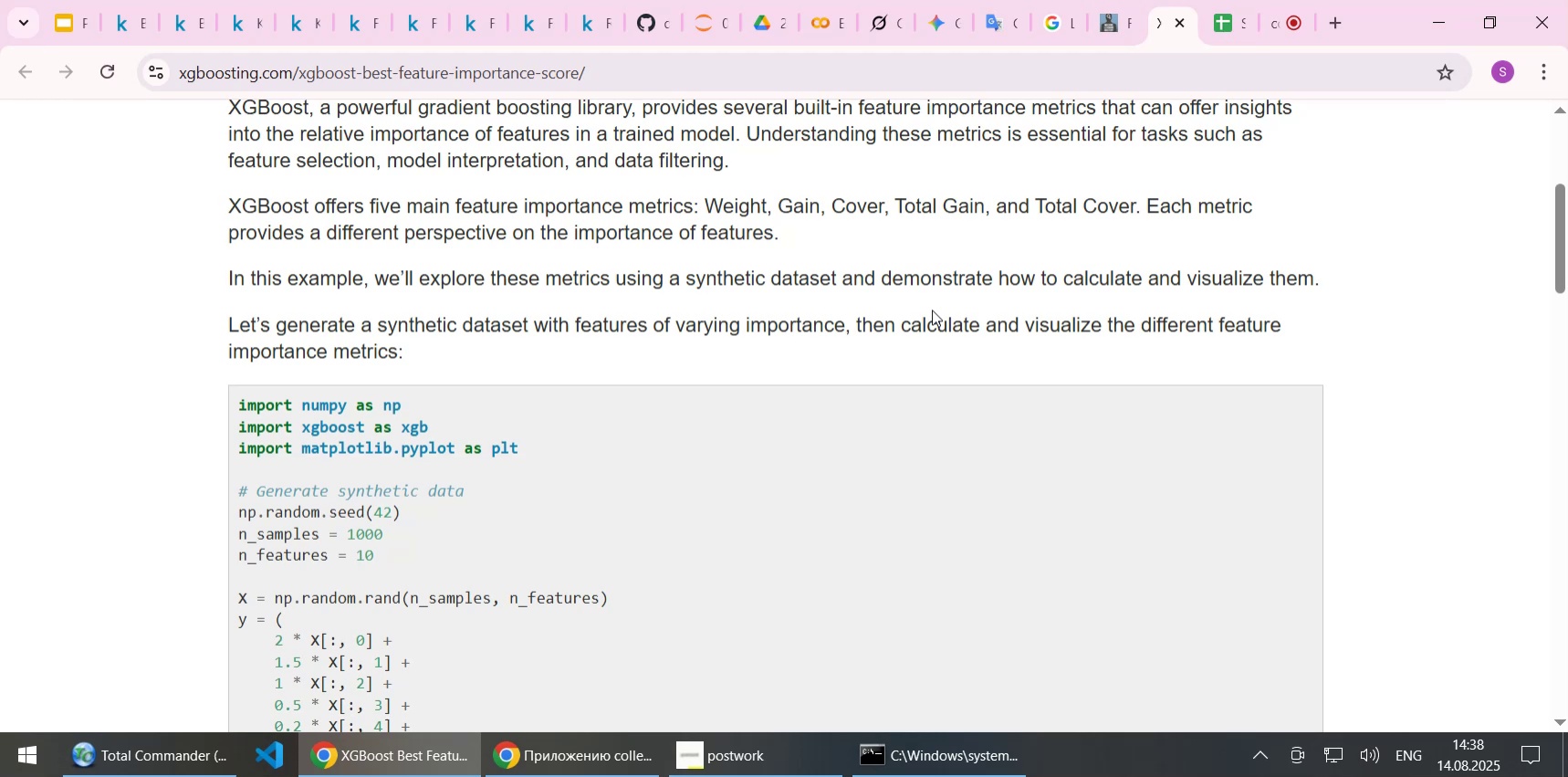 
wait(14.55)
 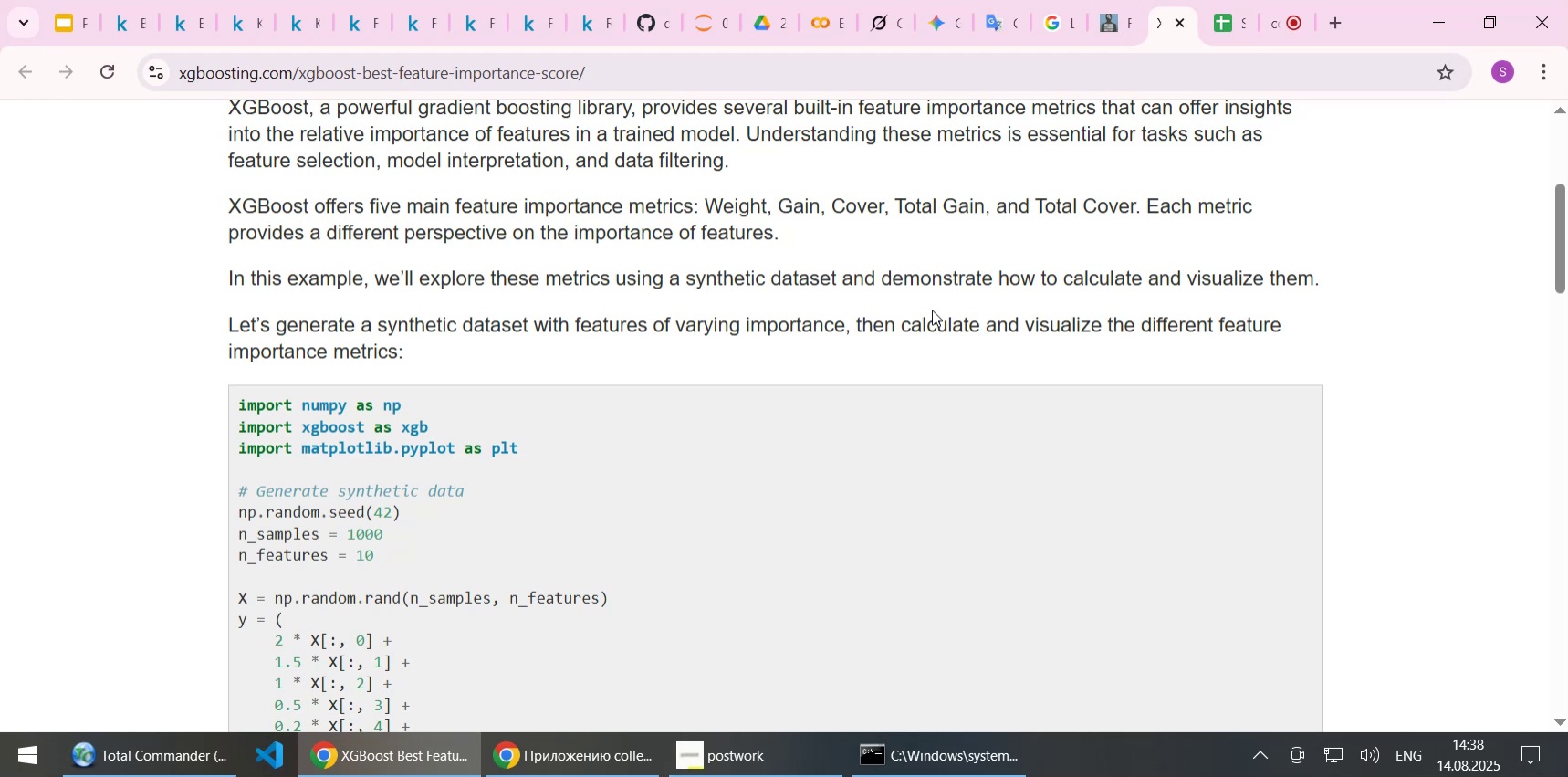 
key(ArrowDown)
 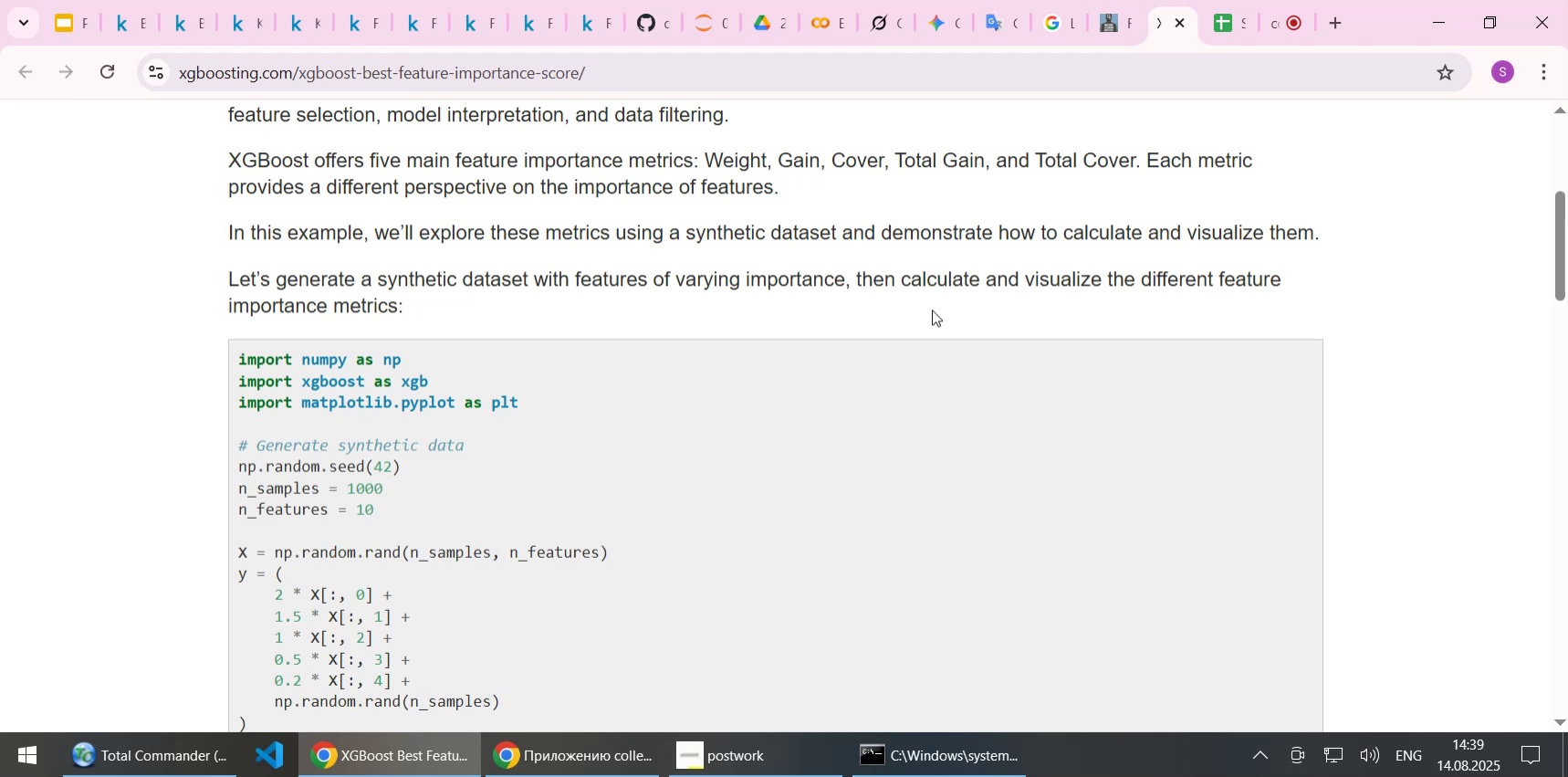 
wait(14.87)
 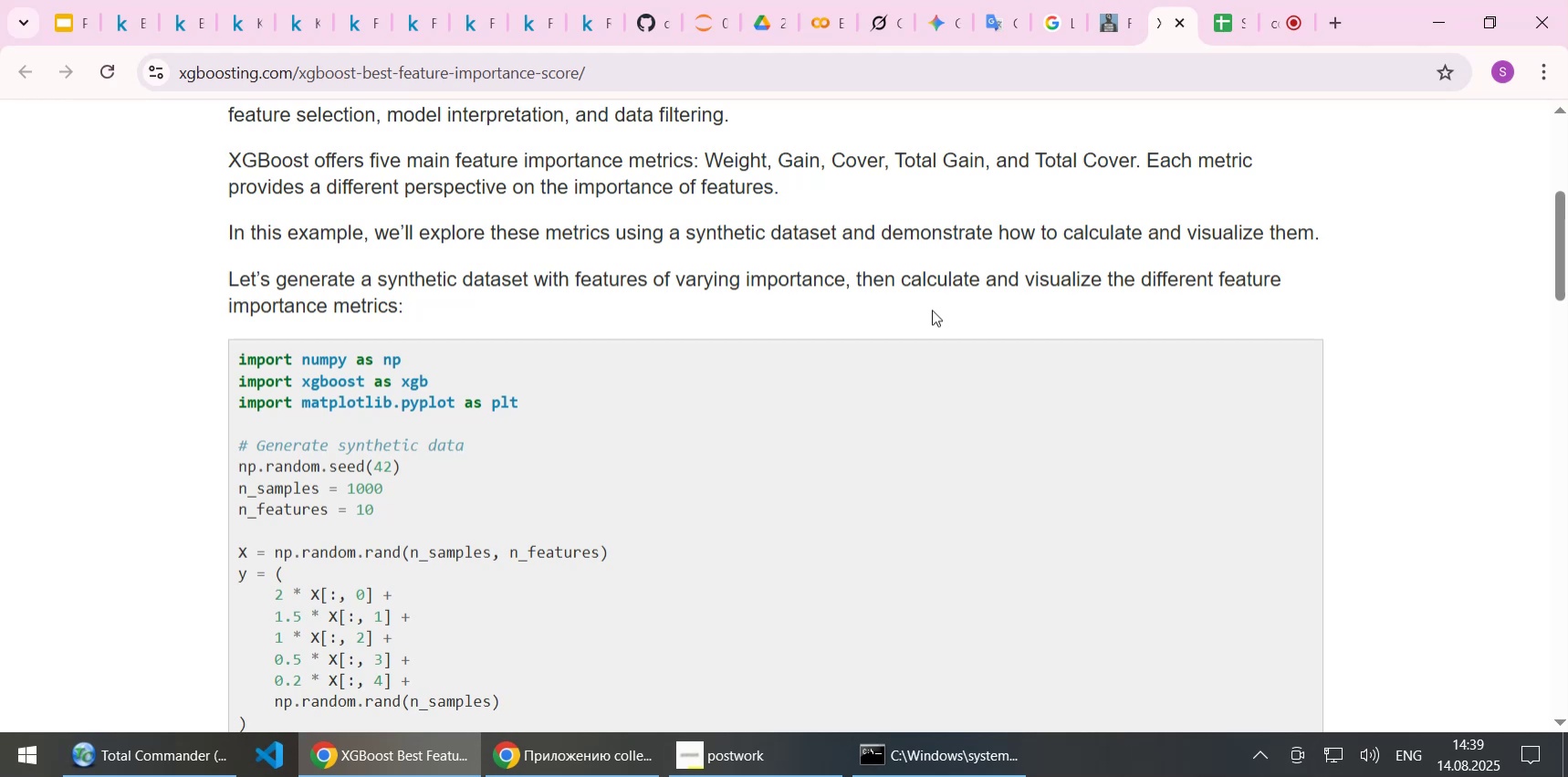 
key(ArrowDown)
 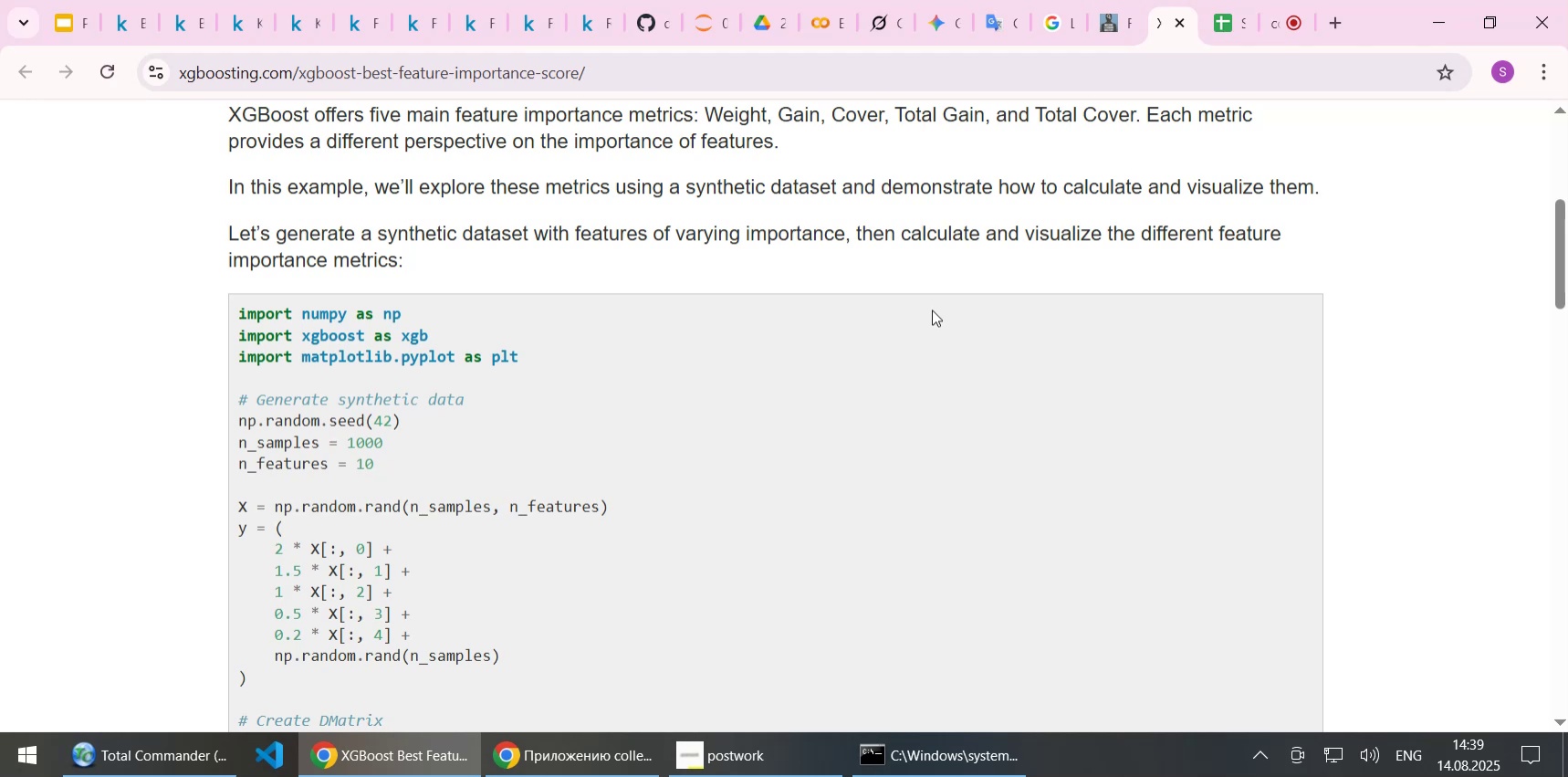 
wait(10.7)
 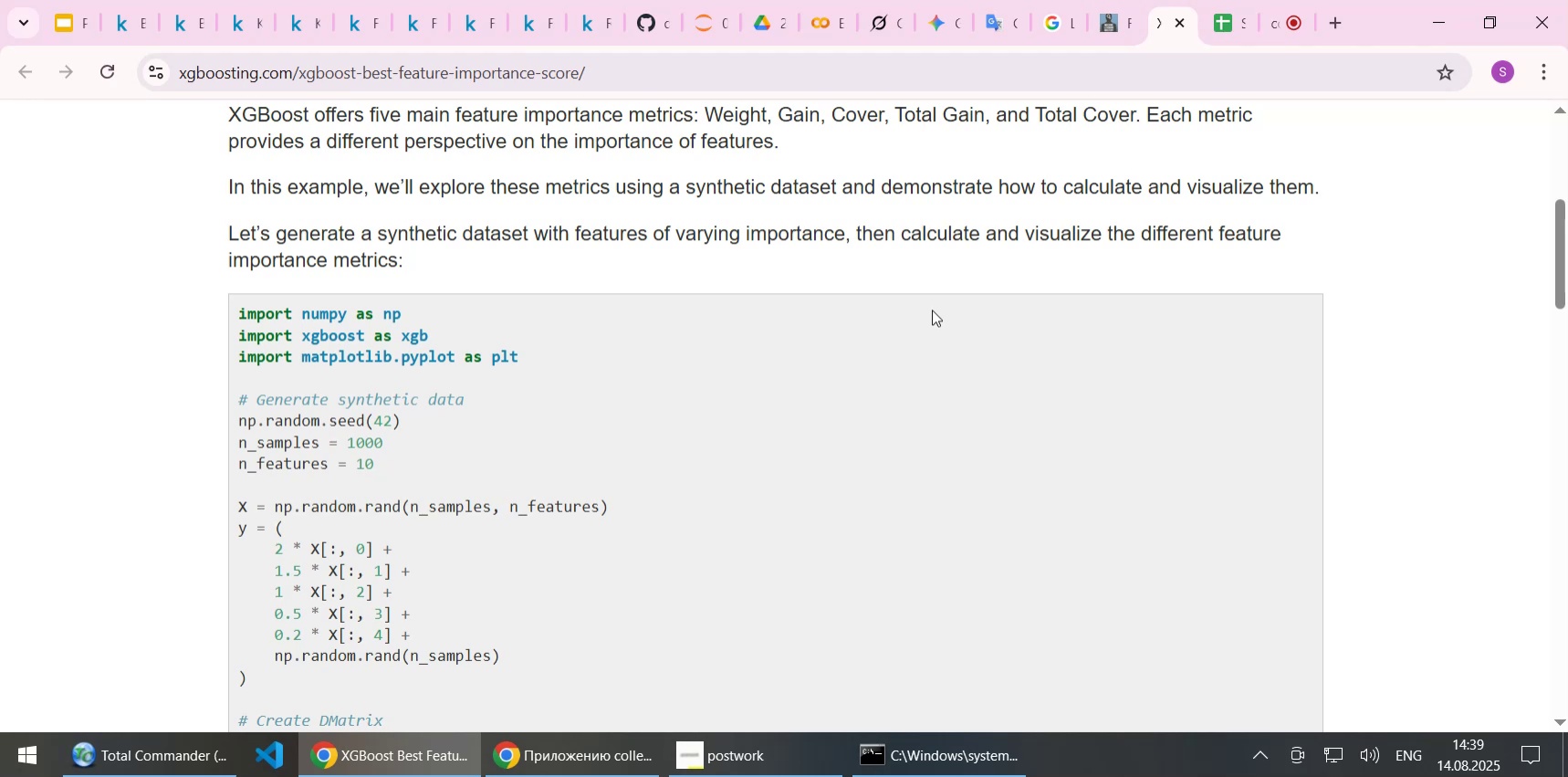 
key(ArrowDown)
 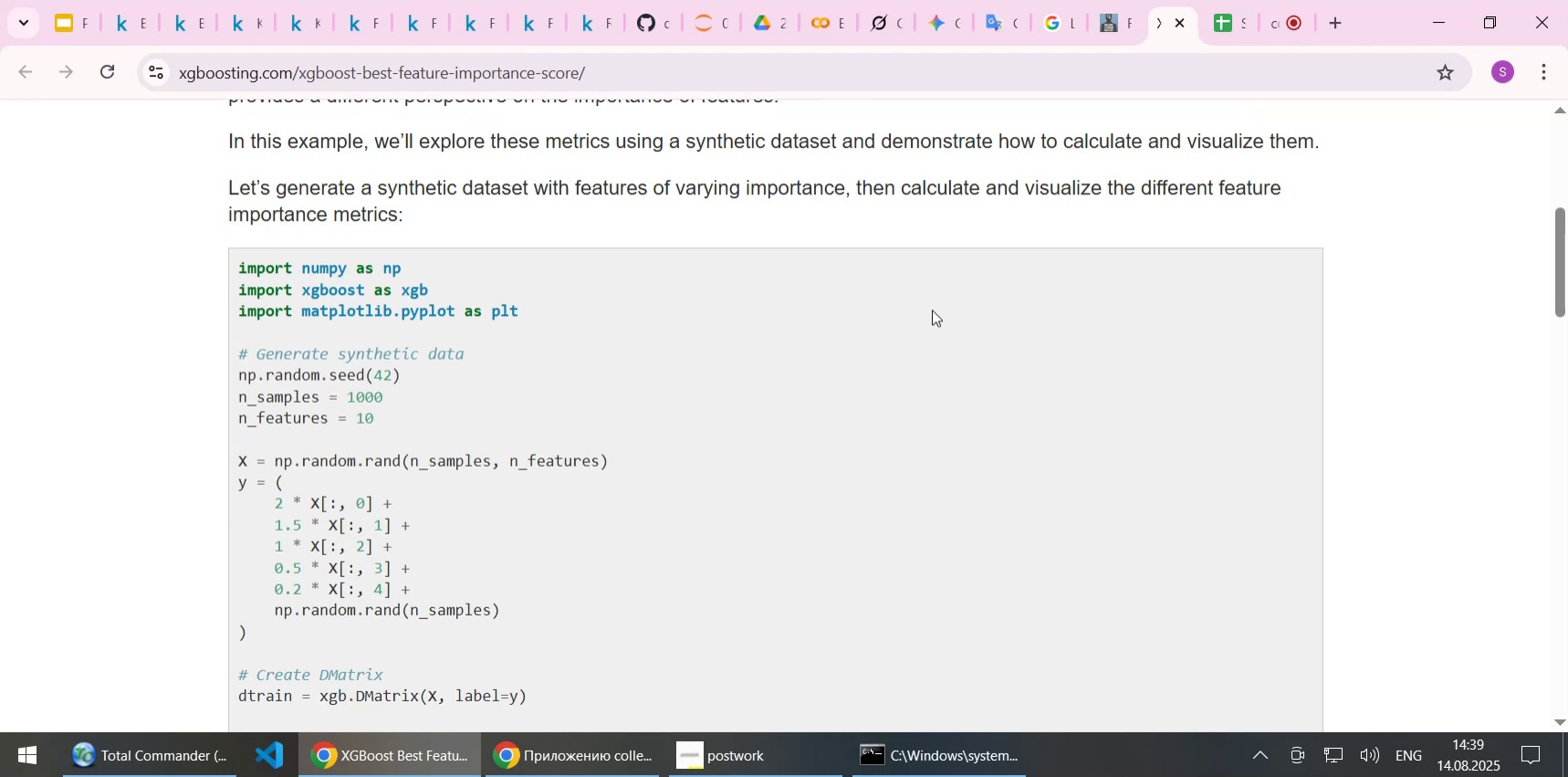 
key(ArrowDown)
 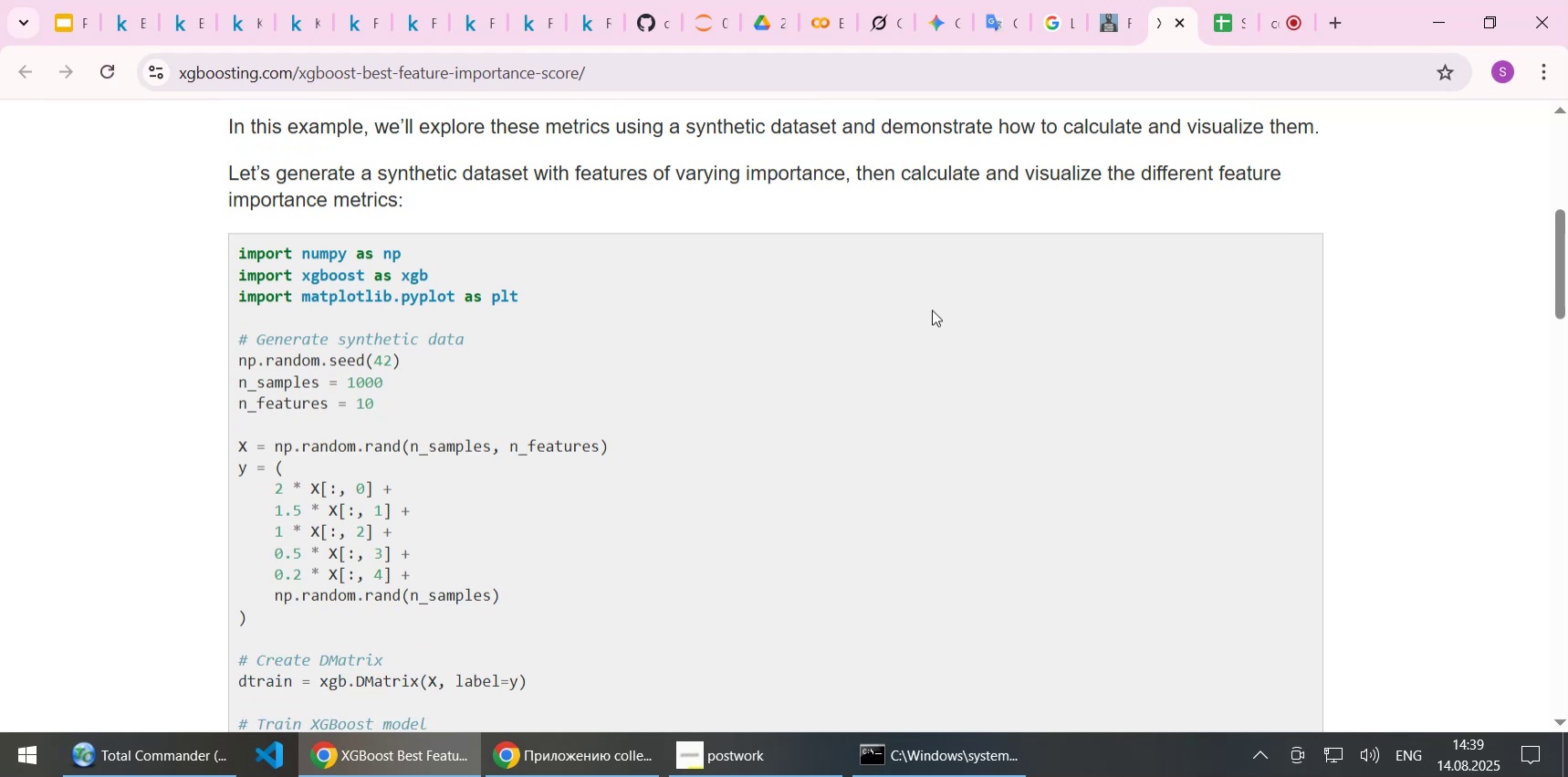 
key(ArrowDown)
 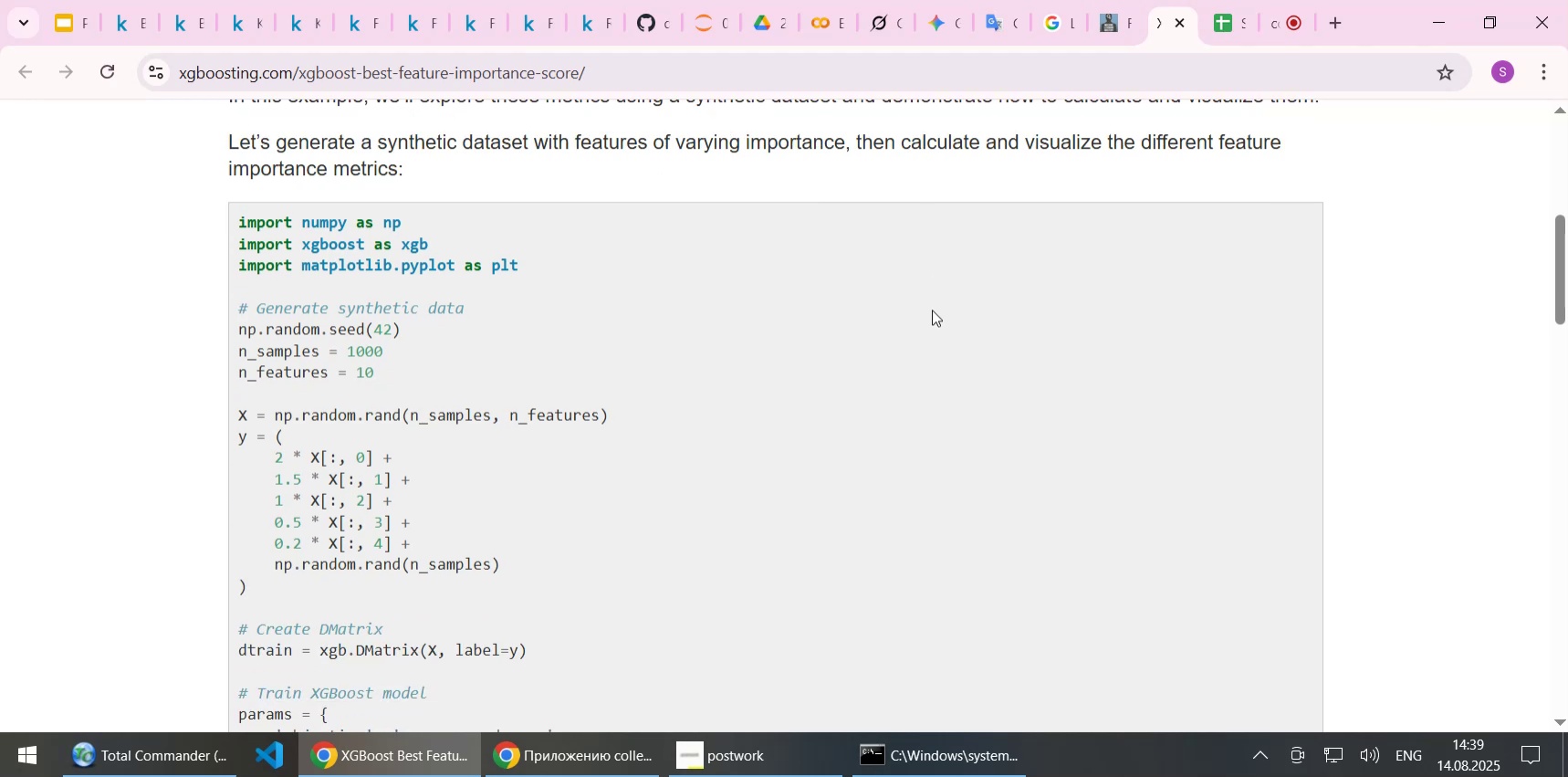 
key(ArrowDown)
 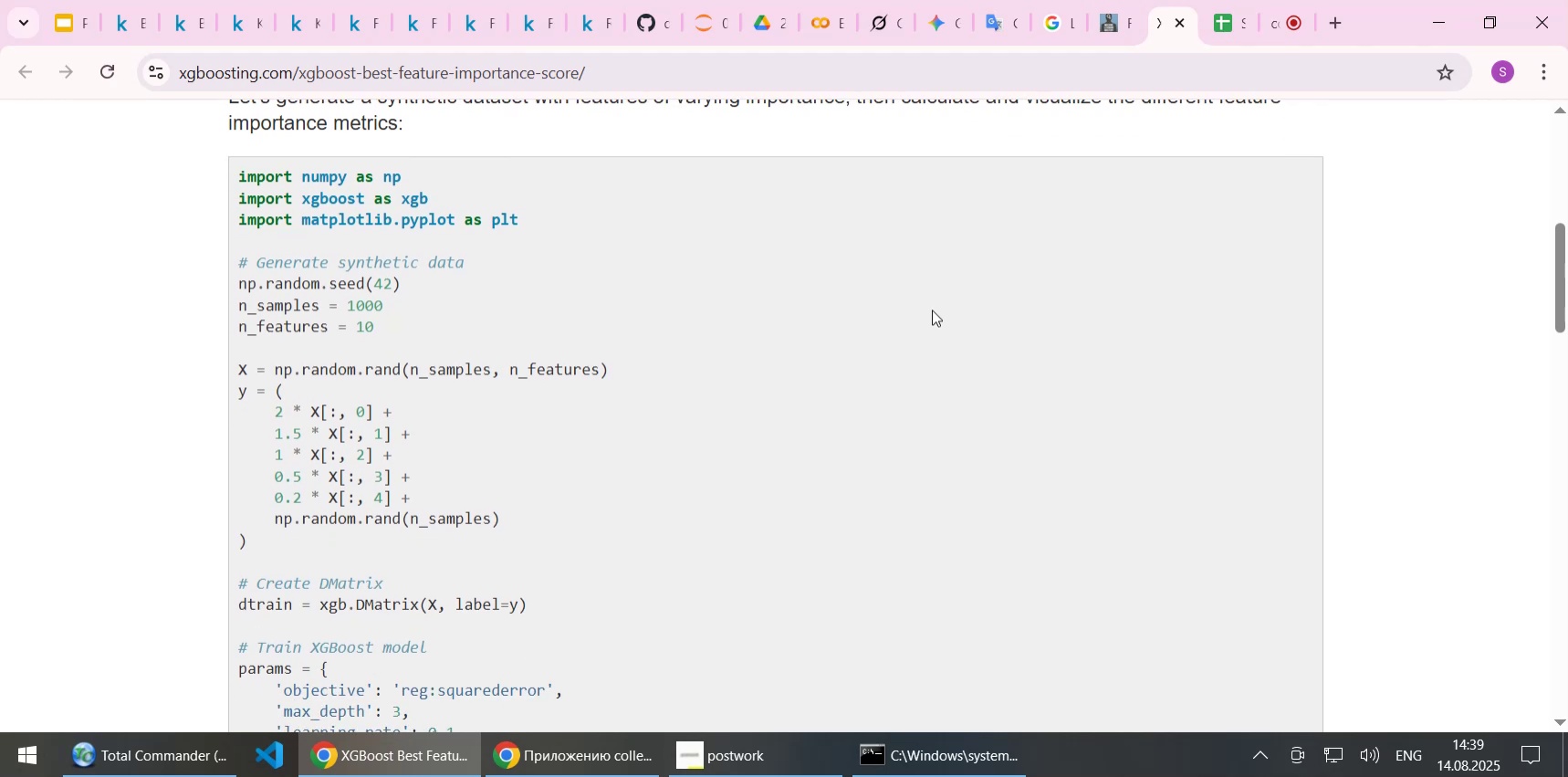 
key(ArrowDown)
 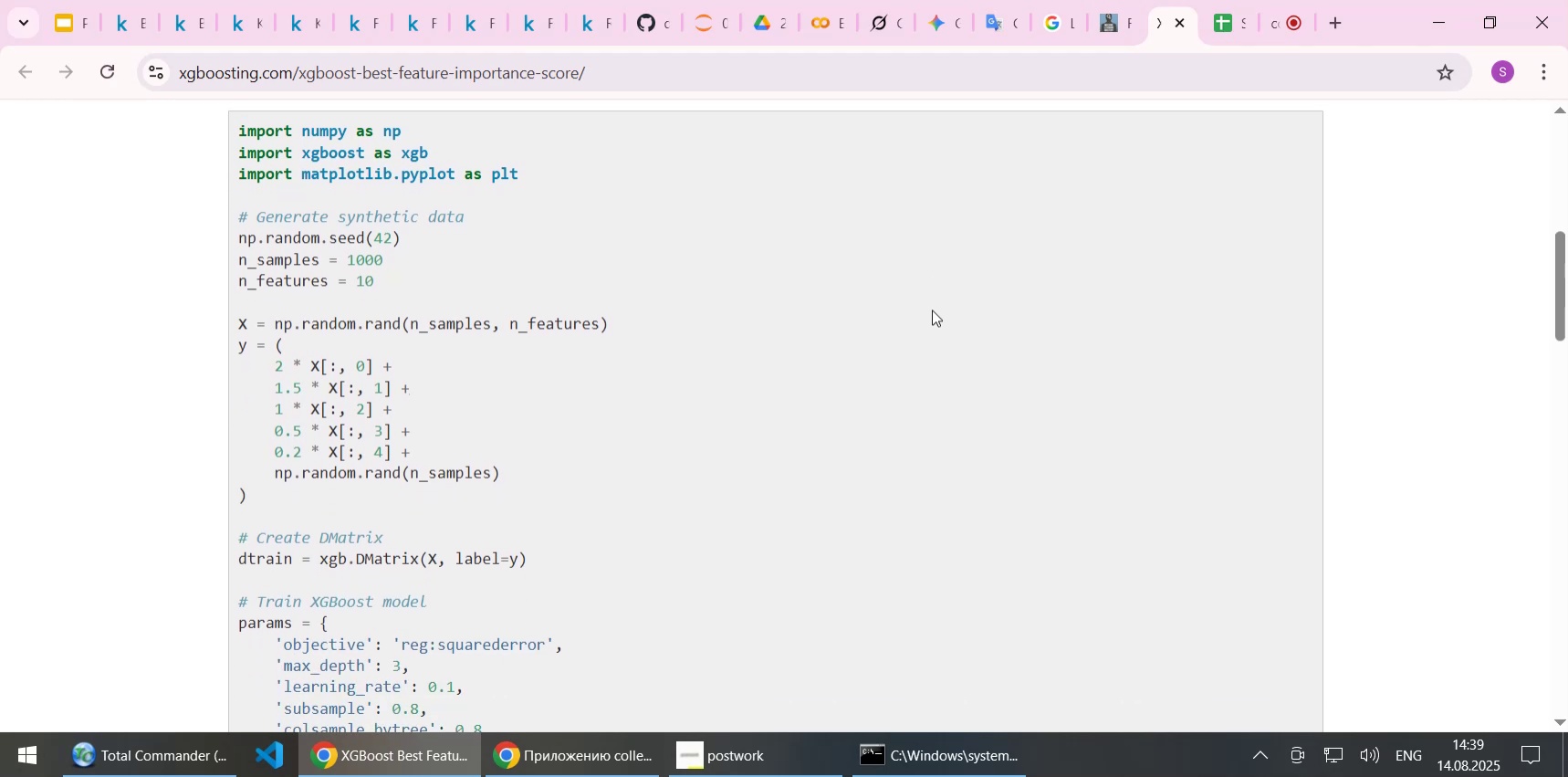 
key(ArrowDown)
 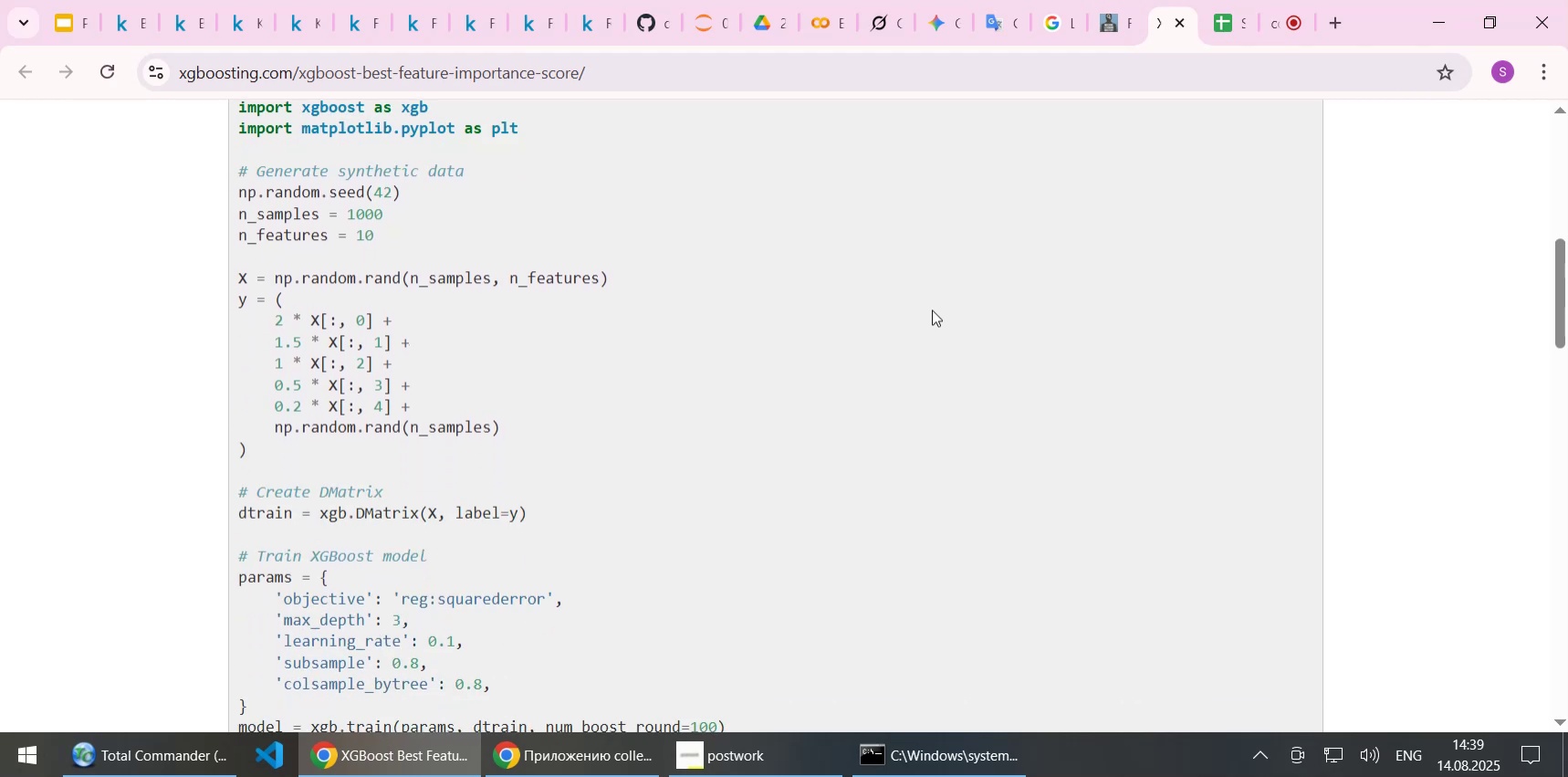 
key(ArrowDown)
 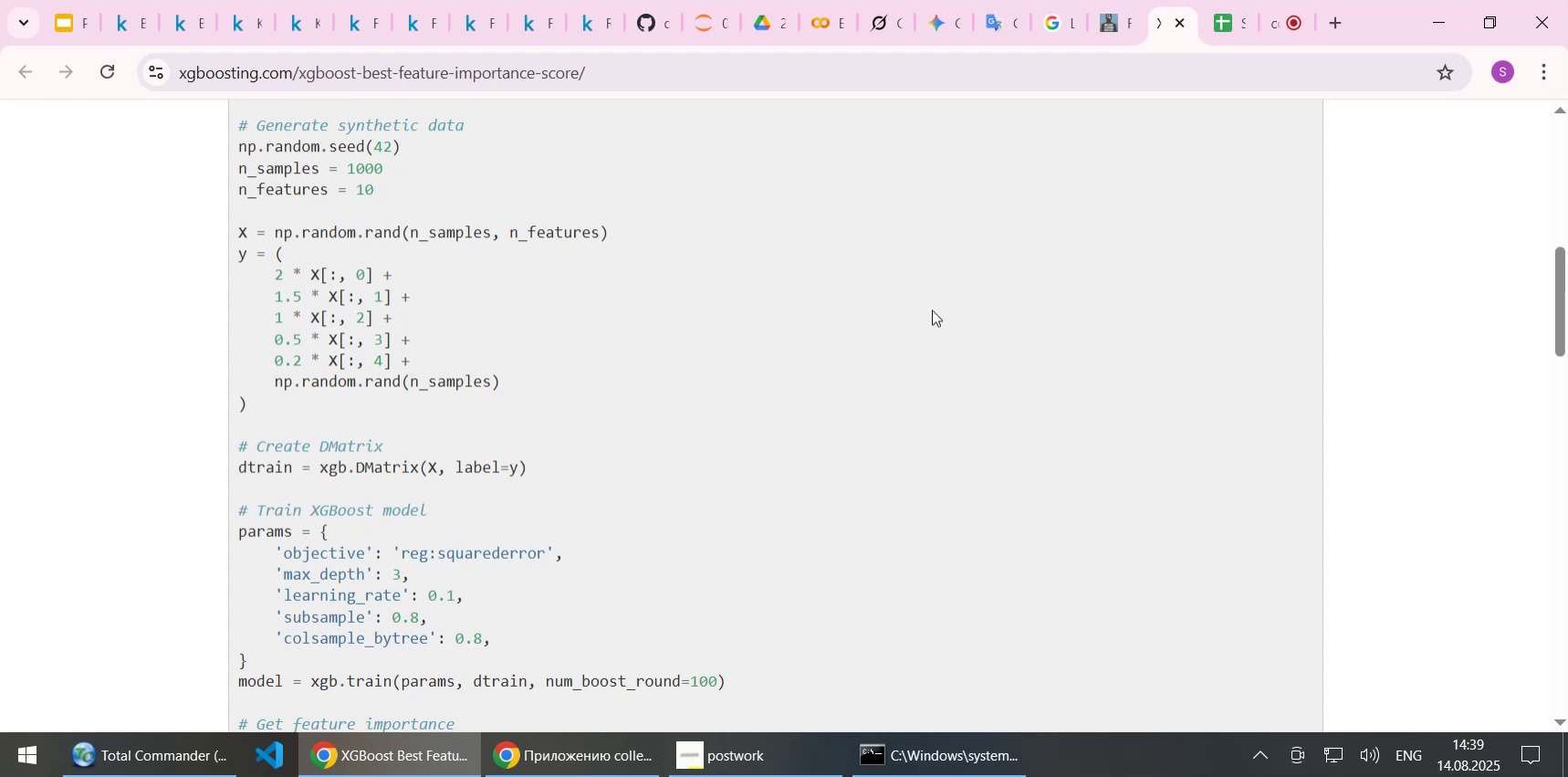 
wait(36.4)
 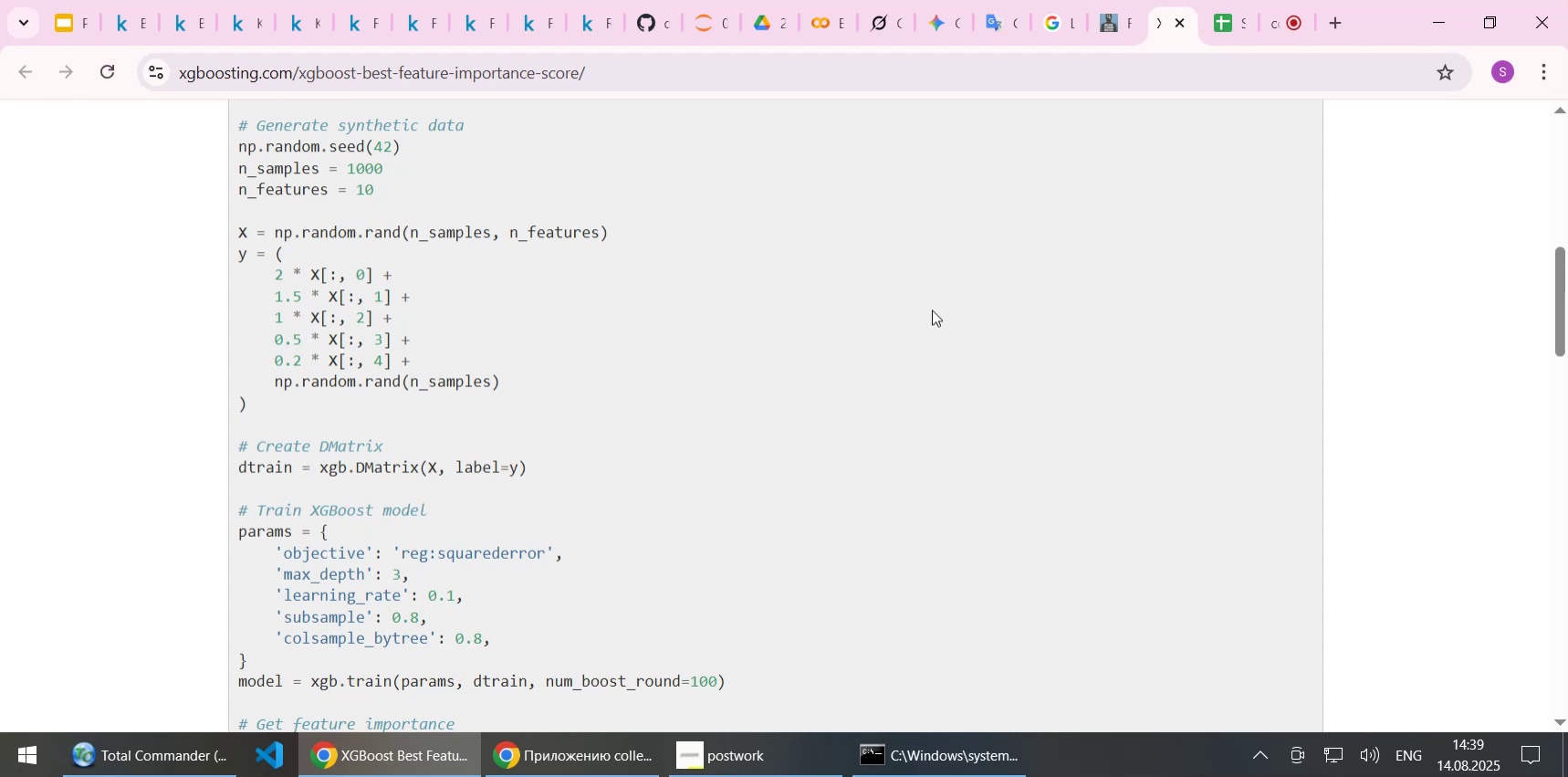 
scroll: coordinate [1009, 197], scroll_direction: down, amount: 4.0
 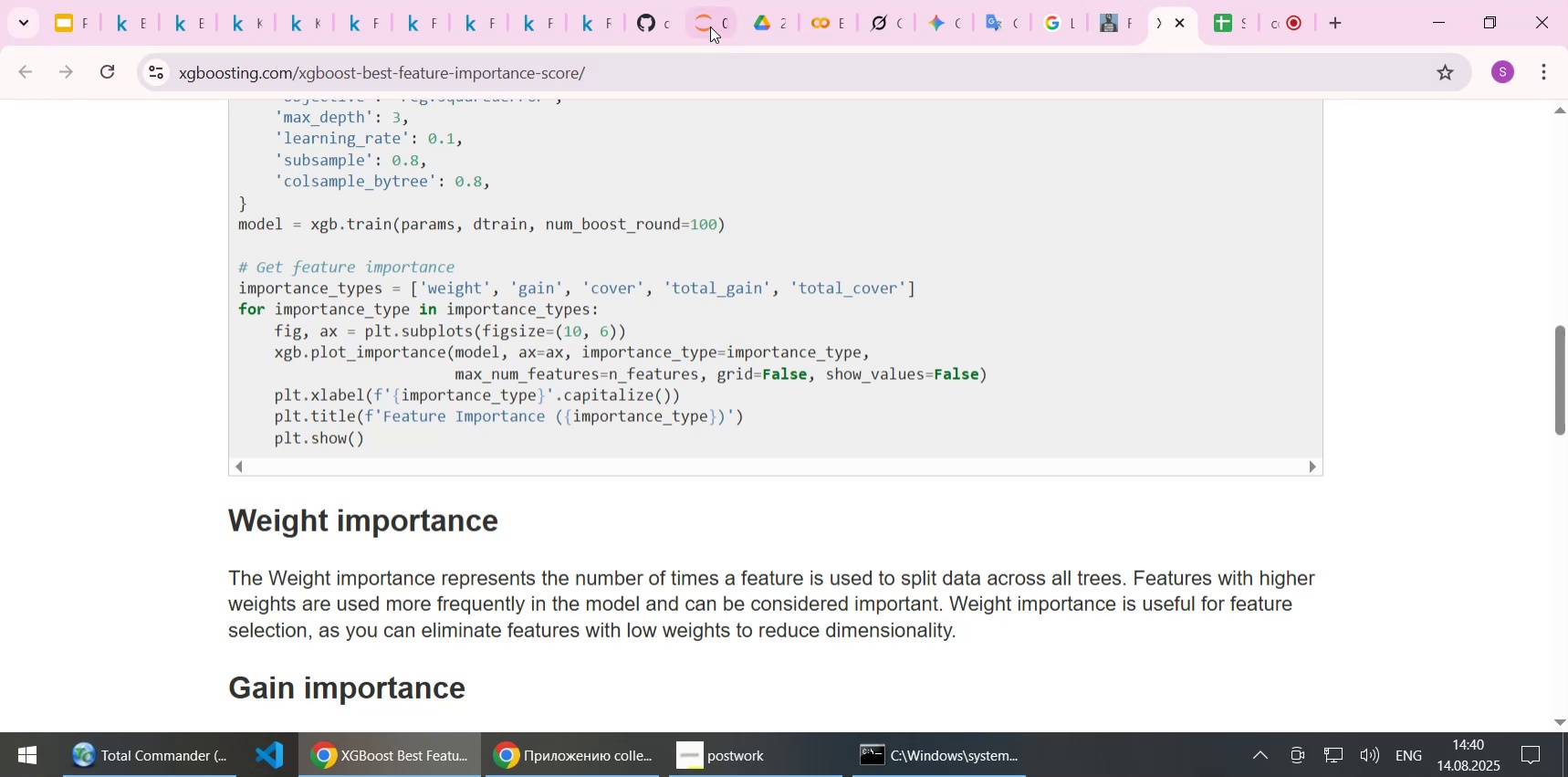 
left_click([706, 18])
 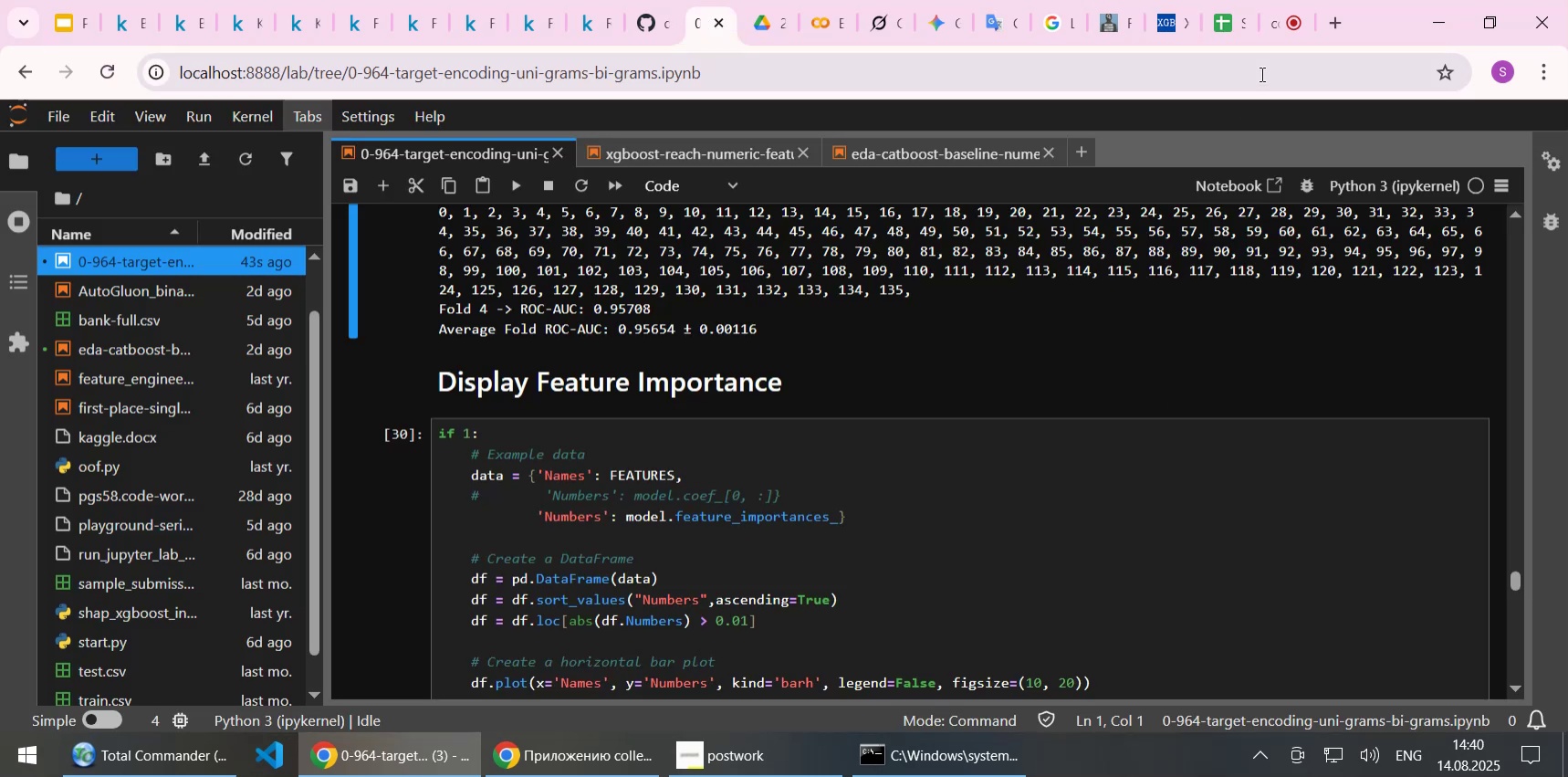 
left_click([1278, 20])
 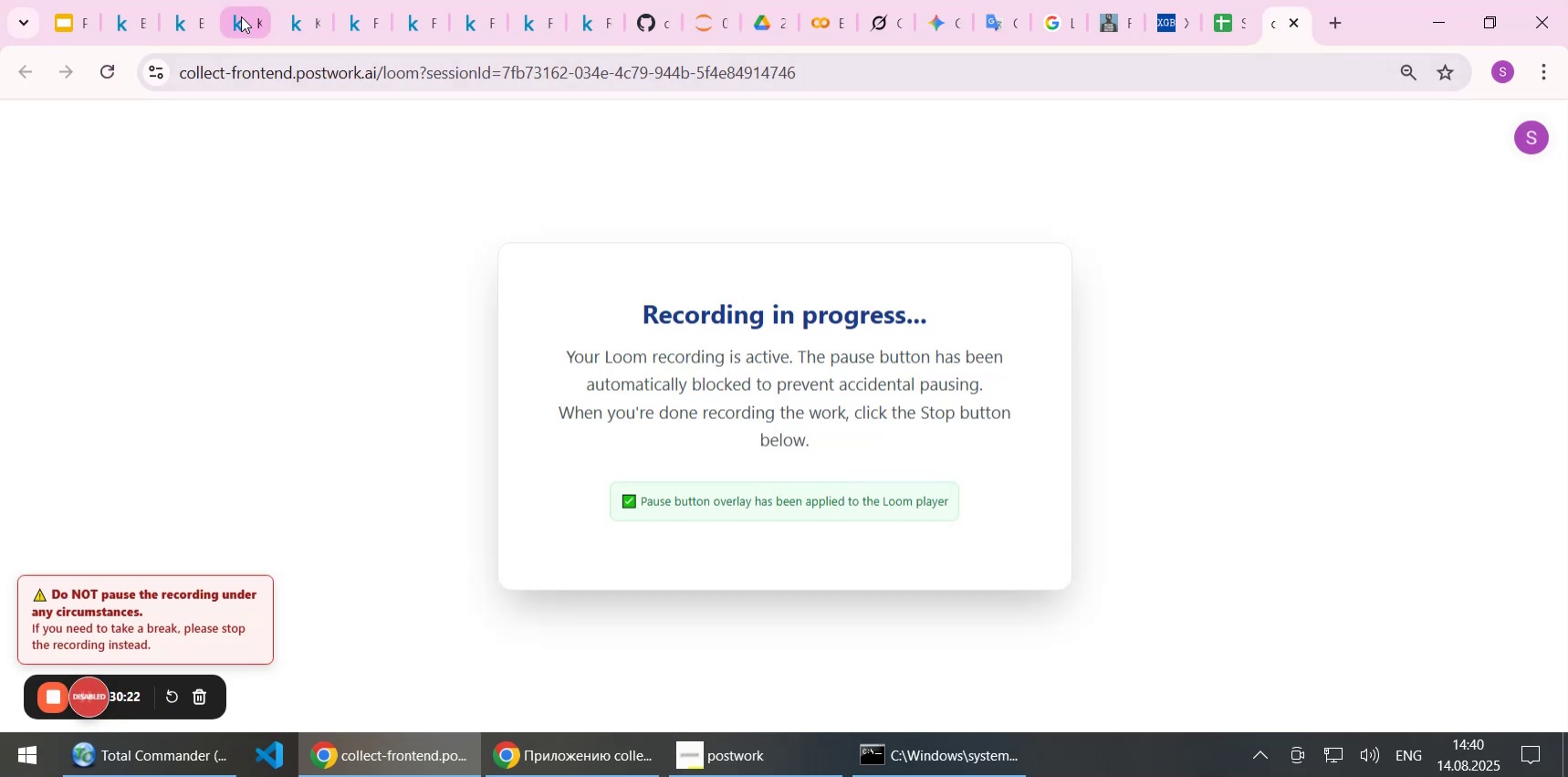 
left_click([236, 16])
 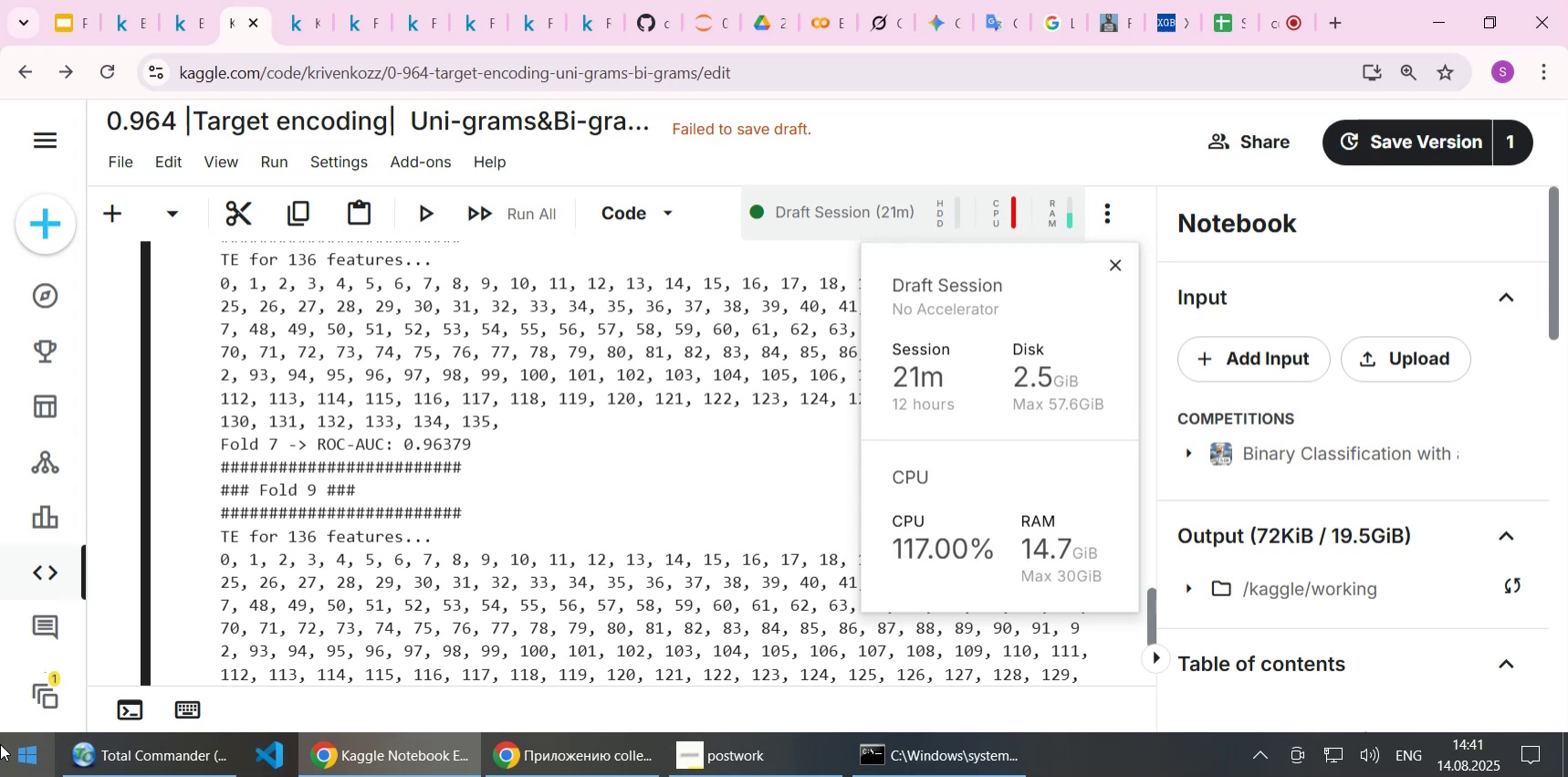 
wait(85.01)
 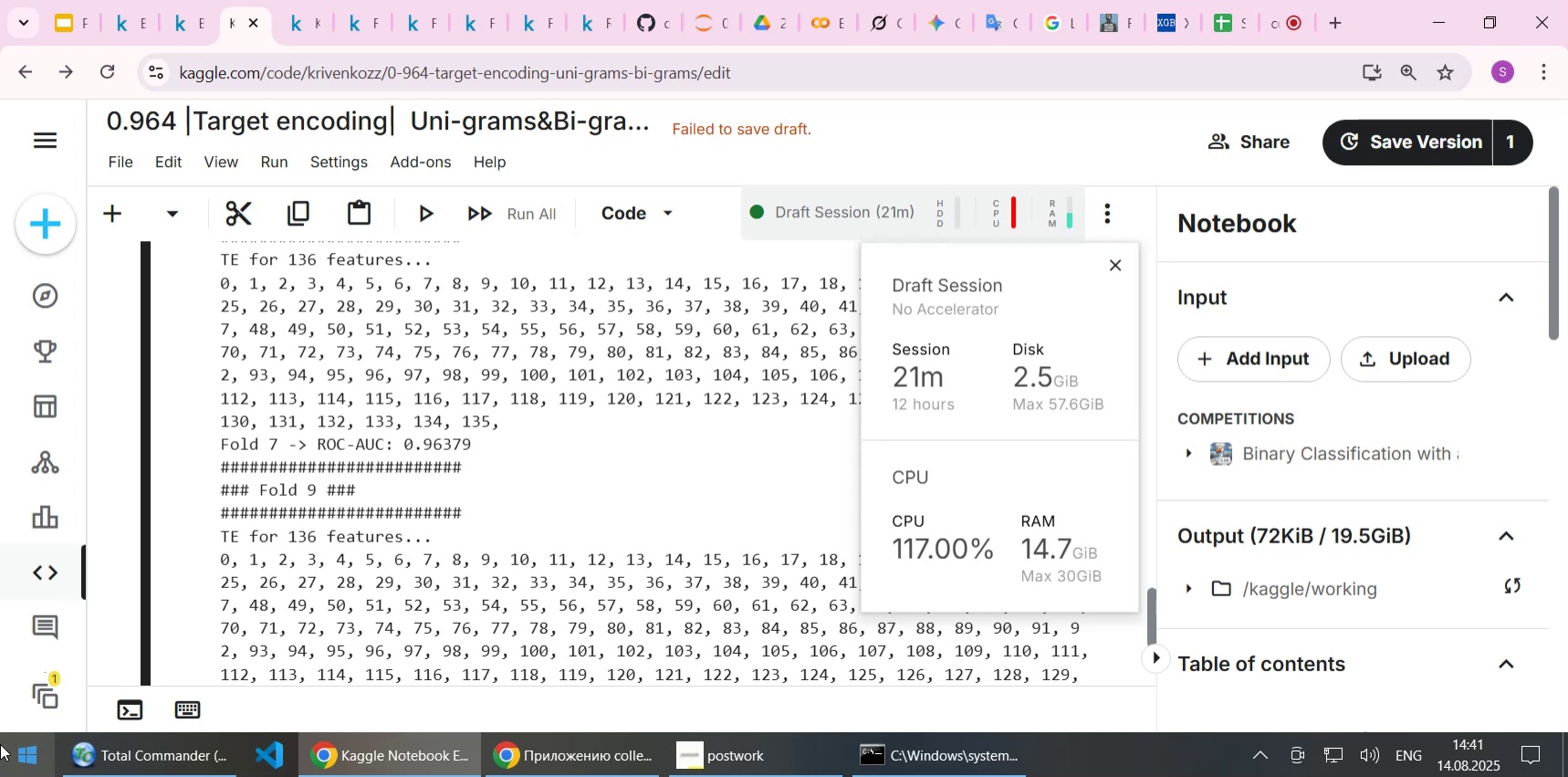 
scroll: coordinate [672, 490], scroll_direction: down, amount: 1.0
 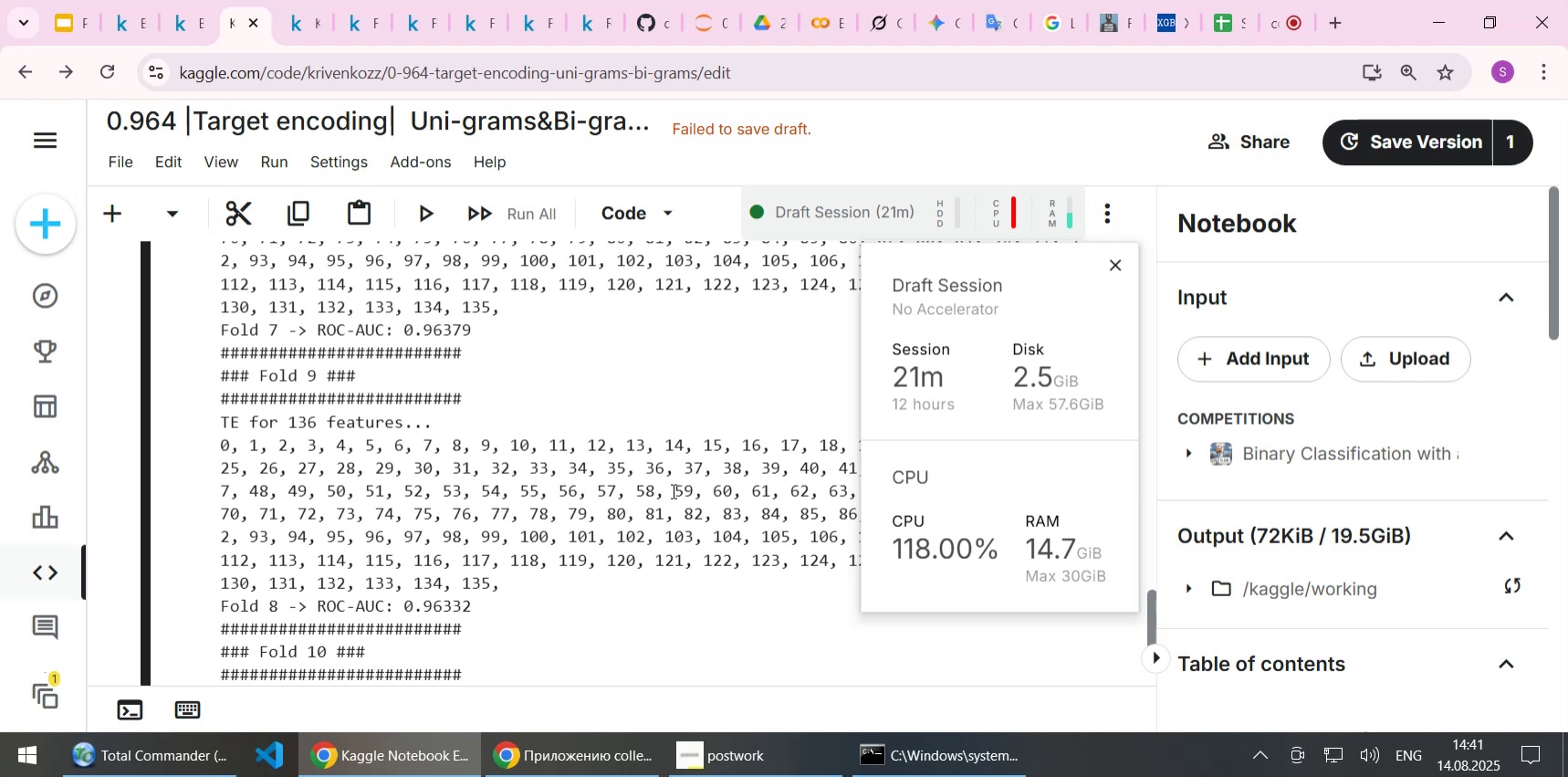 
wait(11.06)
 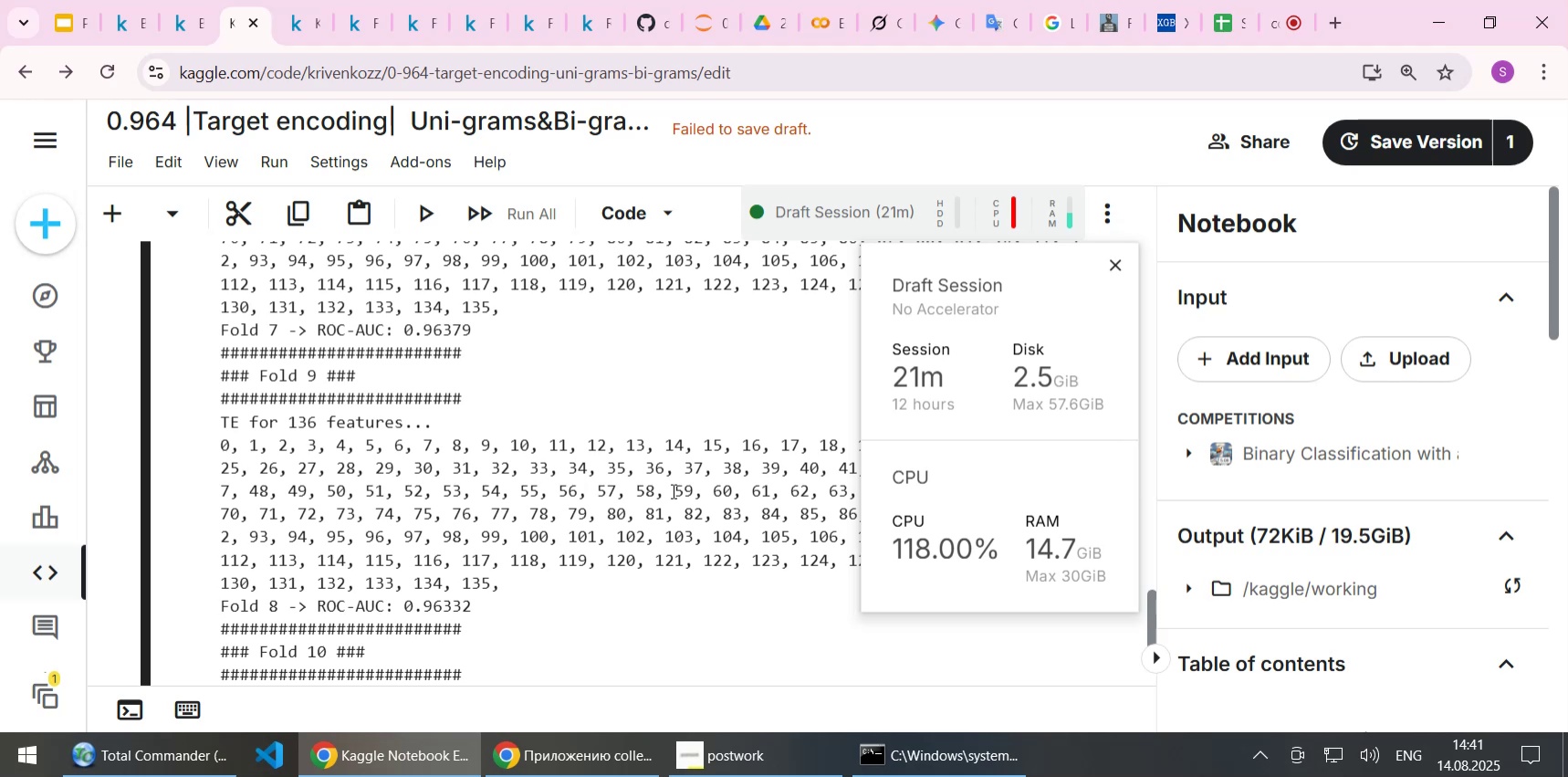 
scroll: coordinate [656, 492], scroll_direction: down, amount: 1.0
 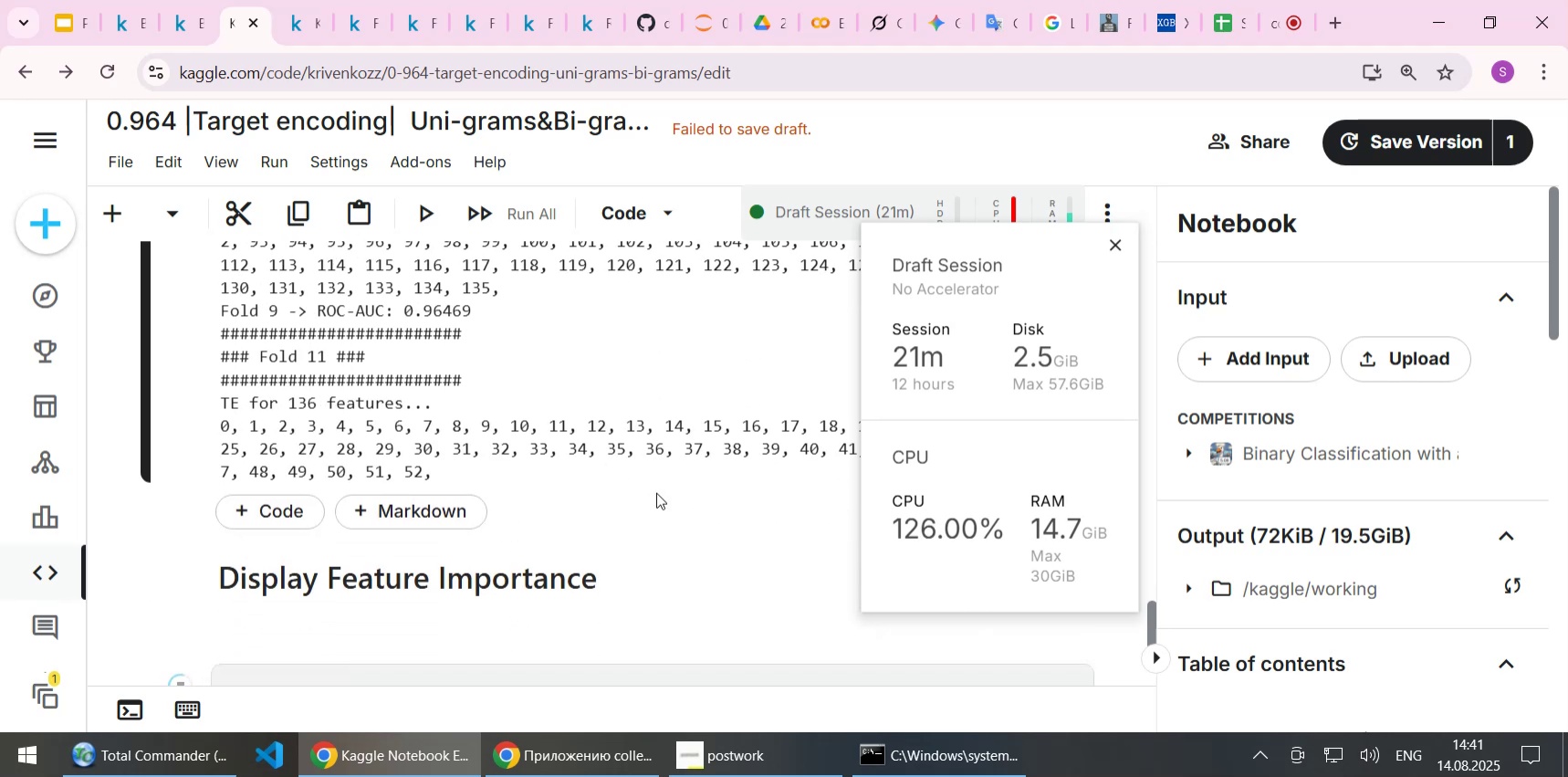 
left_click([656, 492])
 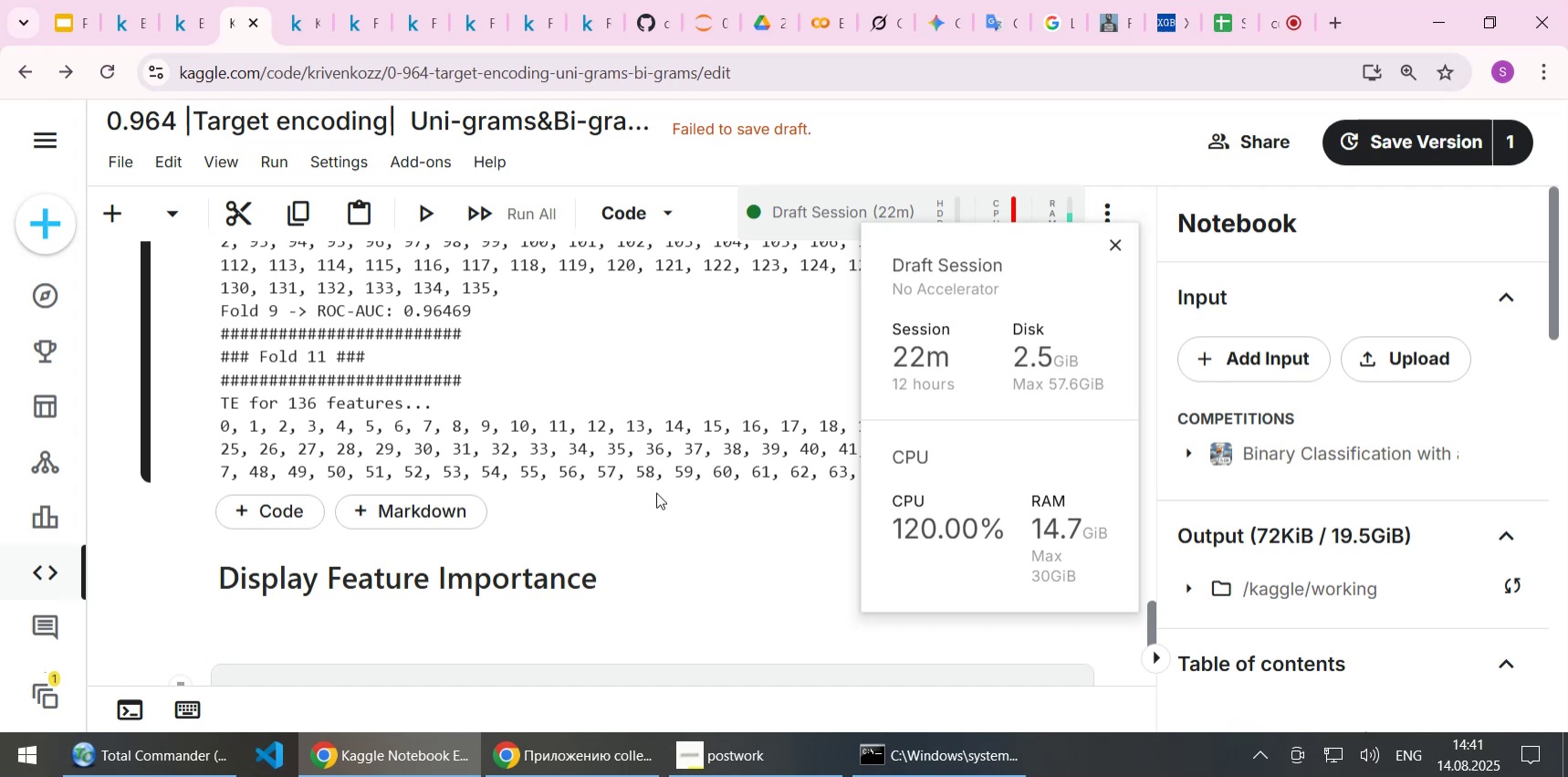 
wait(12.06)
 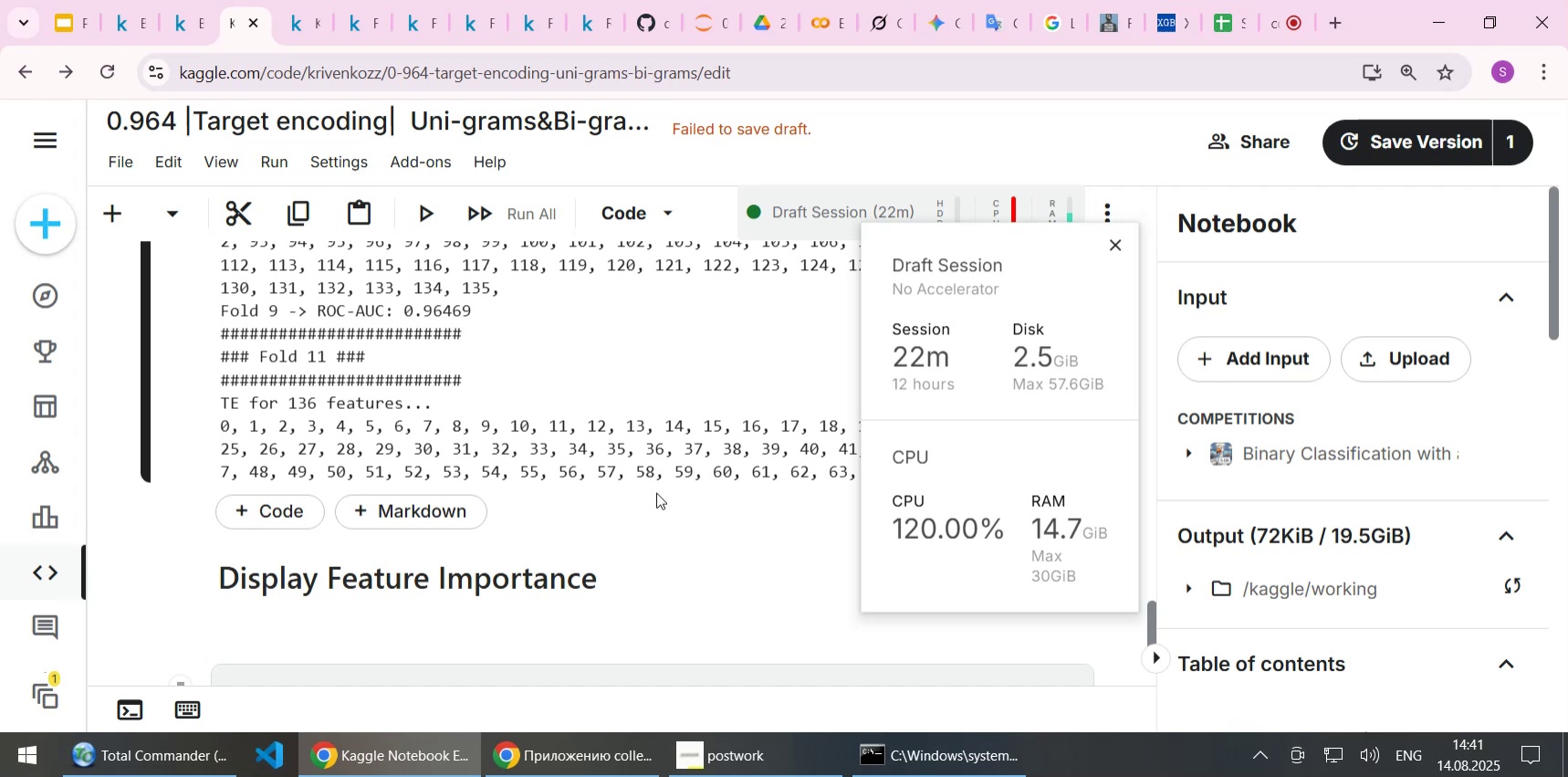 
scroll: coordinate [652, 488], scroll_direction: down, amount: 1.0
 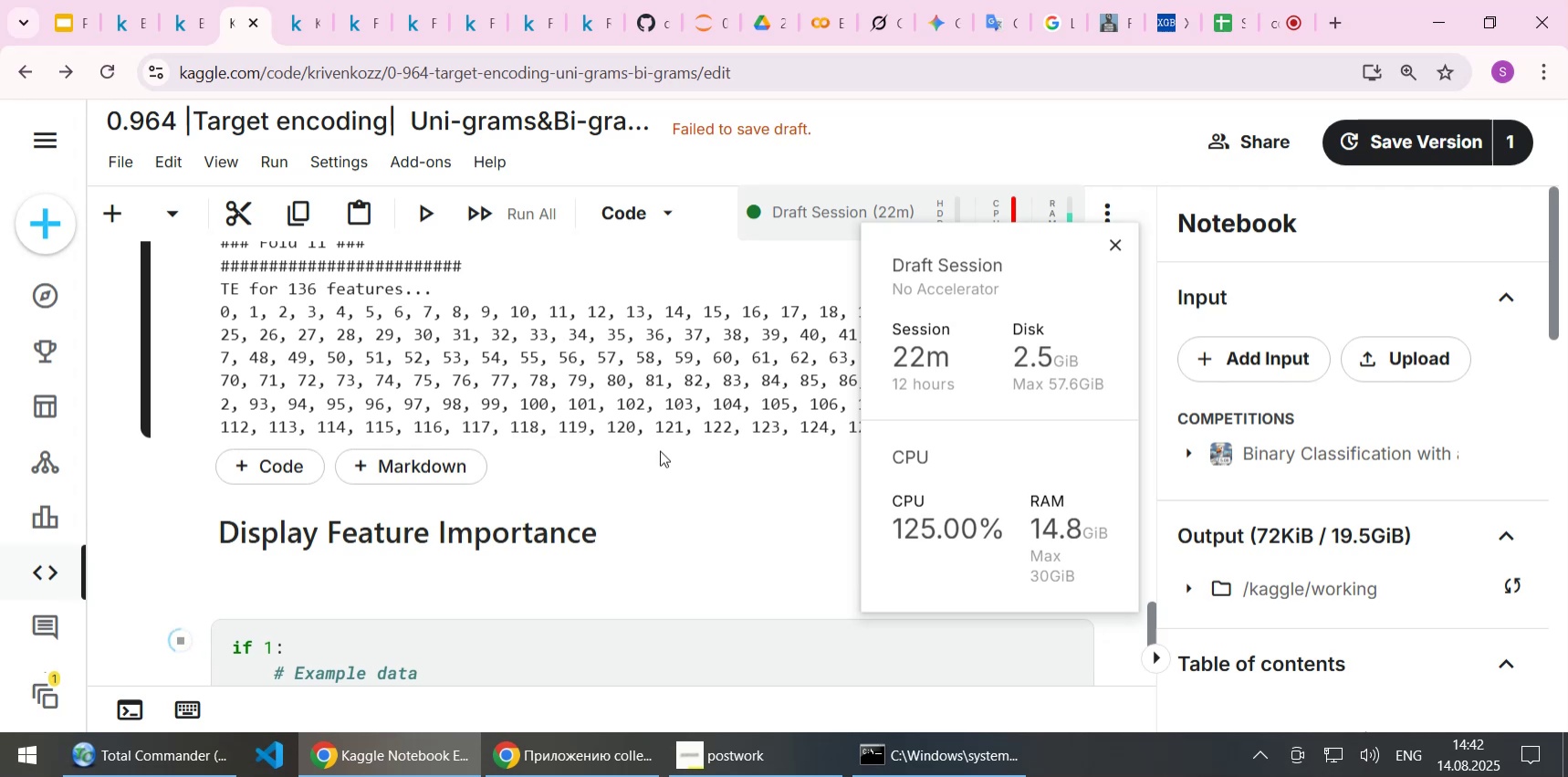 
wait(36.49)
 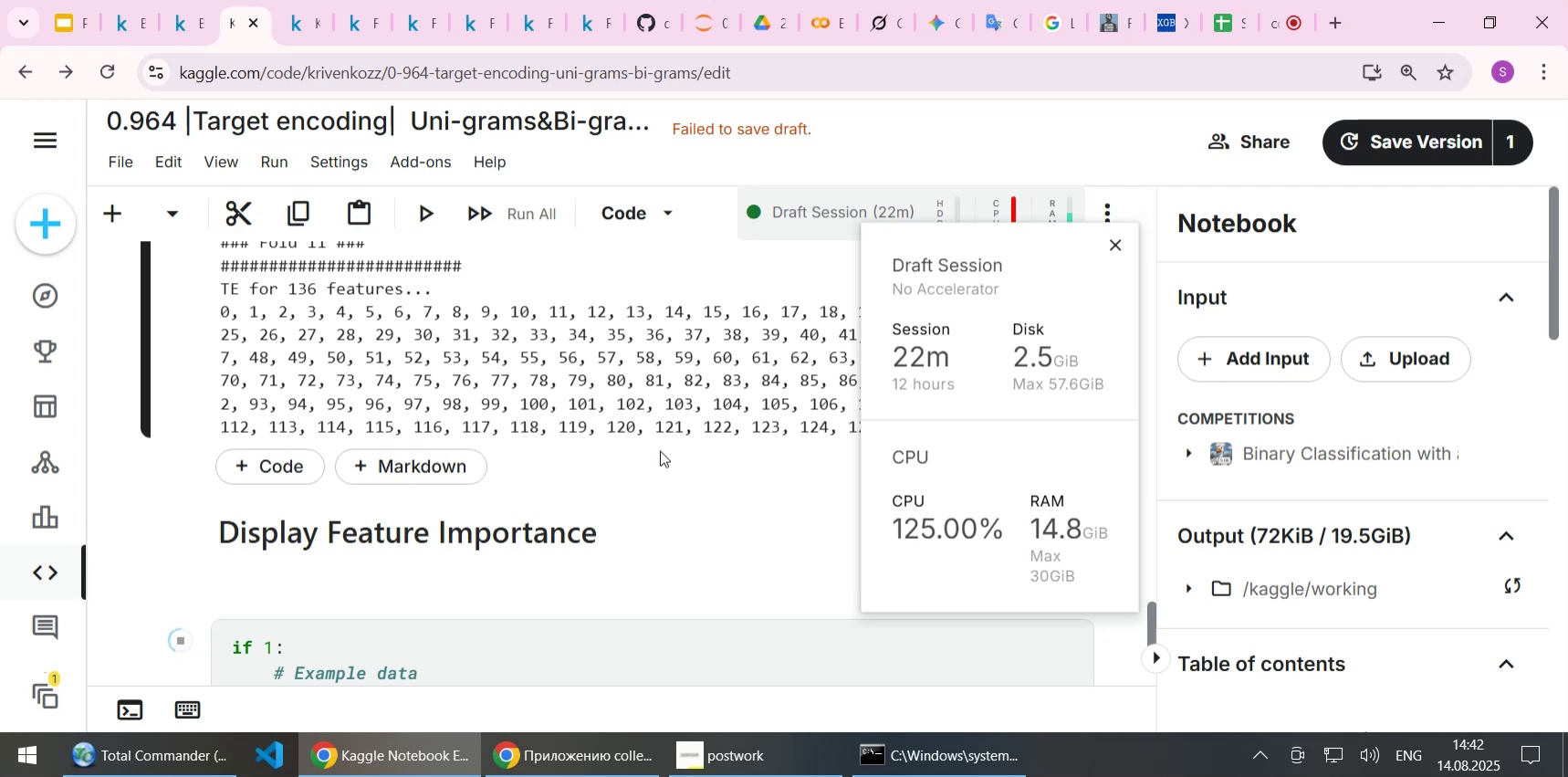 
scroll: coordinate [677, 451], scroll_direction: down, amount: 1.0
 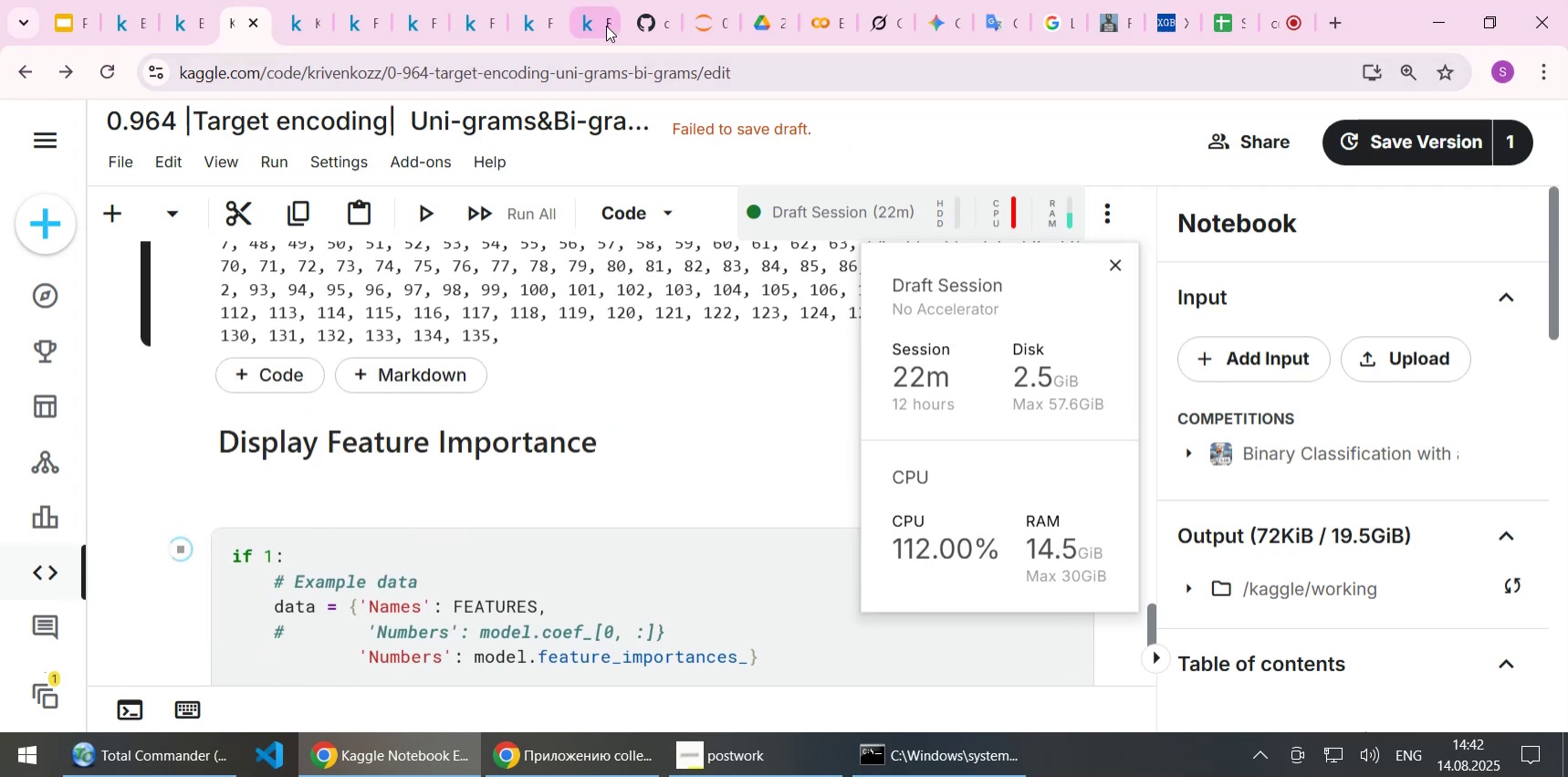 
left_click([596, 22])
 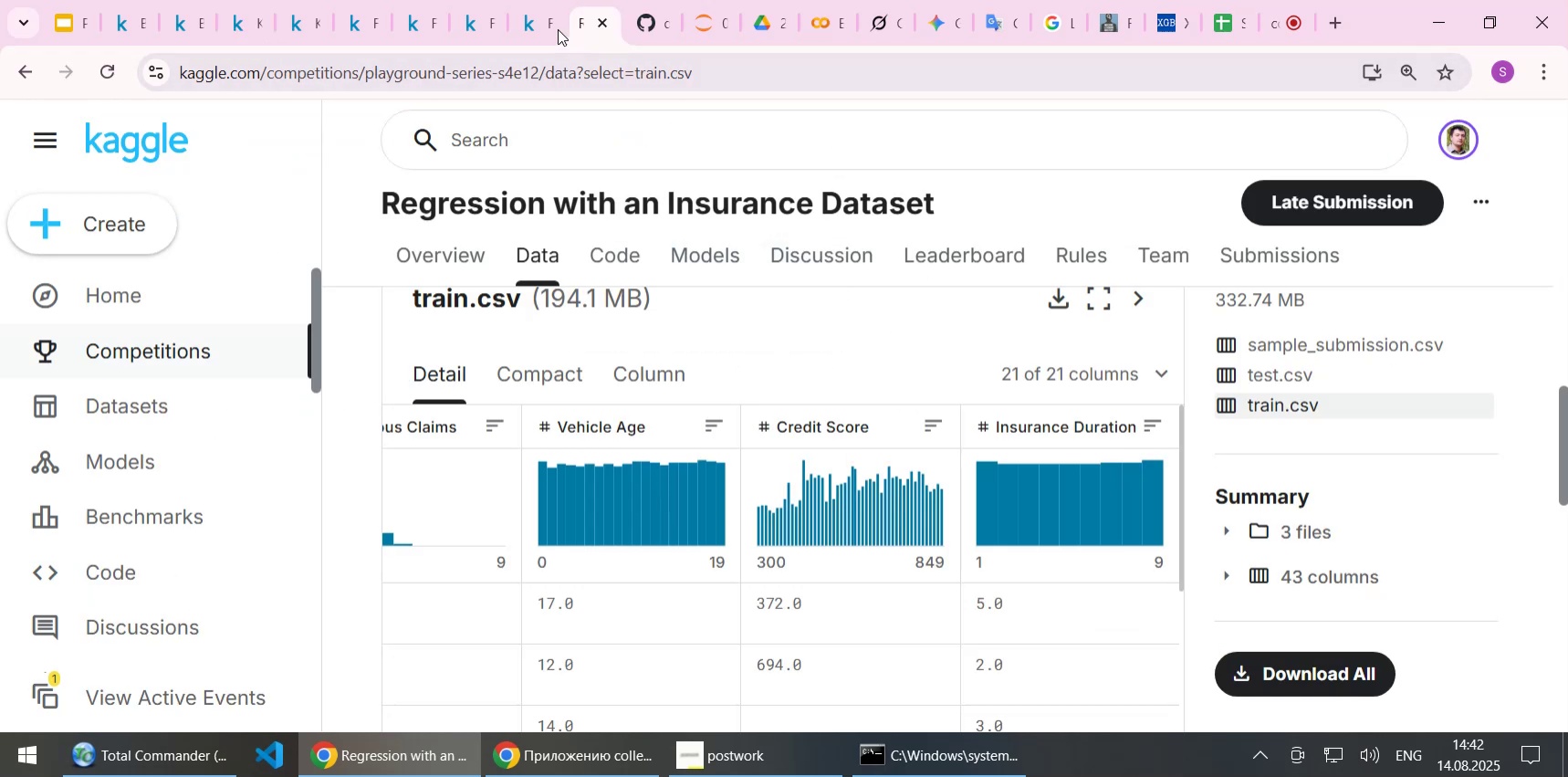 
left_click([536, 21])
 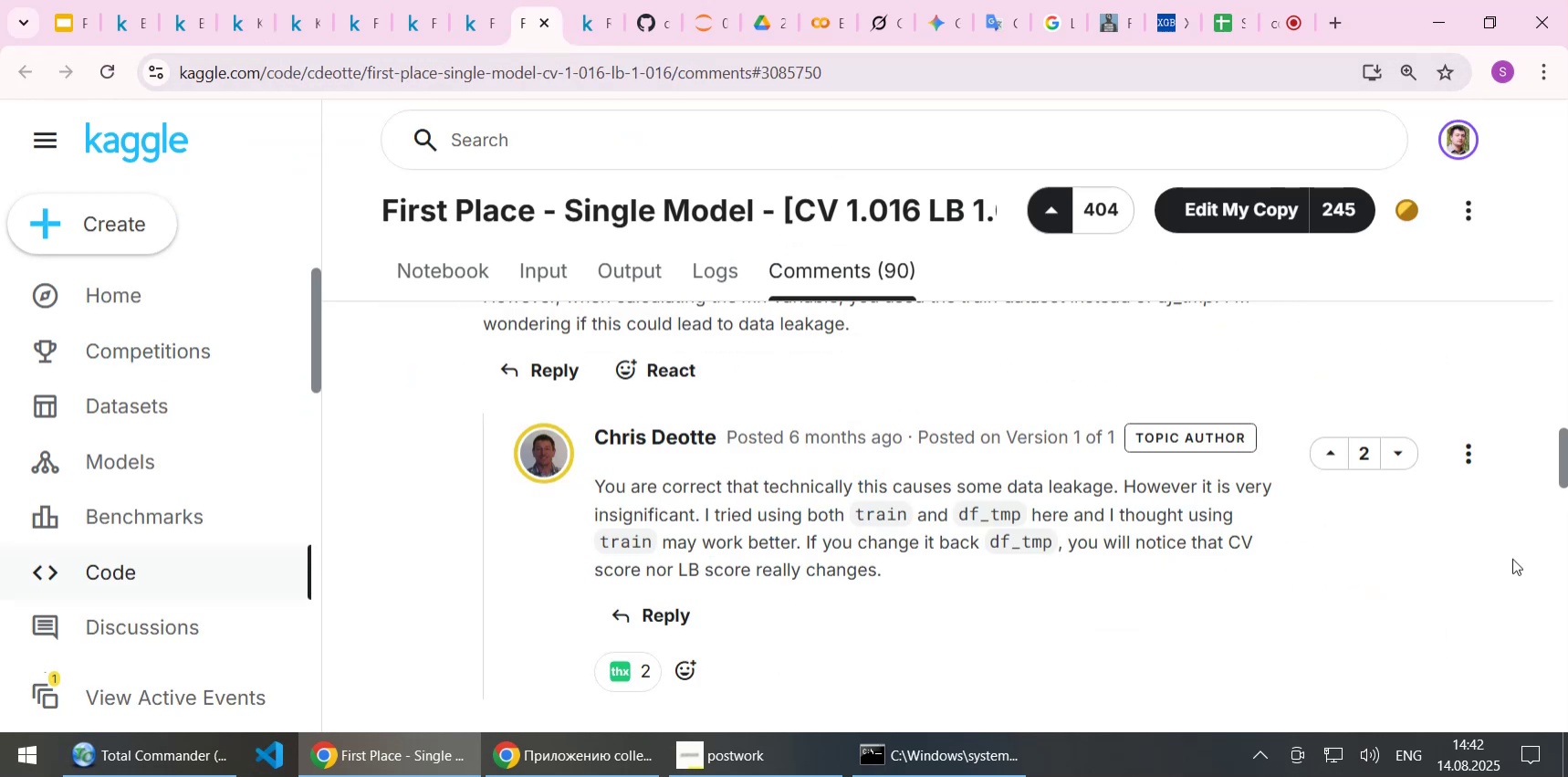 
left_click_drag(start_coordinate=[1564, 463], to_coordinate=[1562, 327])
 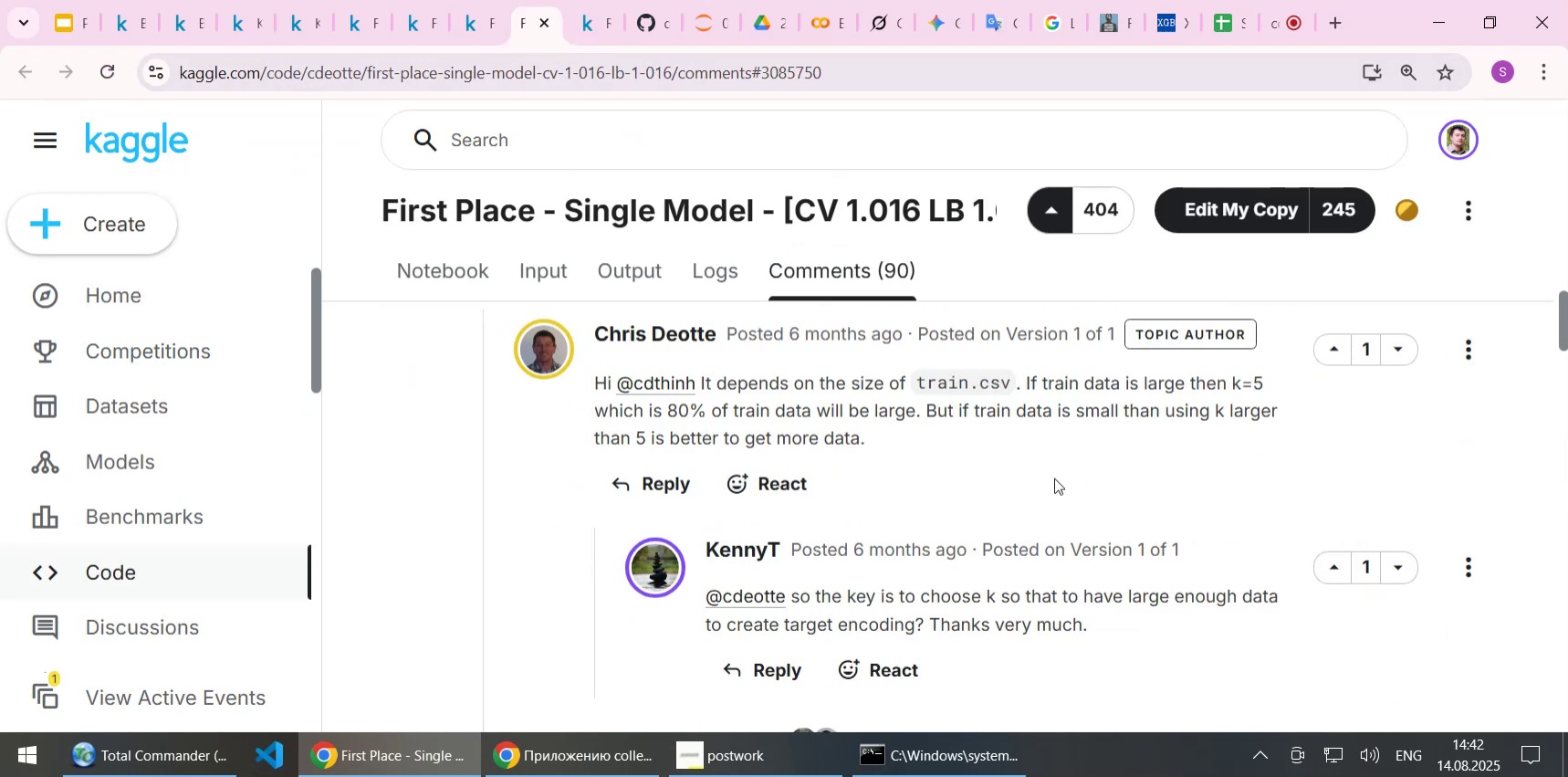 
scroll: coordinate [1034, 490], scroll_direction: up, amount: 4.0
 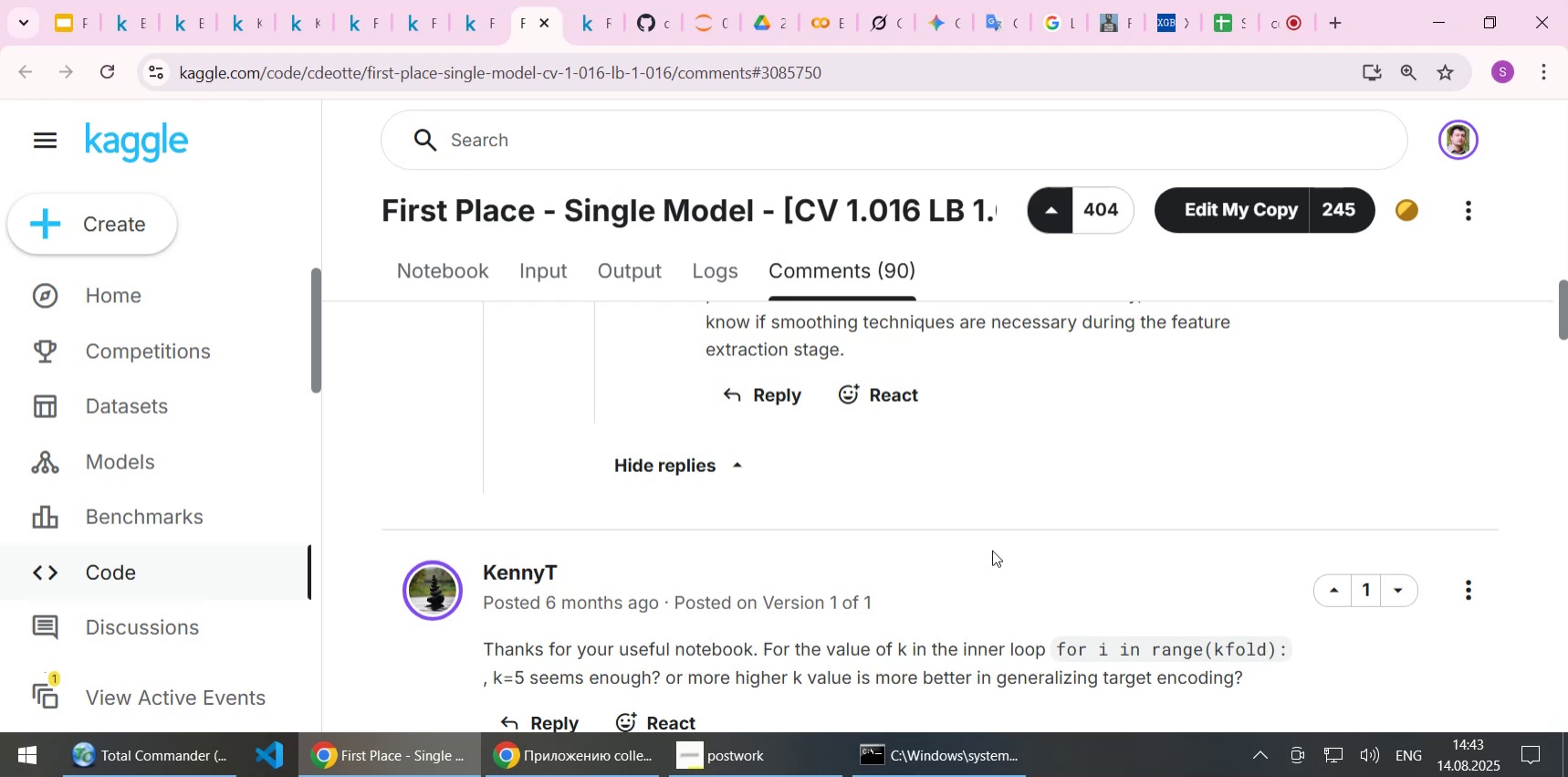 
wait(23.1)
 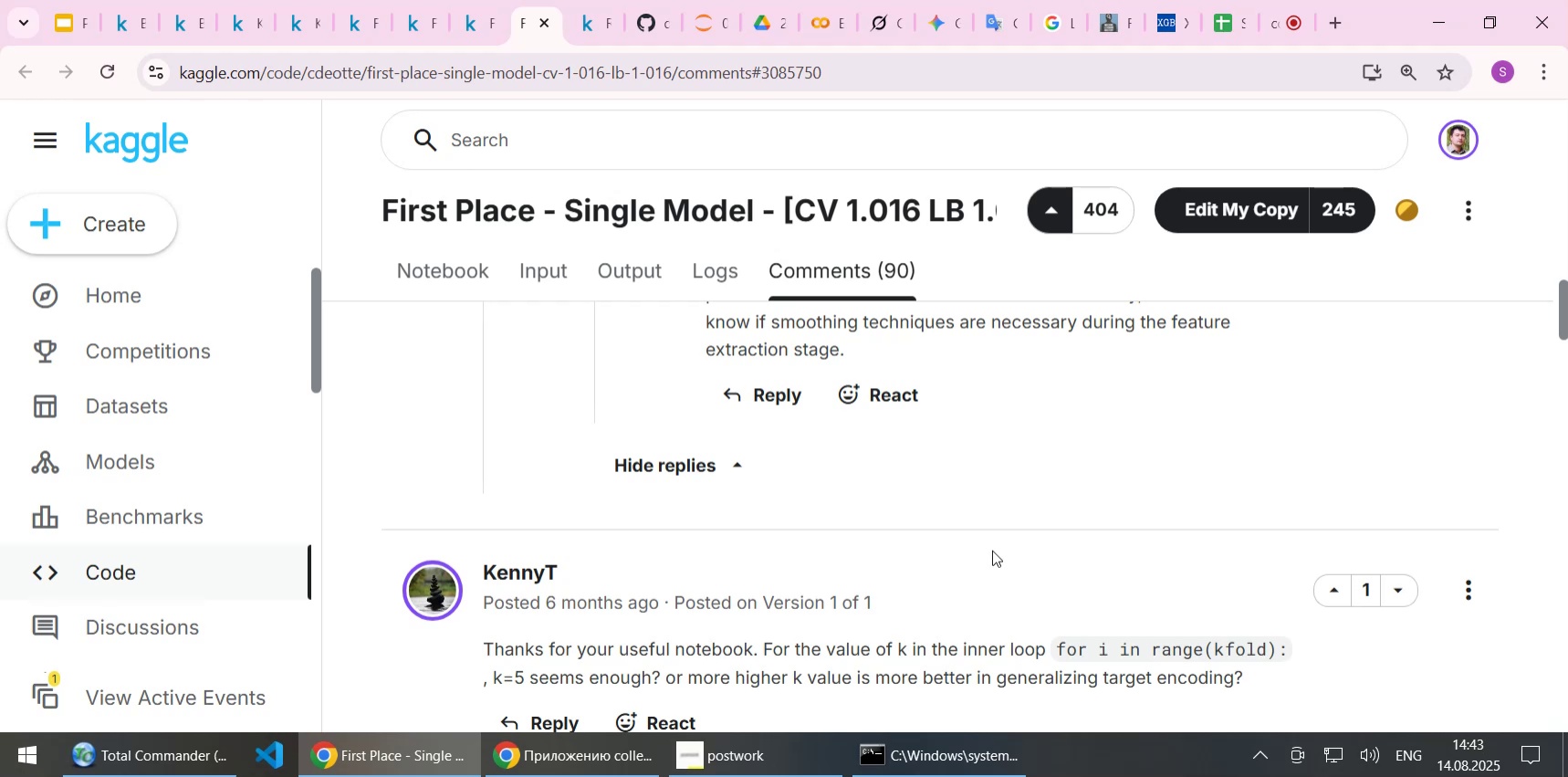 
scroll: coordinate [986, 569], scroll_direction: down, amount: 2.0
 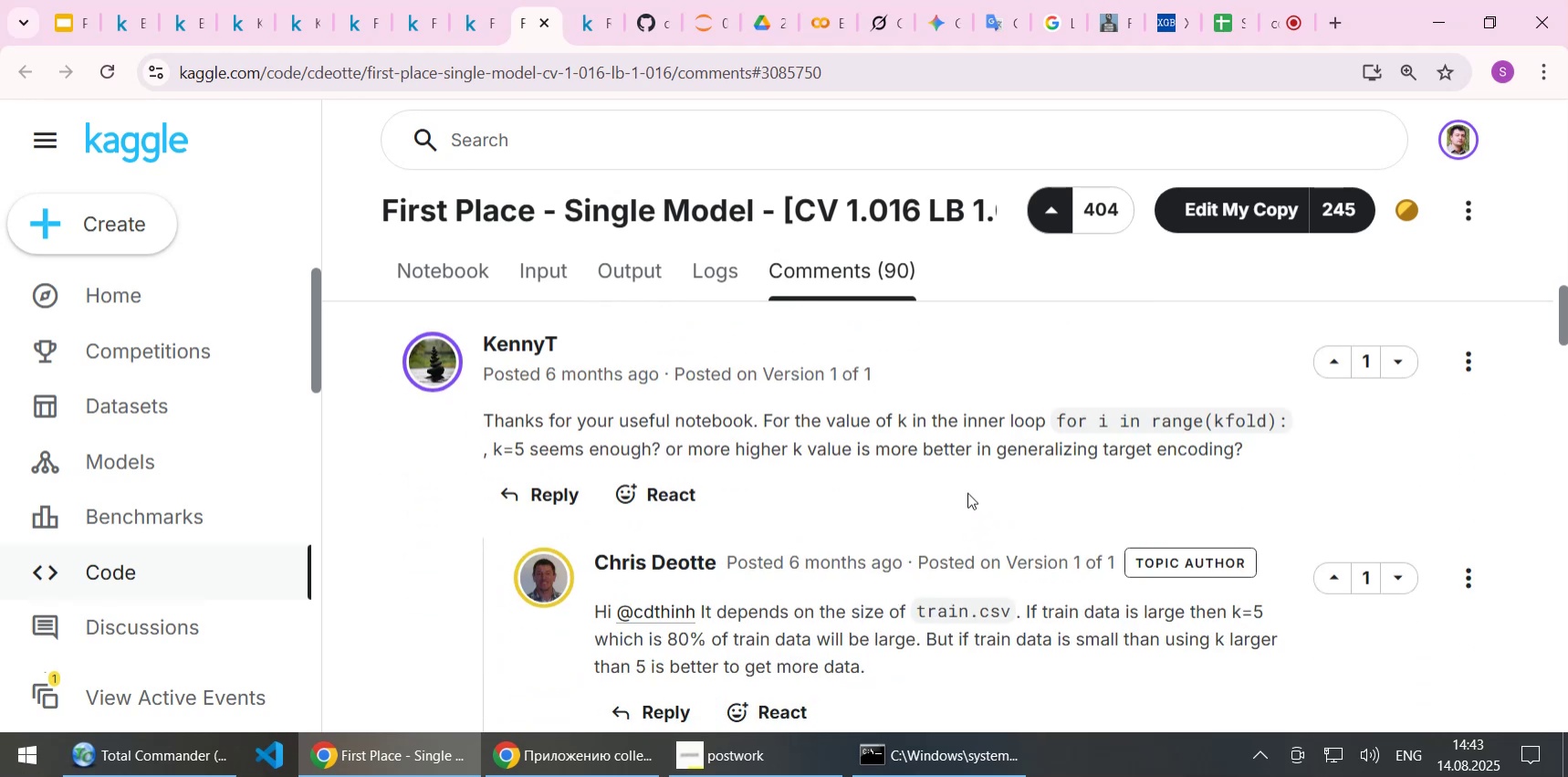 
left_click([967, 492])
 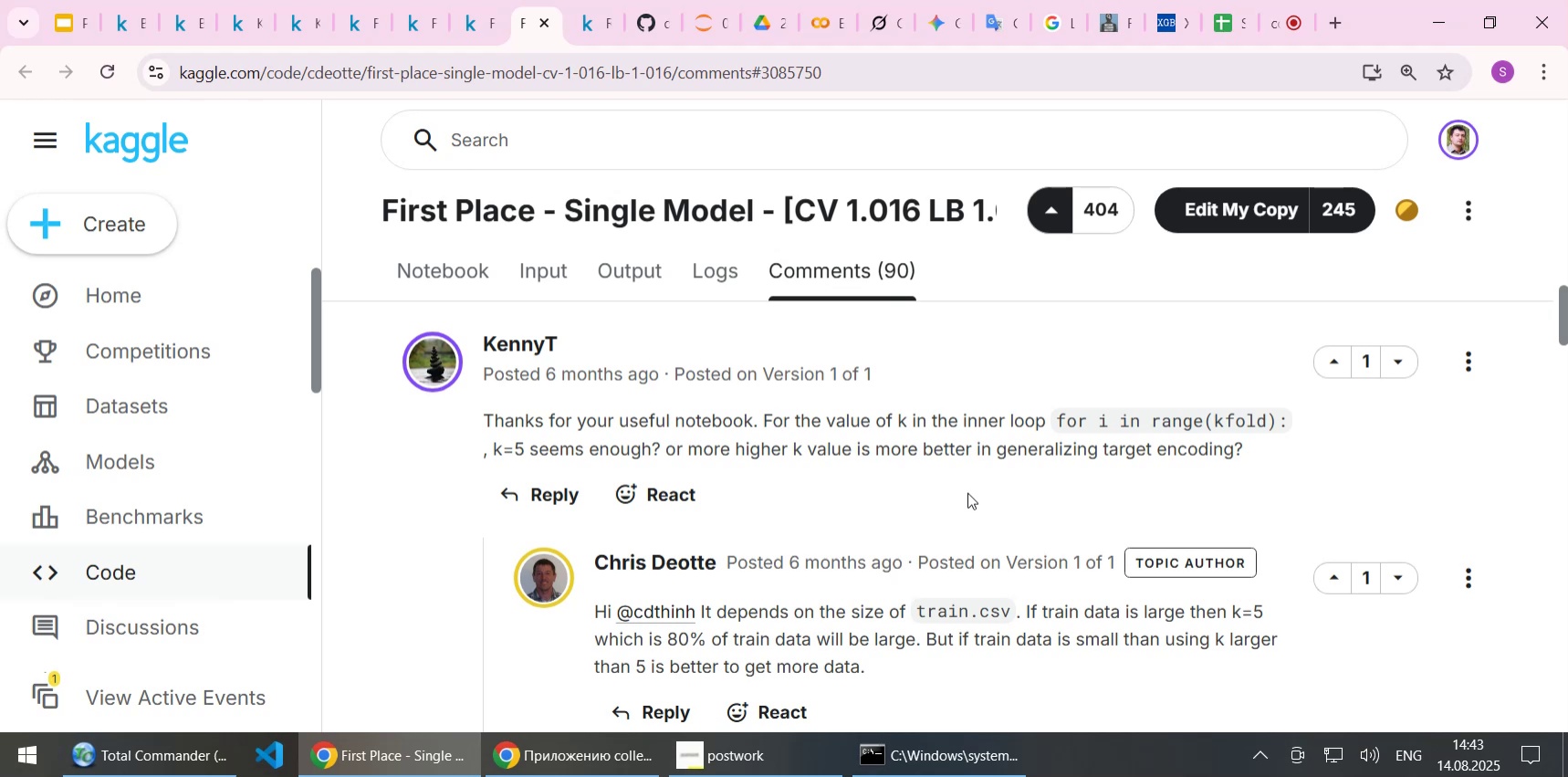 
wait(15.39)
 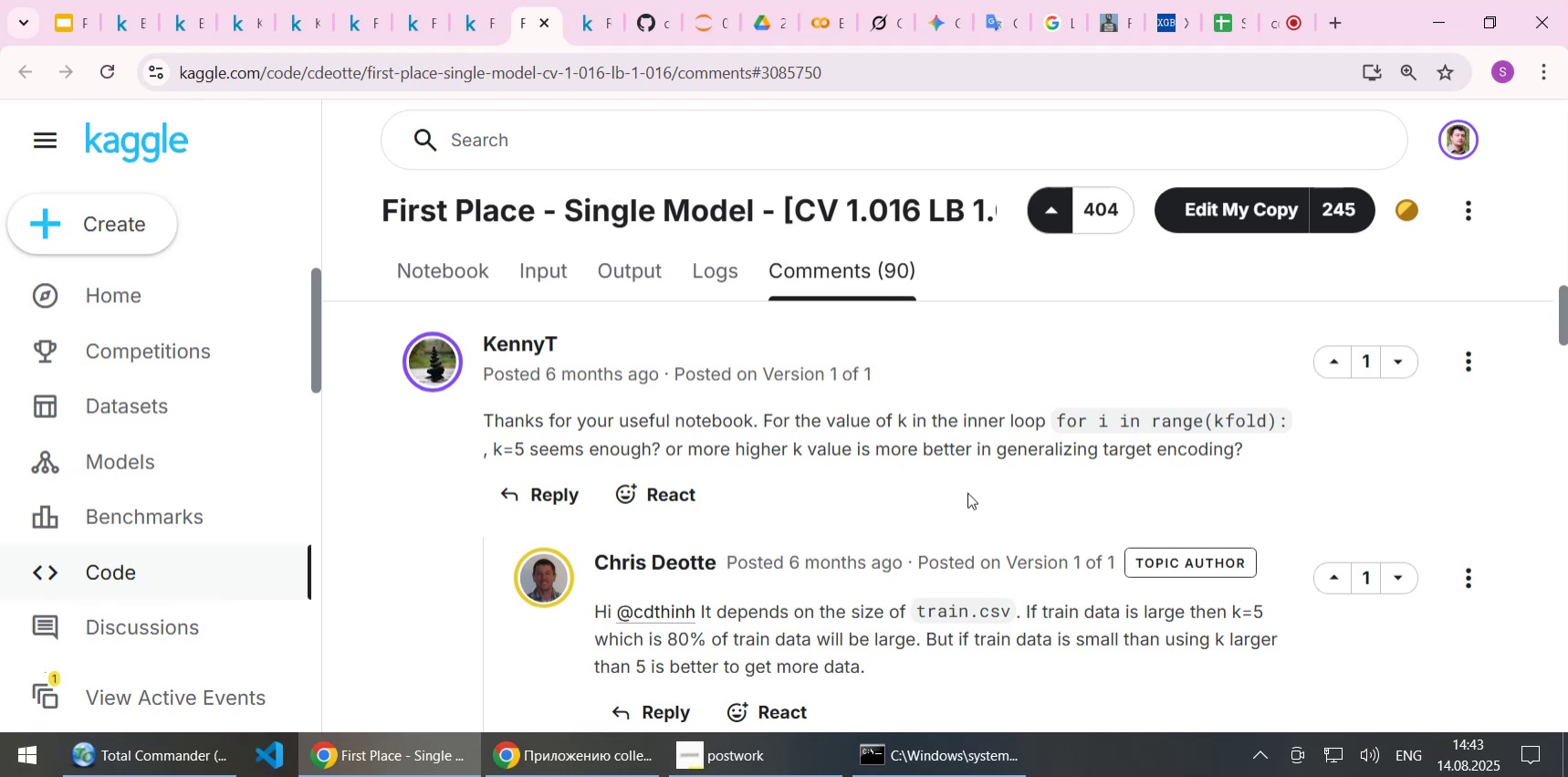 
key(ArrowDown)
 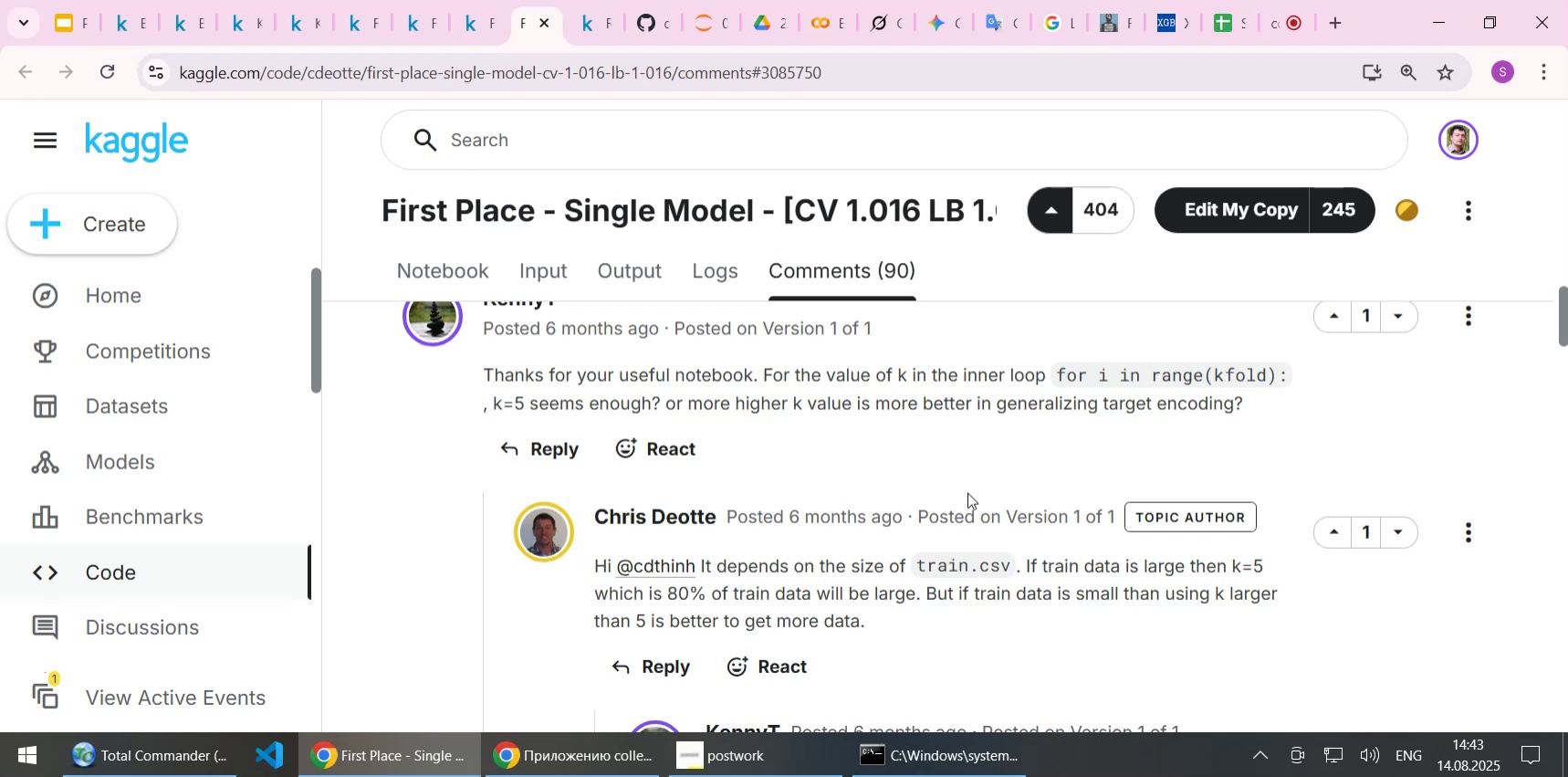 
key(ArrowDown)
 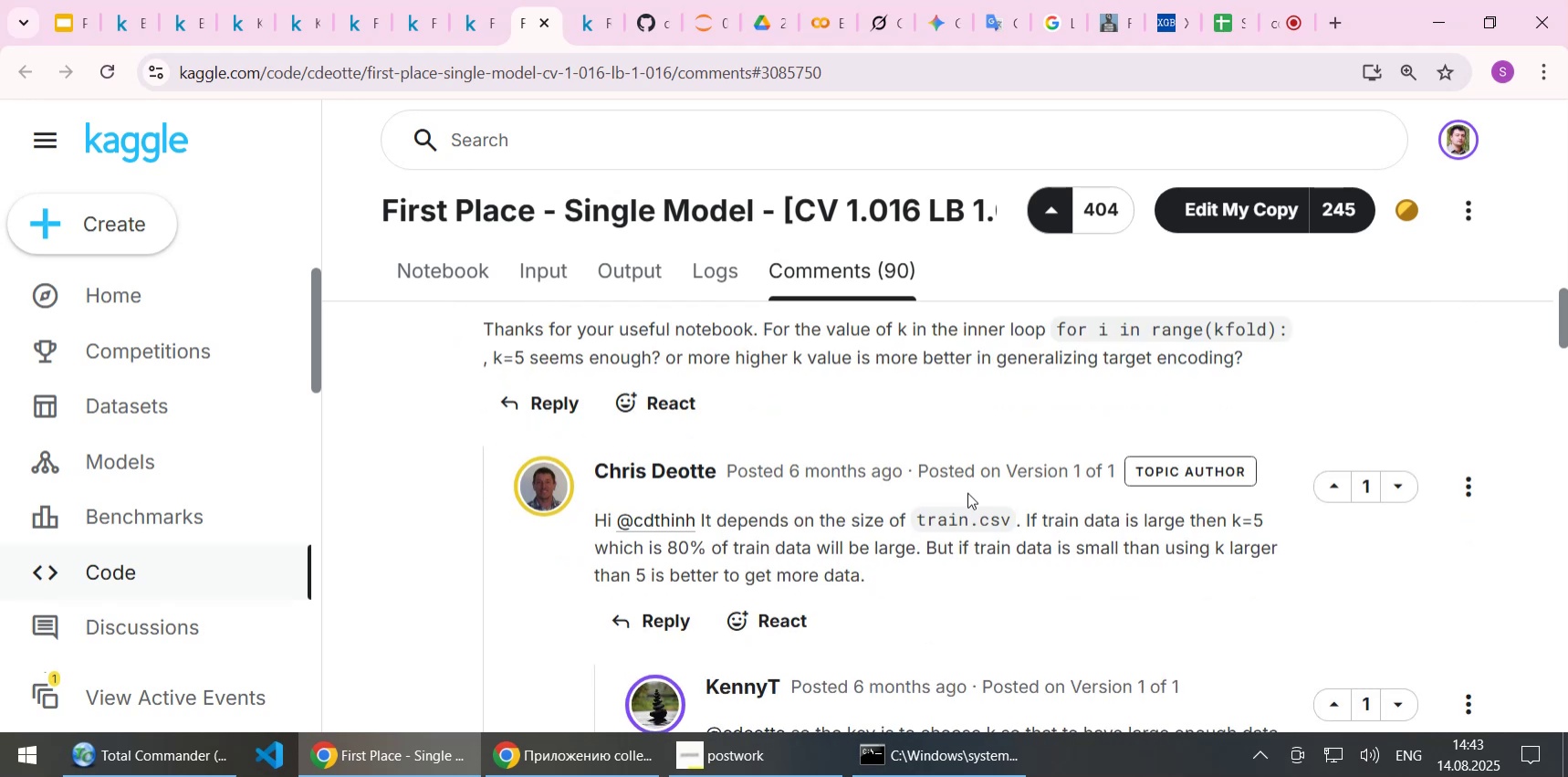 
key(ArrowDown)
 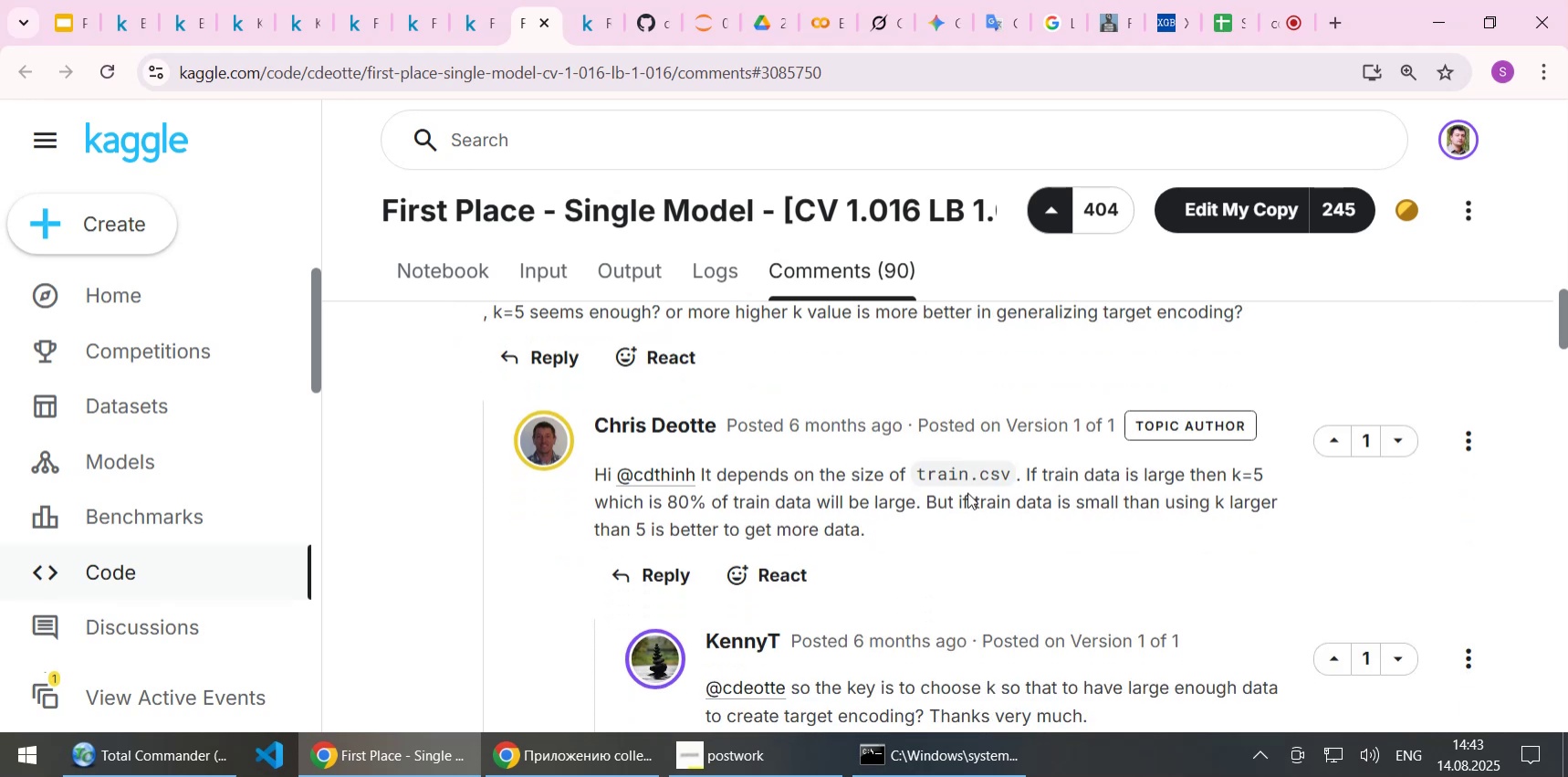 
key(ArrowDown)
 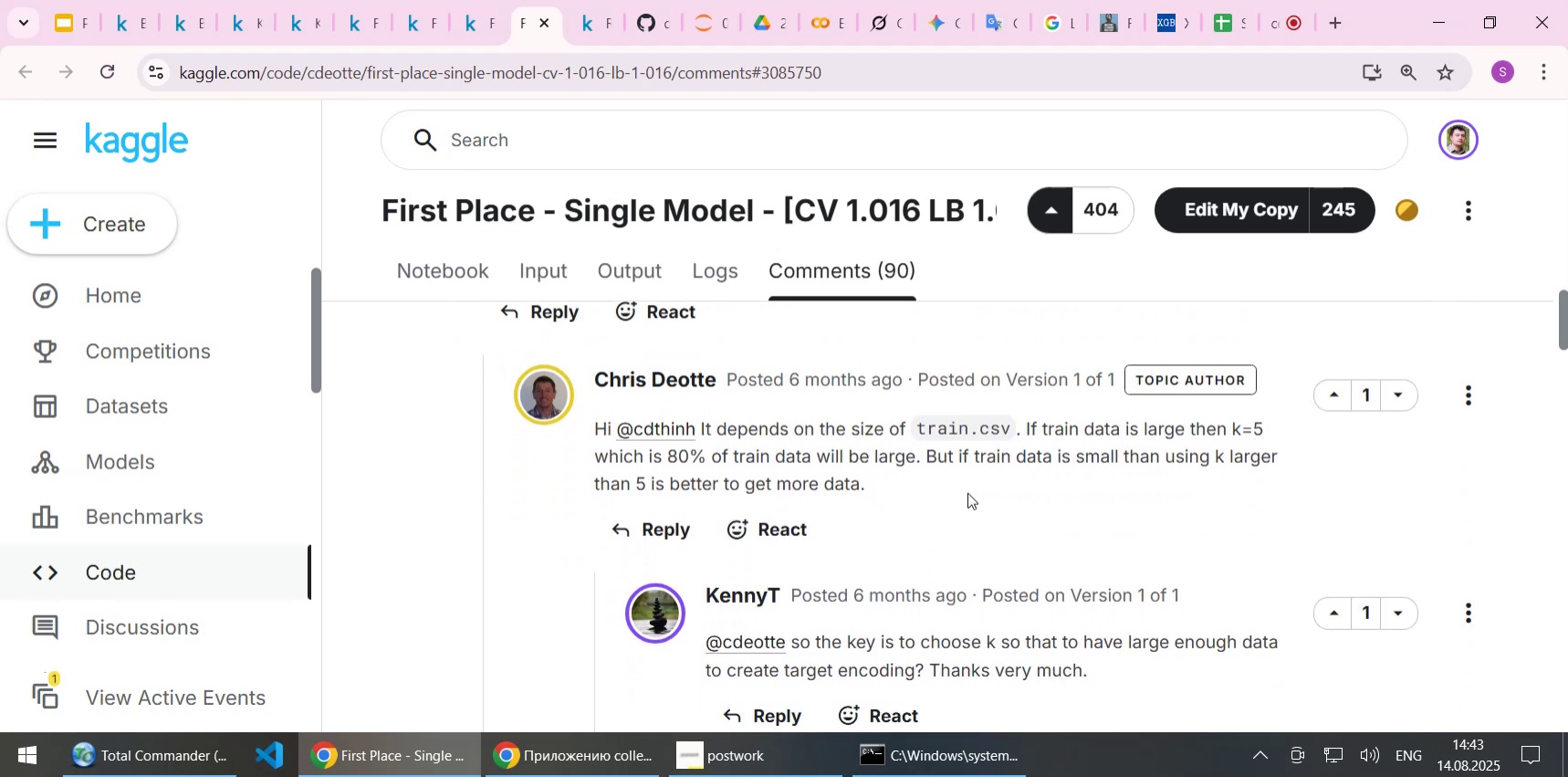 
key(ArrowDown)
 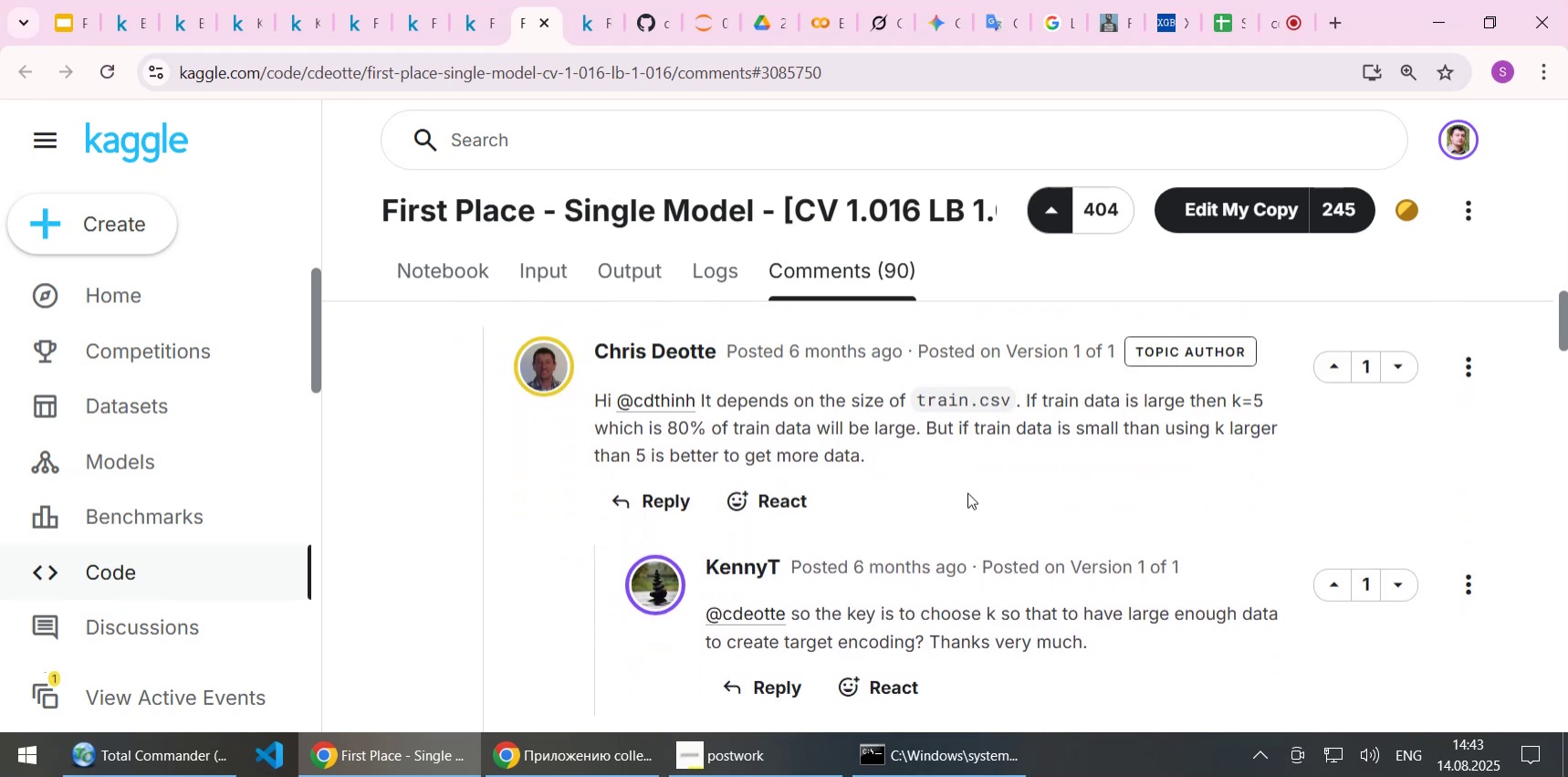 
key(ArrowDown)
 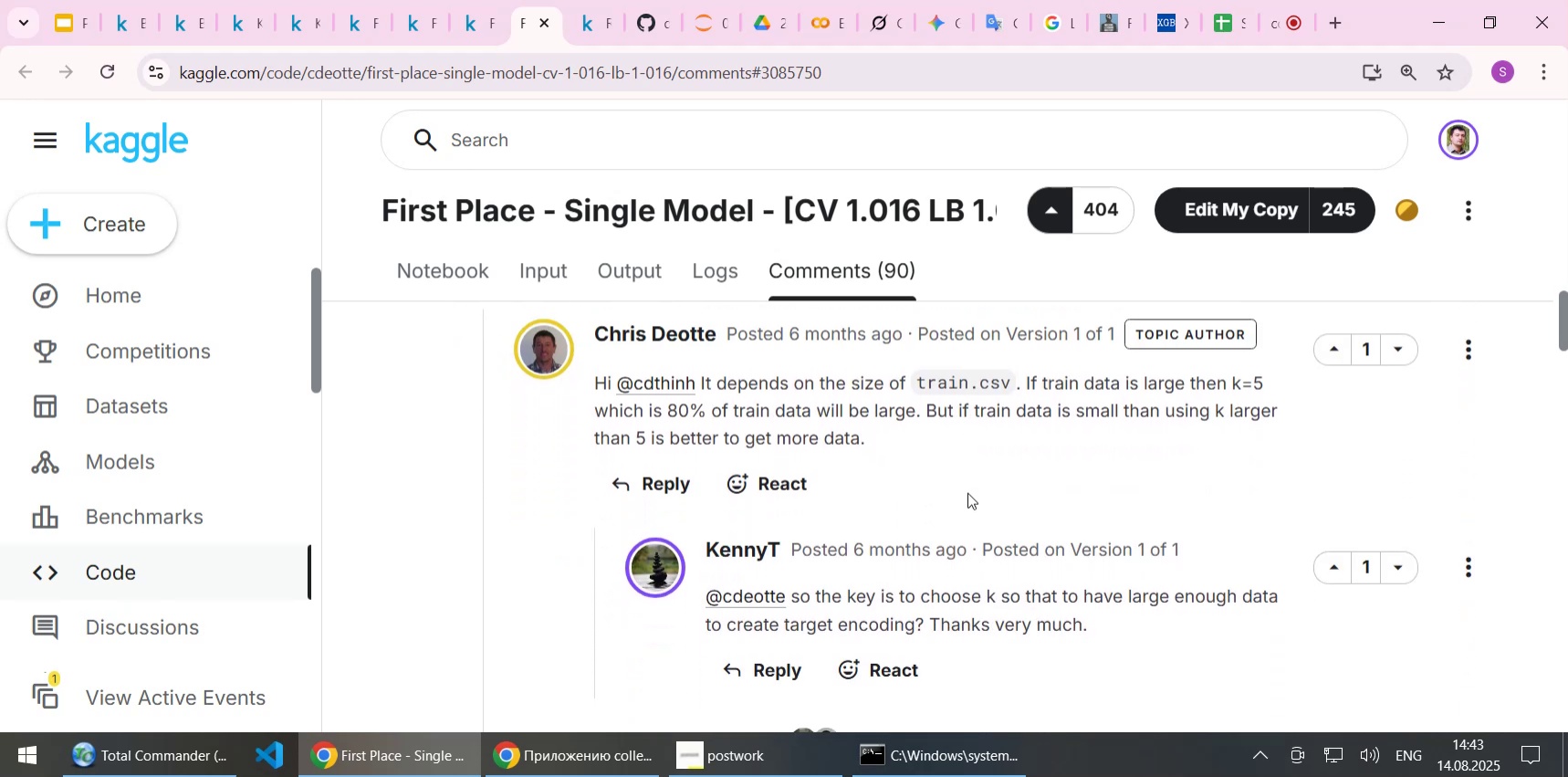 
key(ArrowDown)
 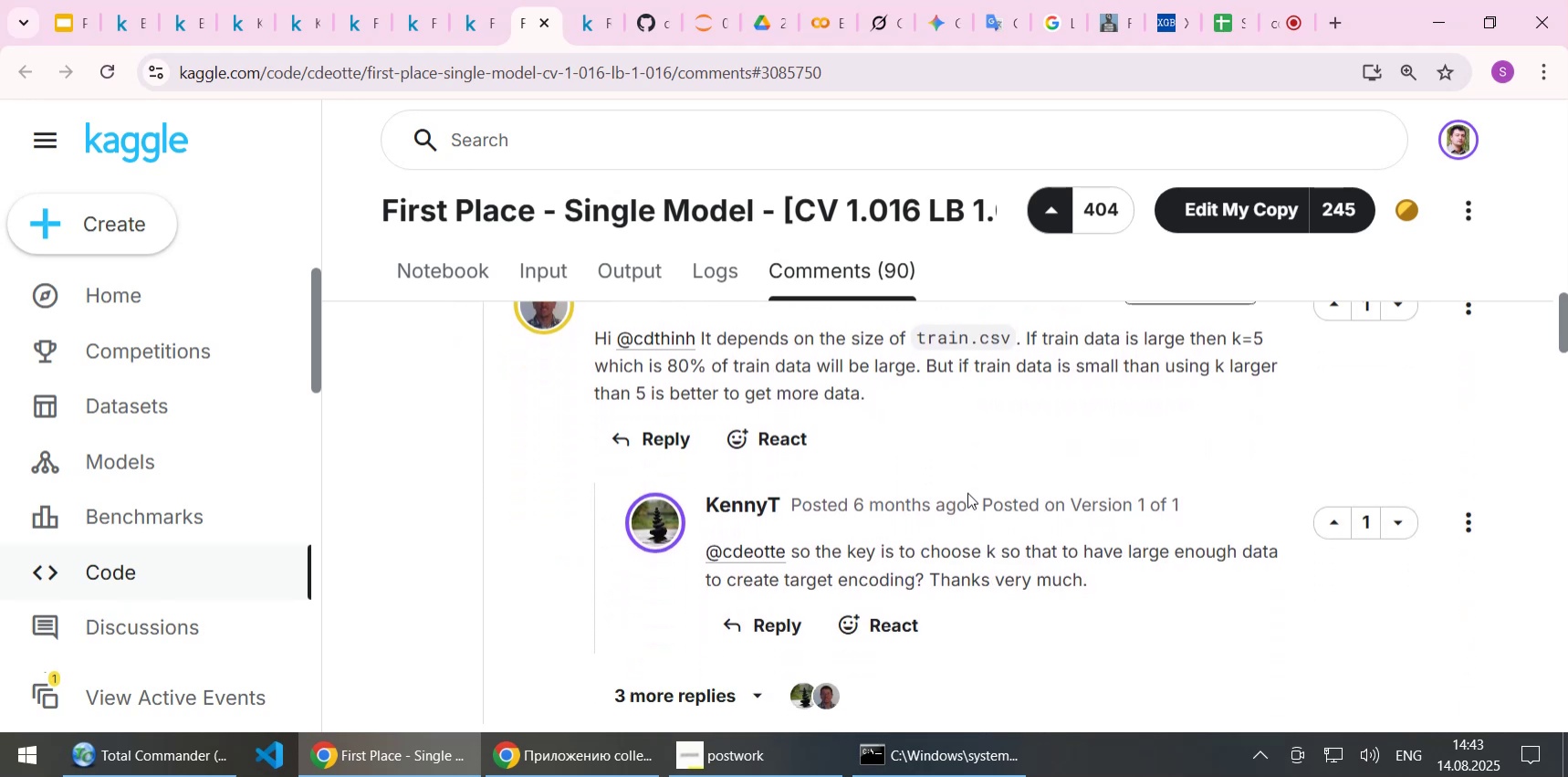 
key(ArrowDown)
 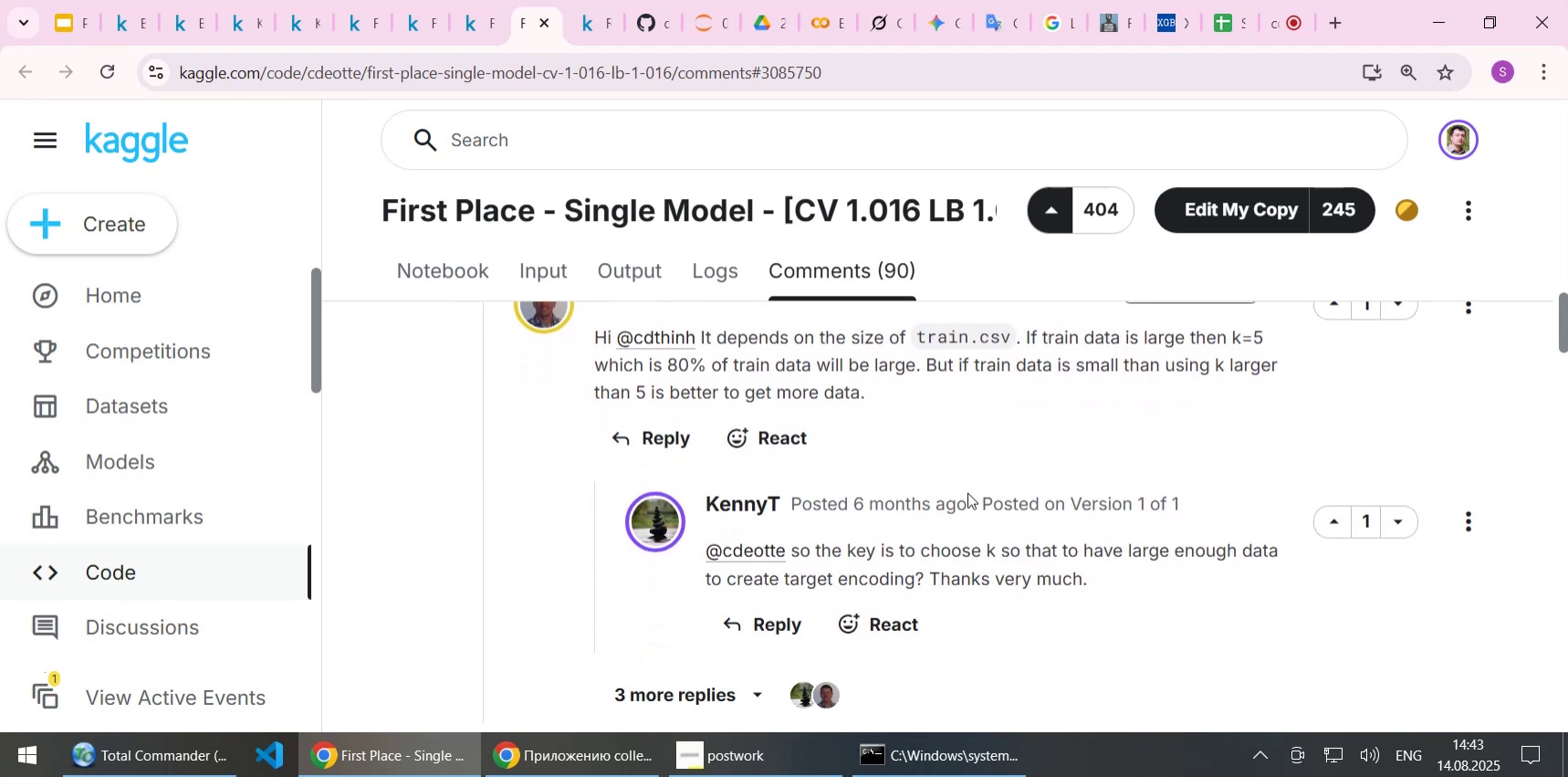 
key(ArrowDown)
 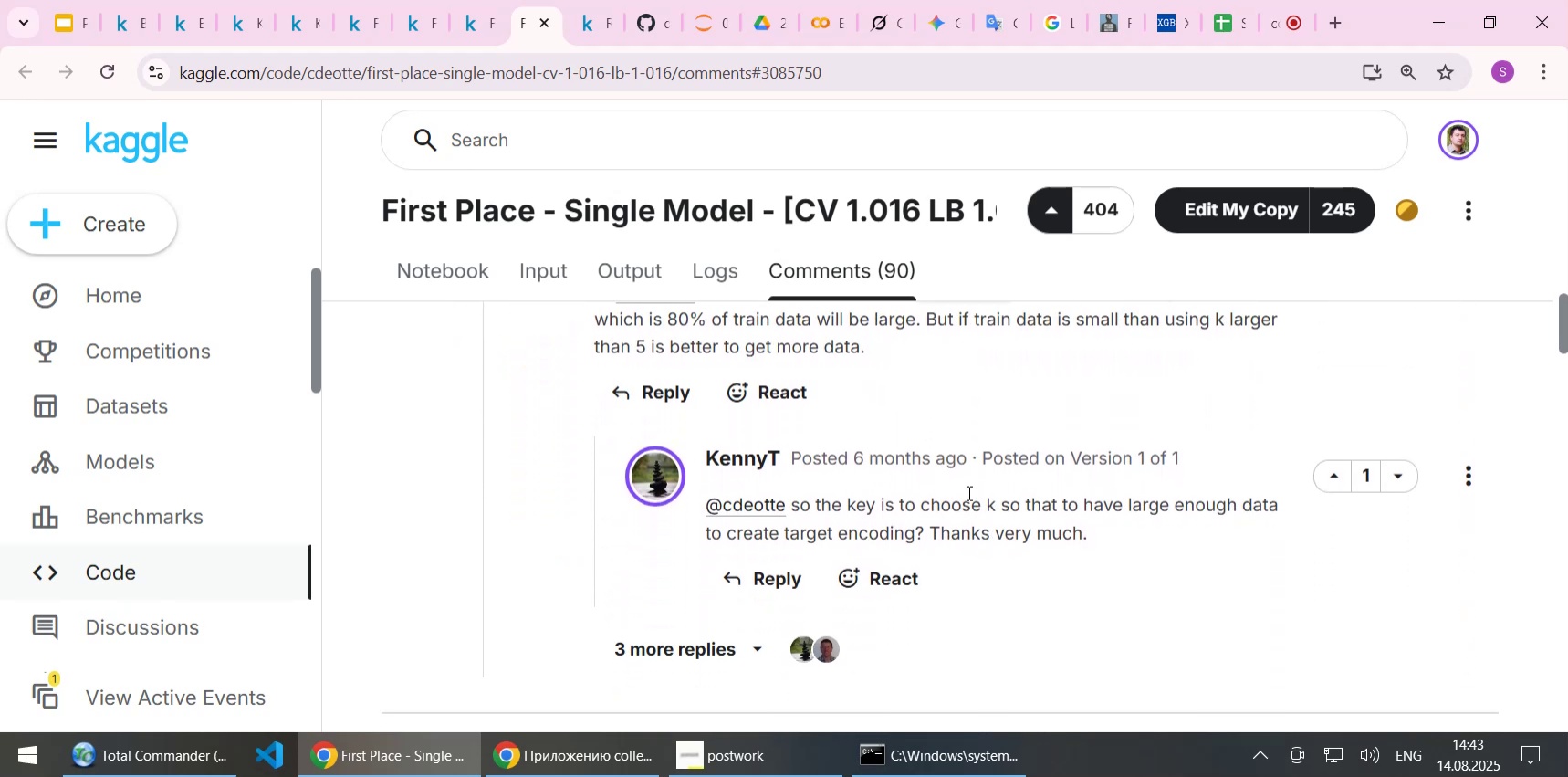 
key(ArrowDown)
 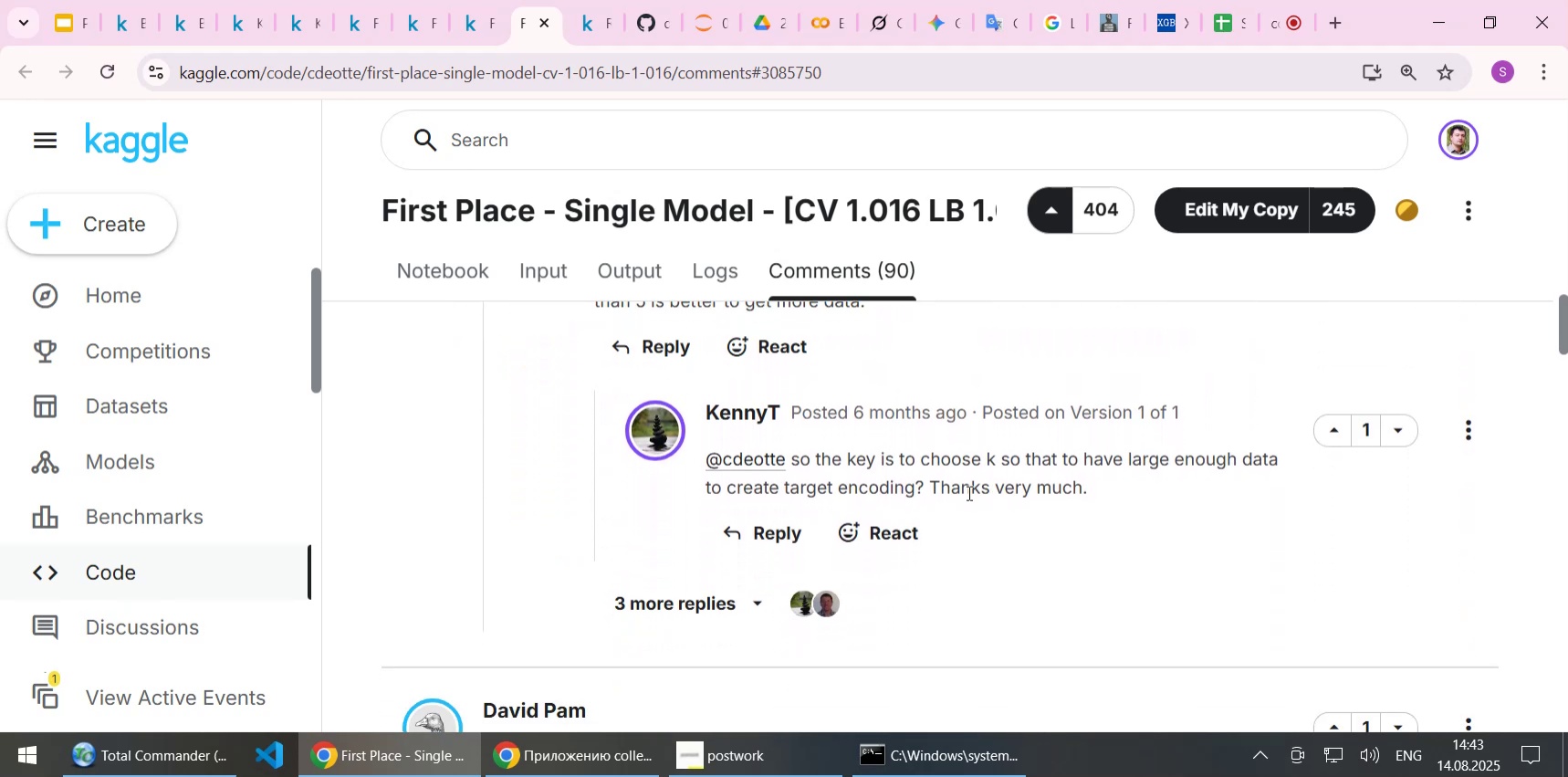 
key(ArrowDown)
 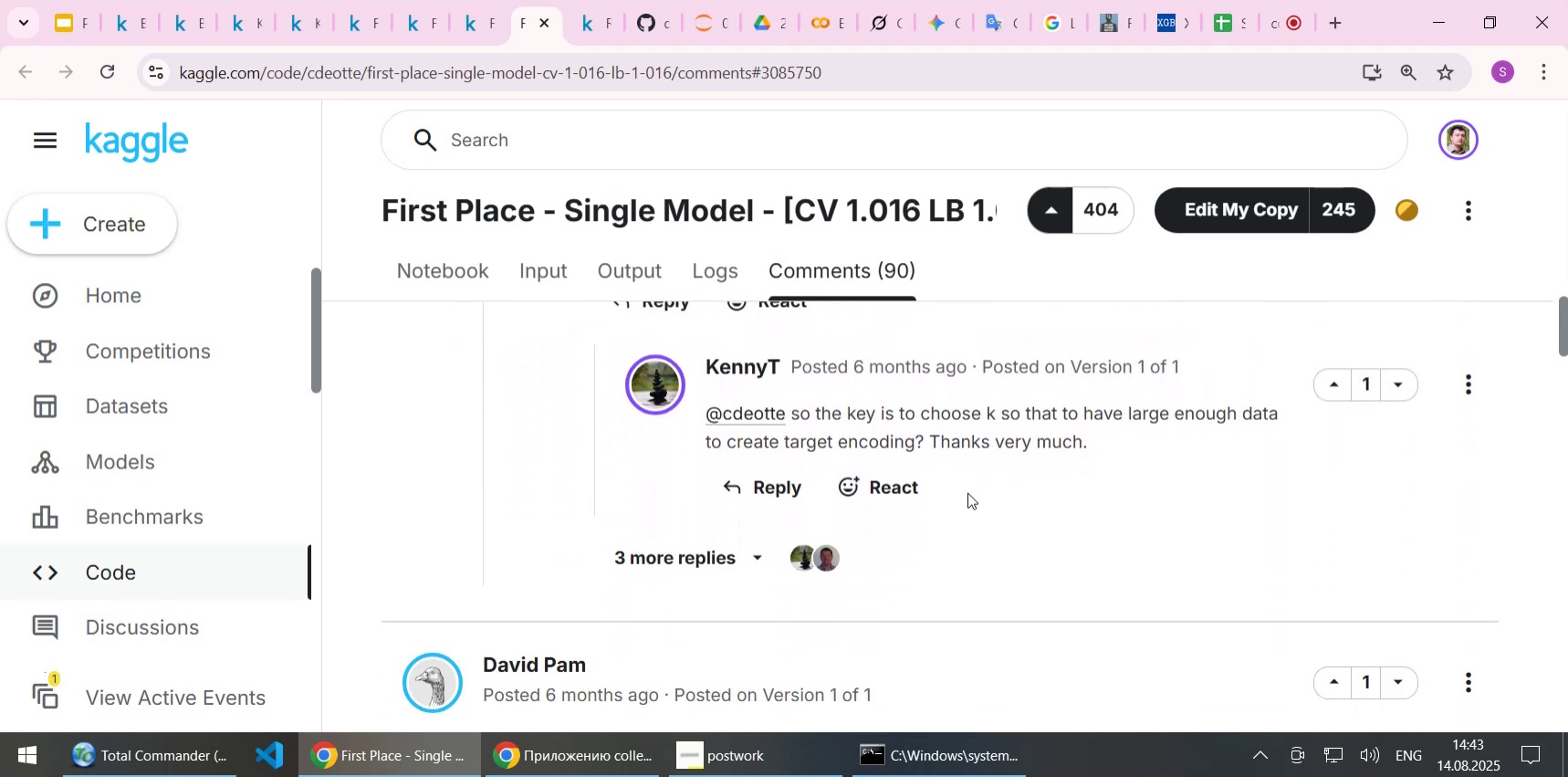 
key(ArrowDown)
 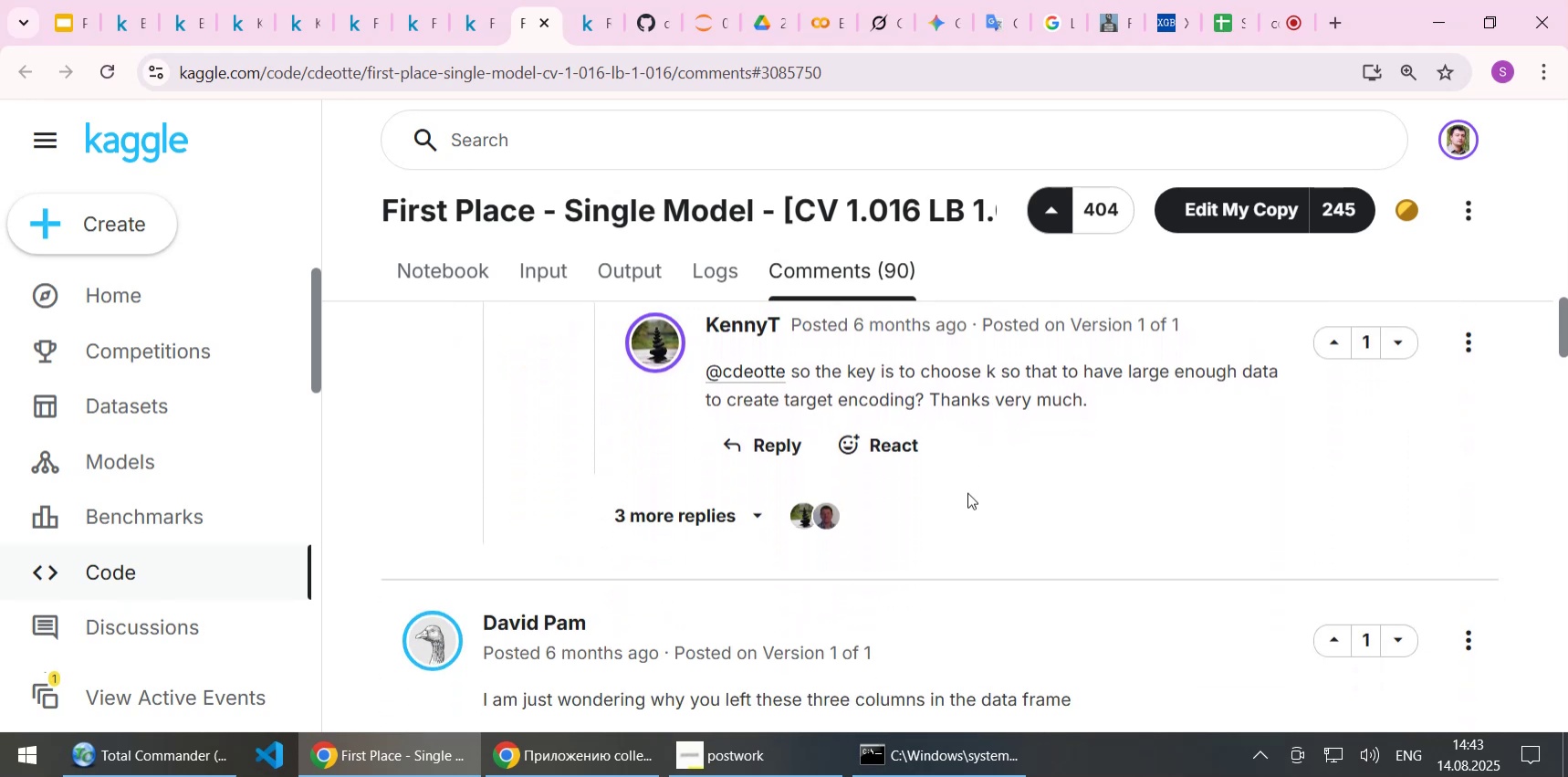 
key(ArrowDown)
 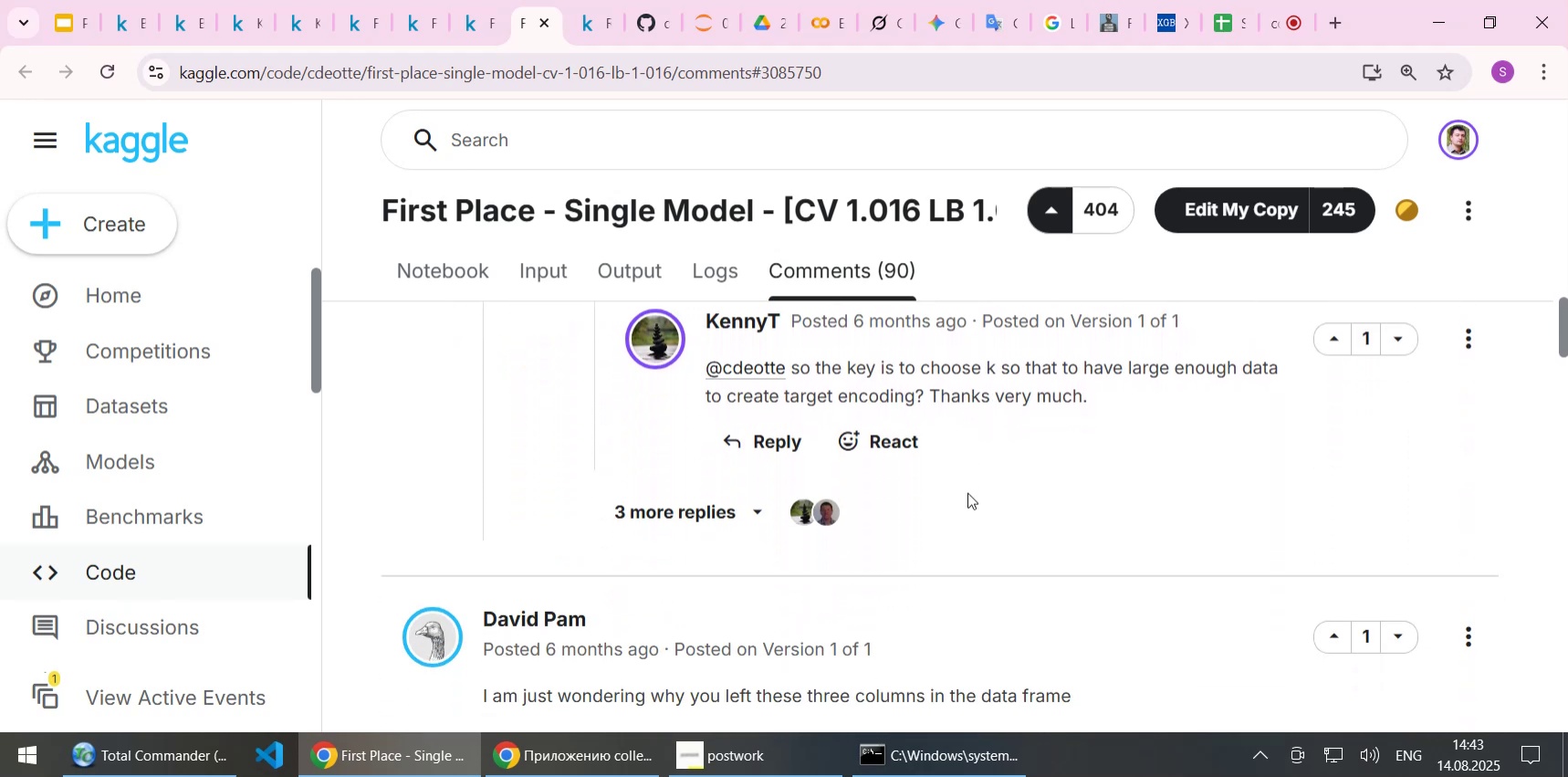 
key(ArrowDown)
 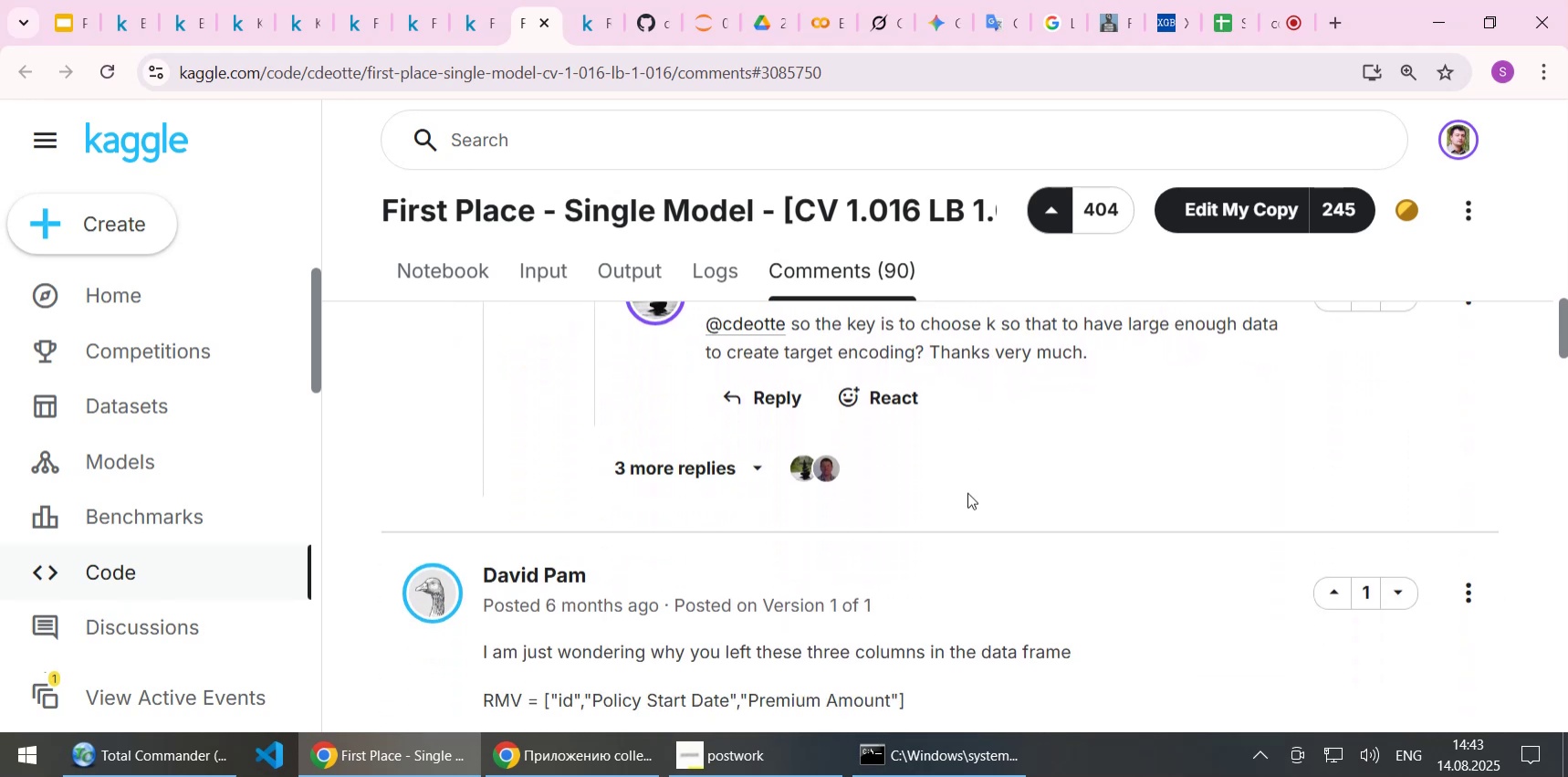 
key(ArrowDown)
 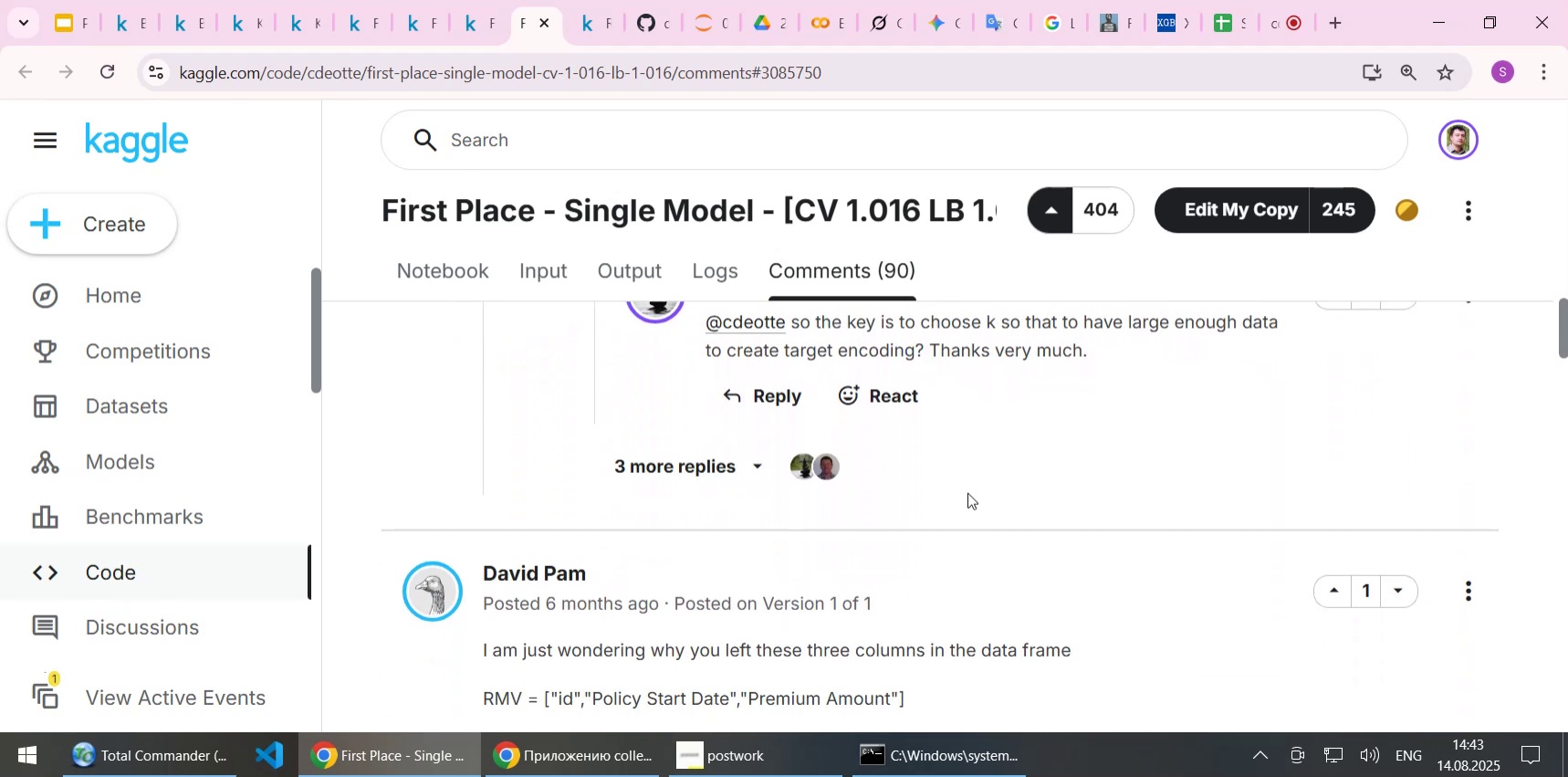 
key(ArrowDown)
 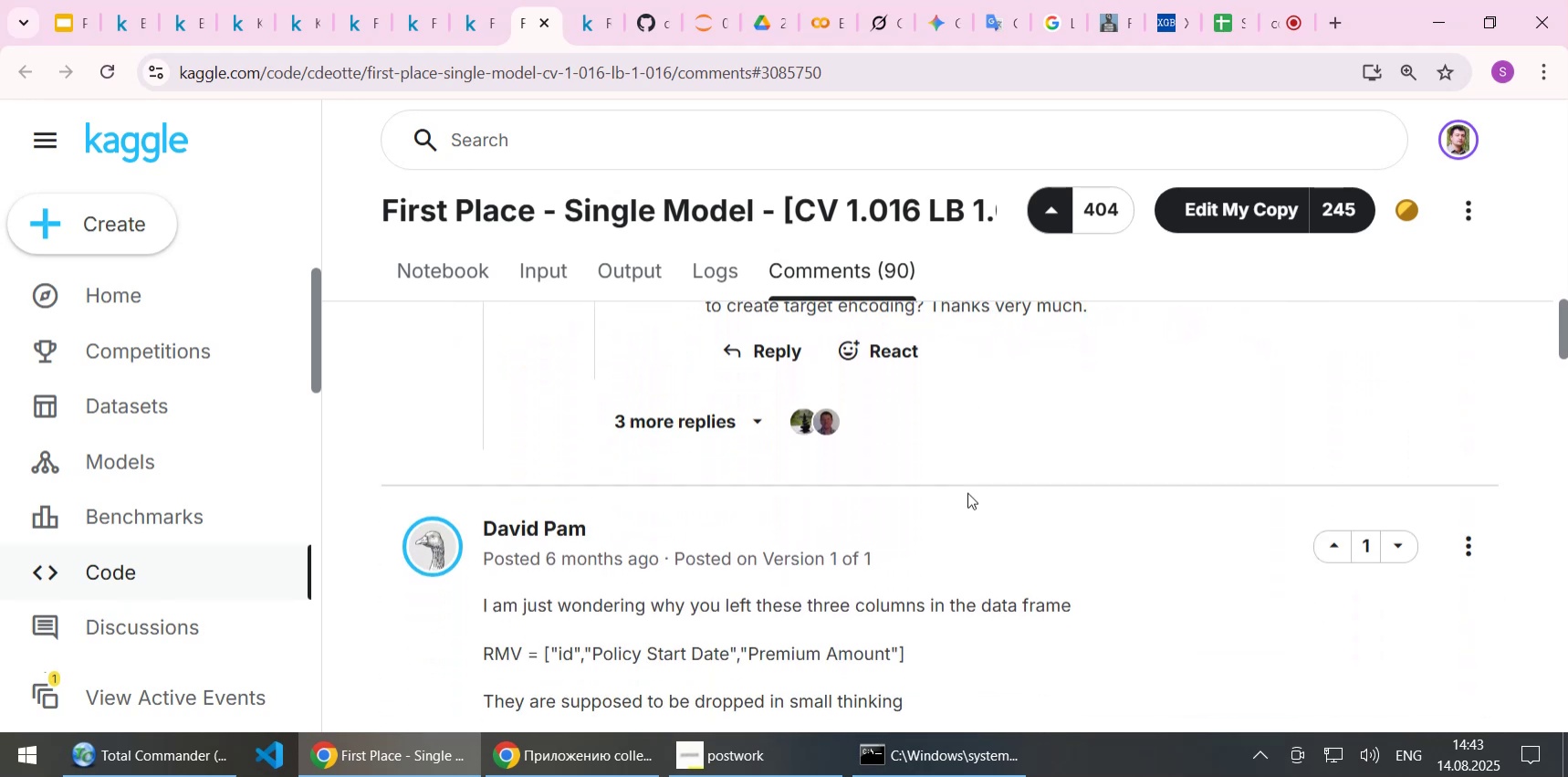 
key(ArrowDown)
 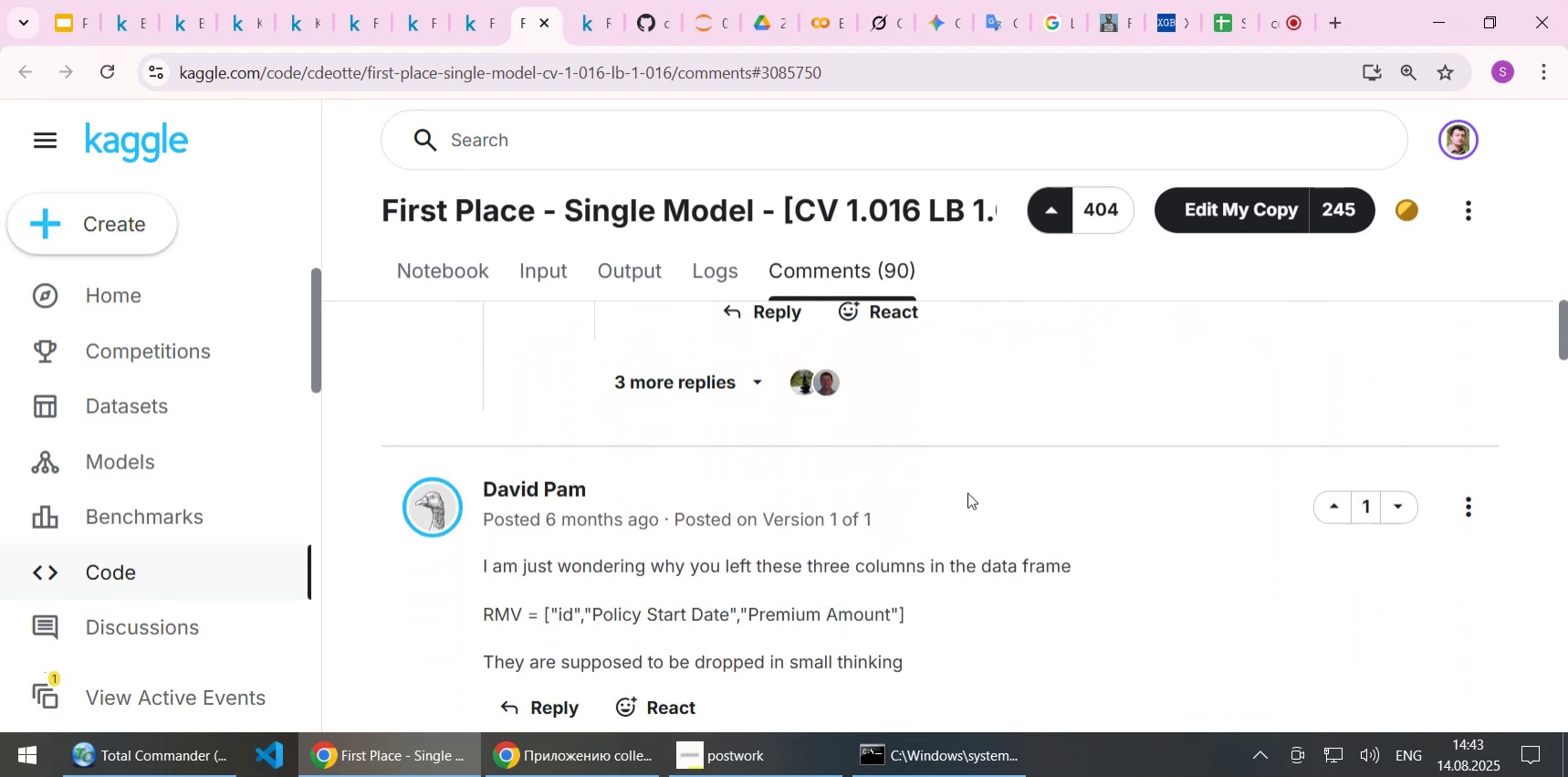 
key(ArrowDown)
 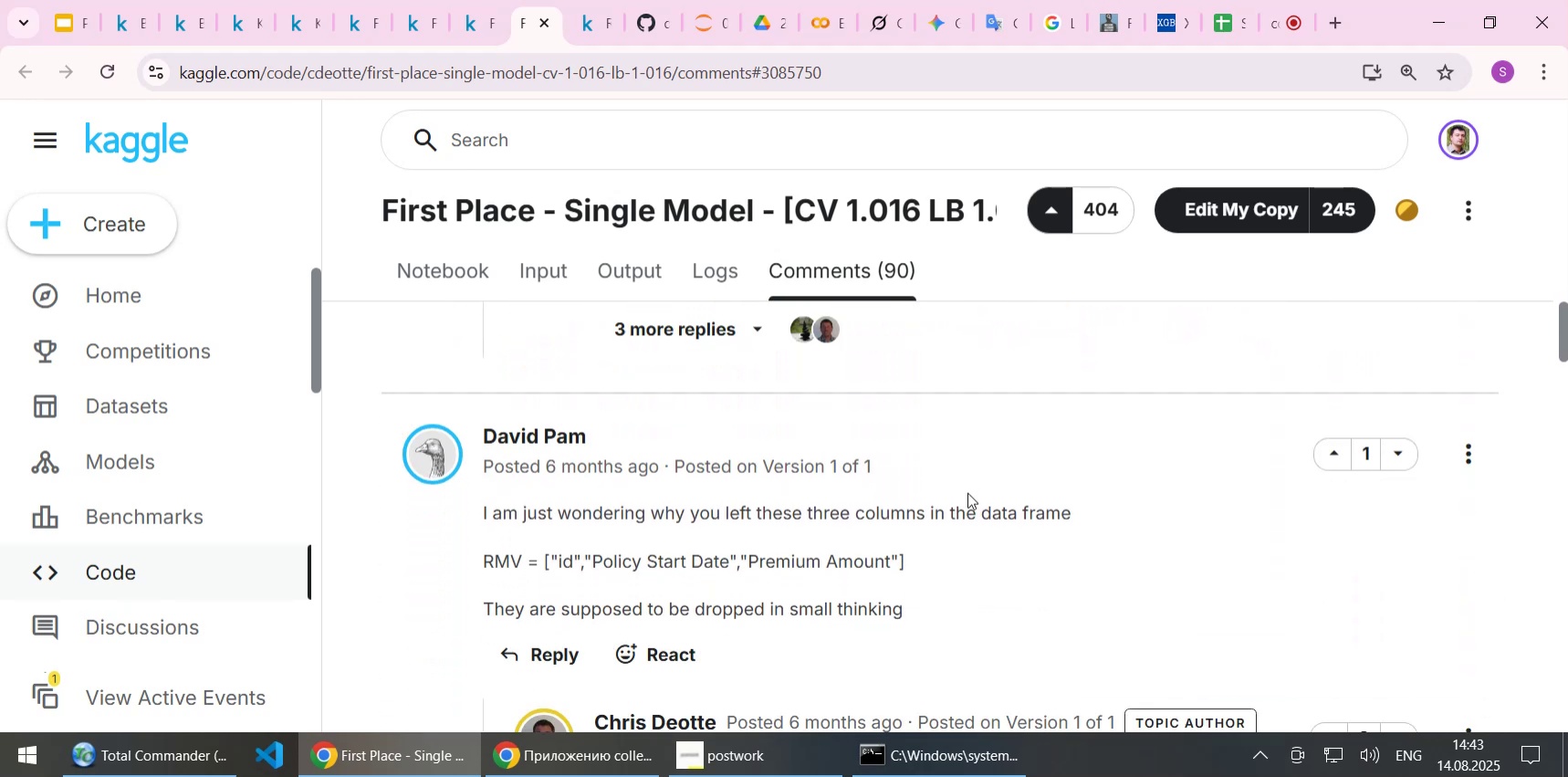 
key(ArrowDown)
 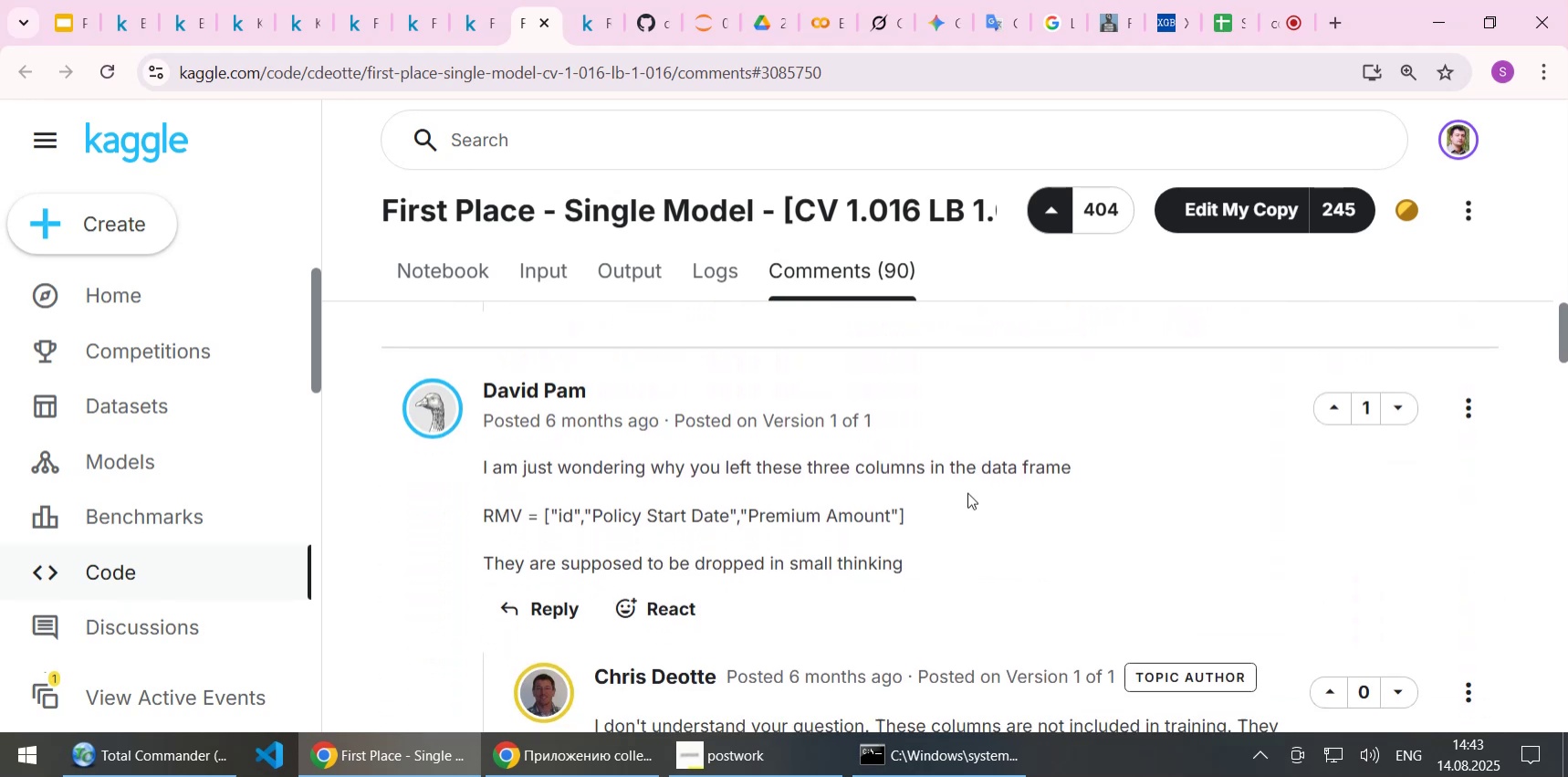 
key(ArrowDown)
 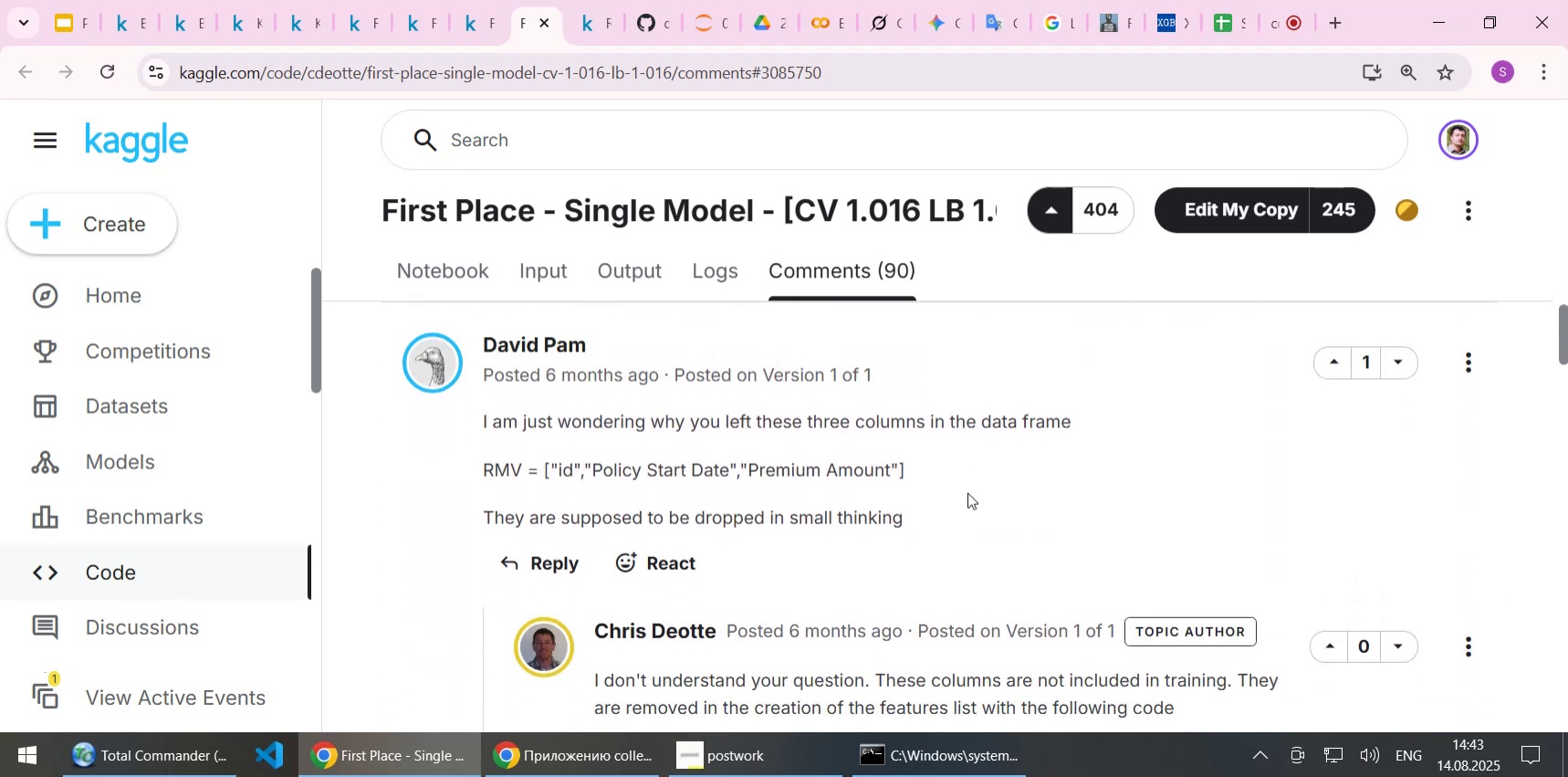 
key(ArrowDown)
 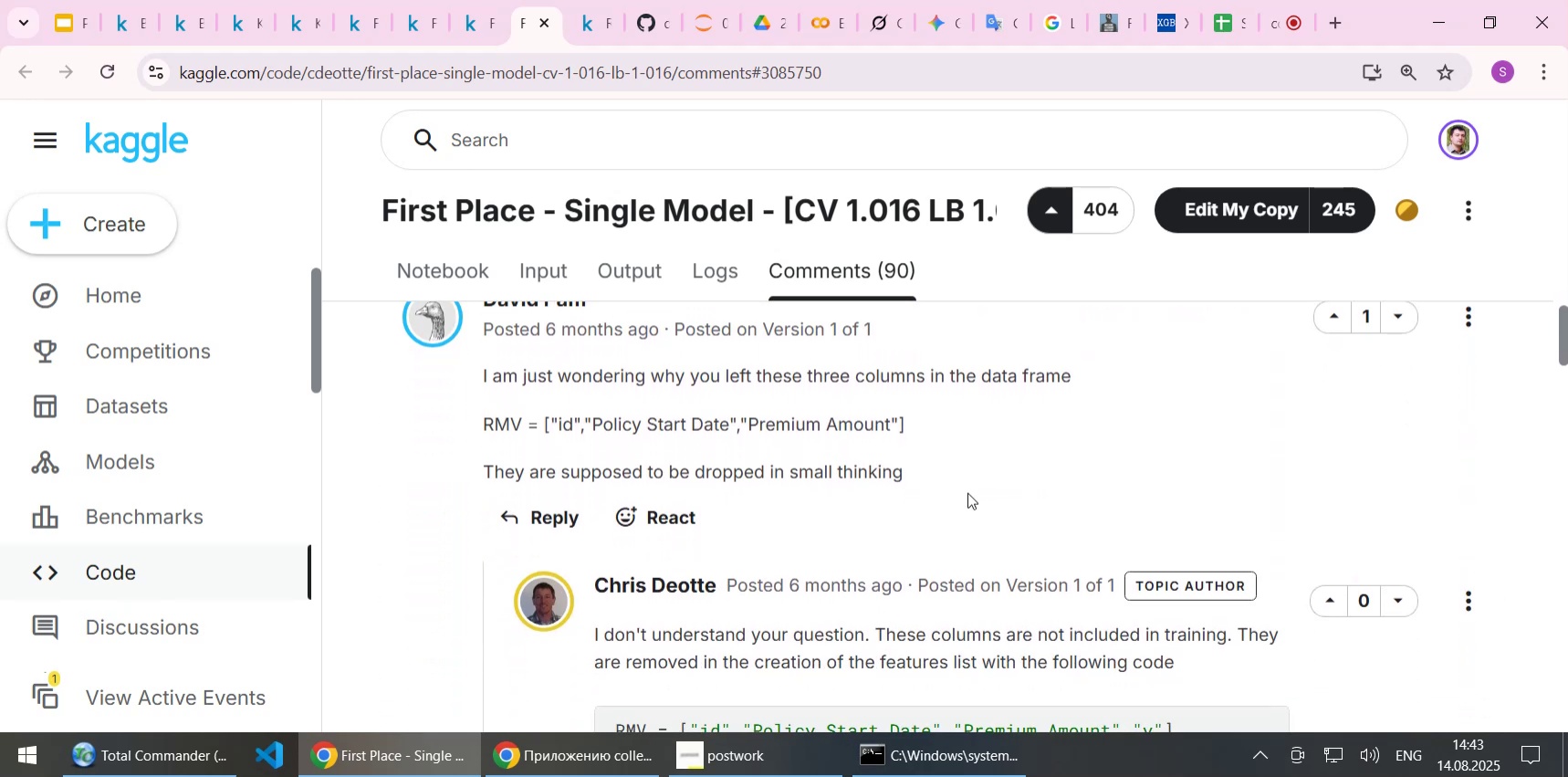 
key(ArrowDown)
 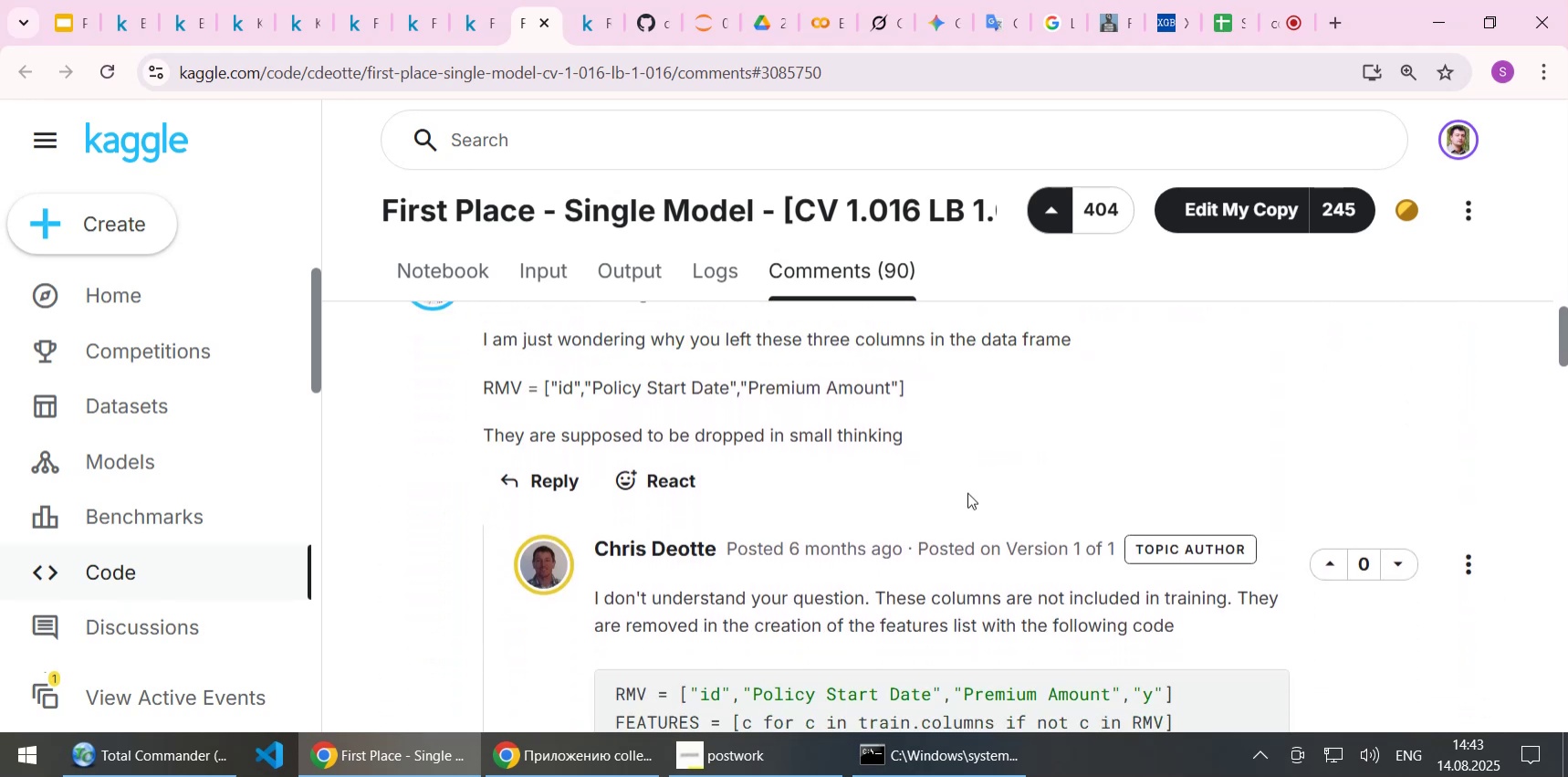 
key(ArrowDown)
 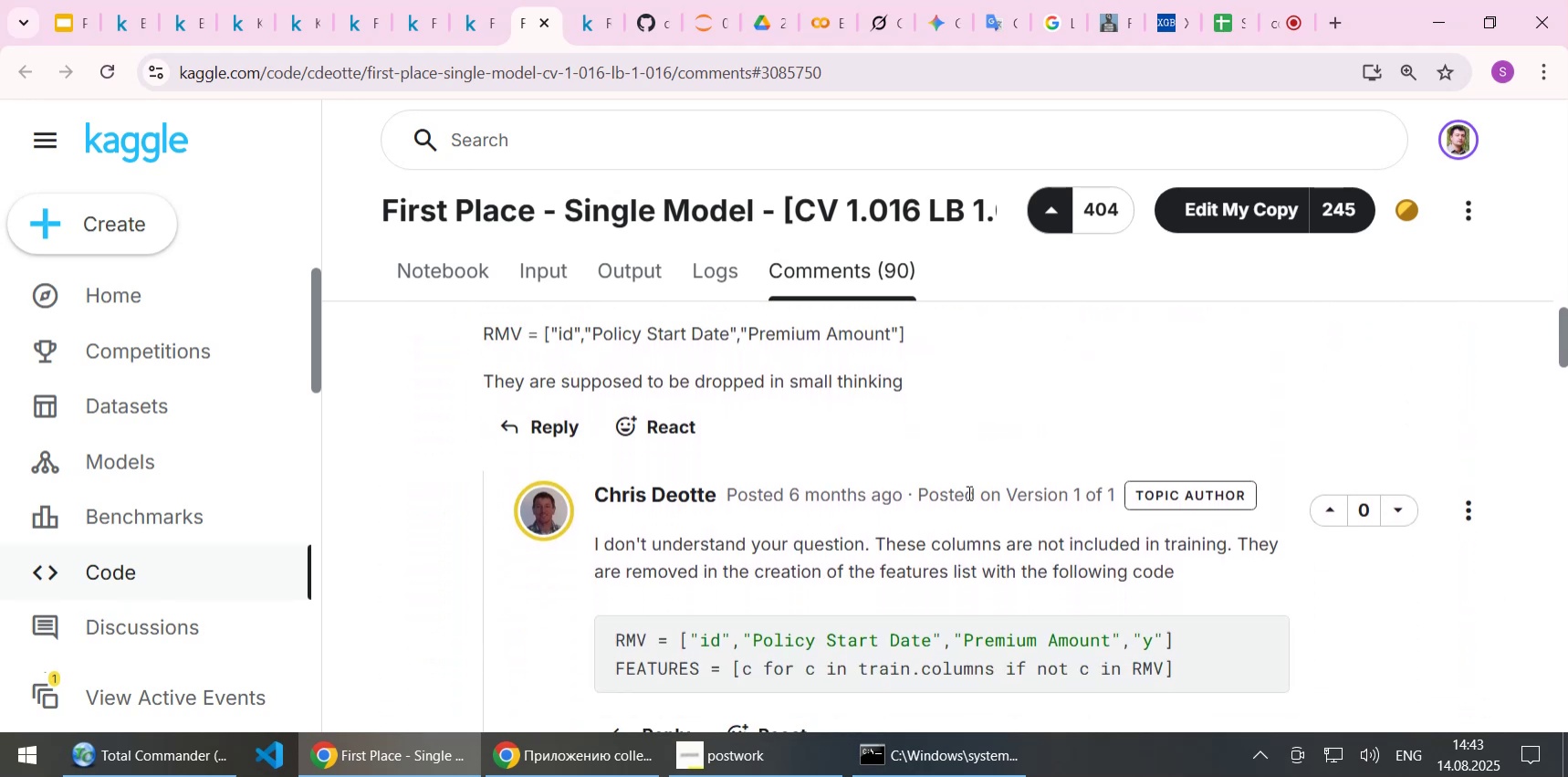 
key(ArrowDown)
 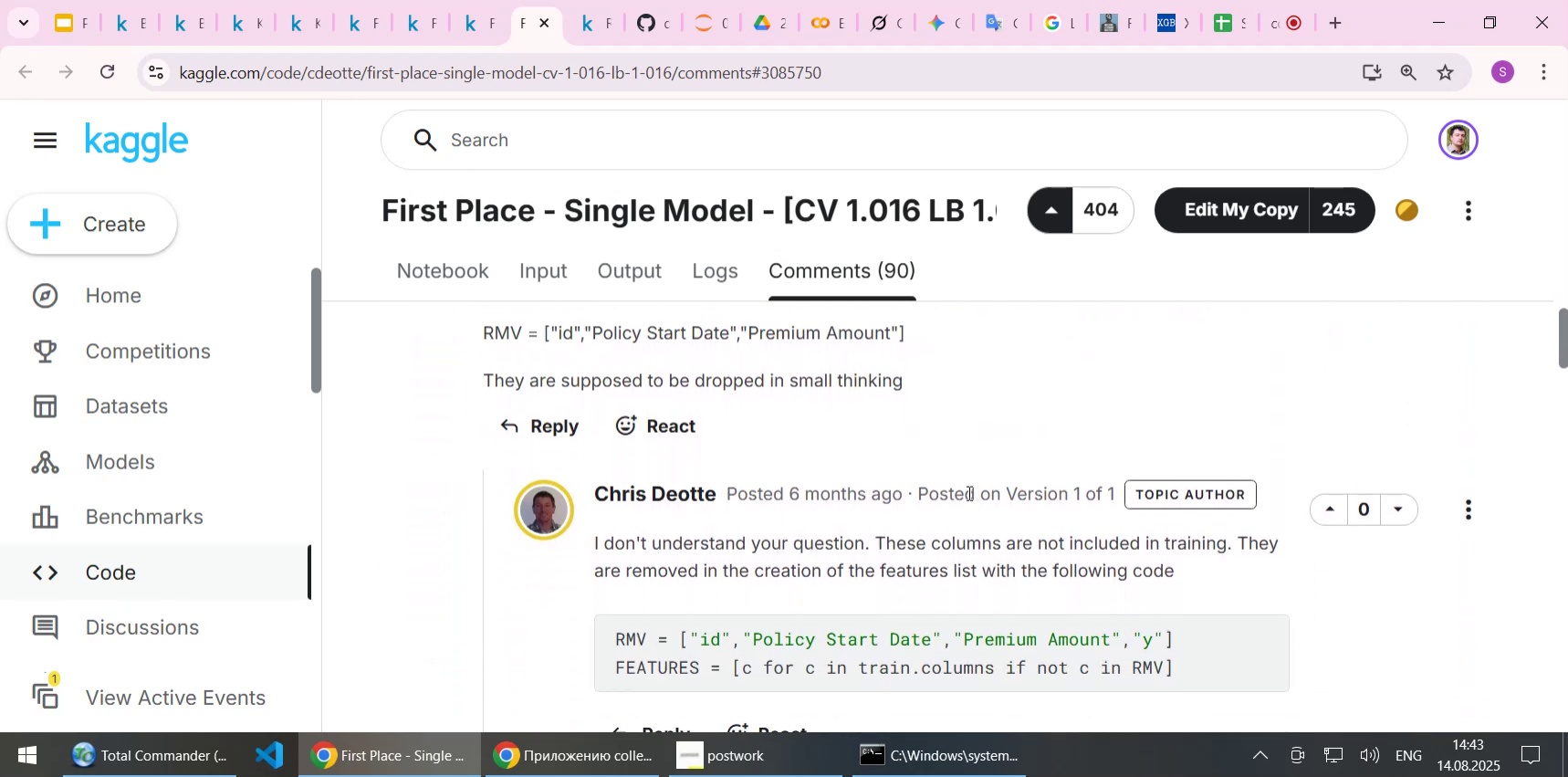 
key(ArrowDown)
 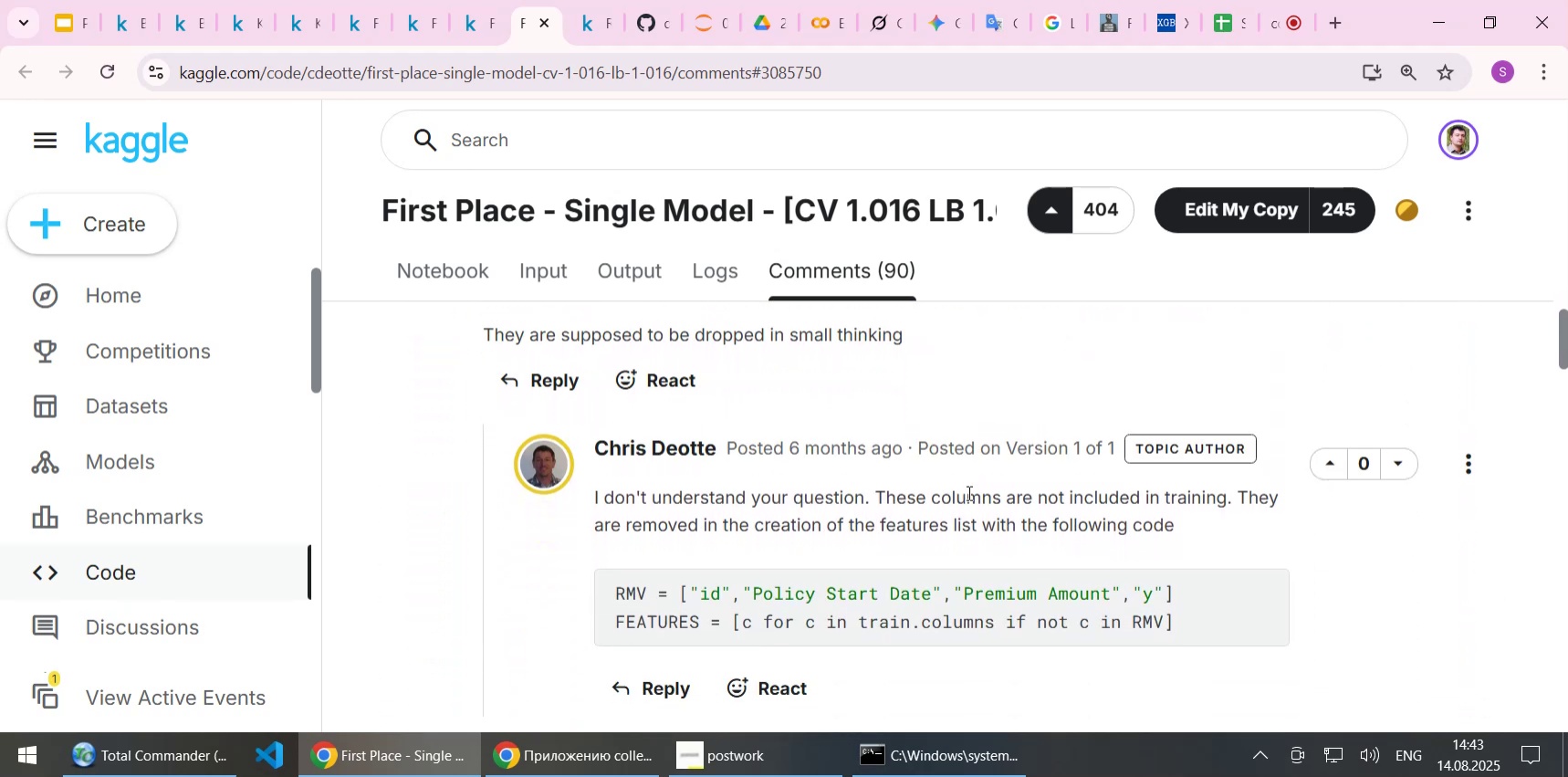 
key(ArrowDown)
 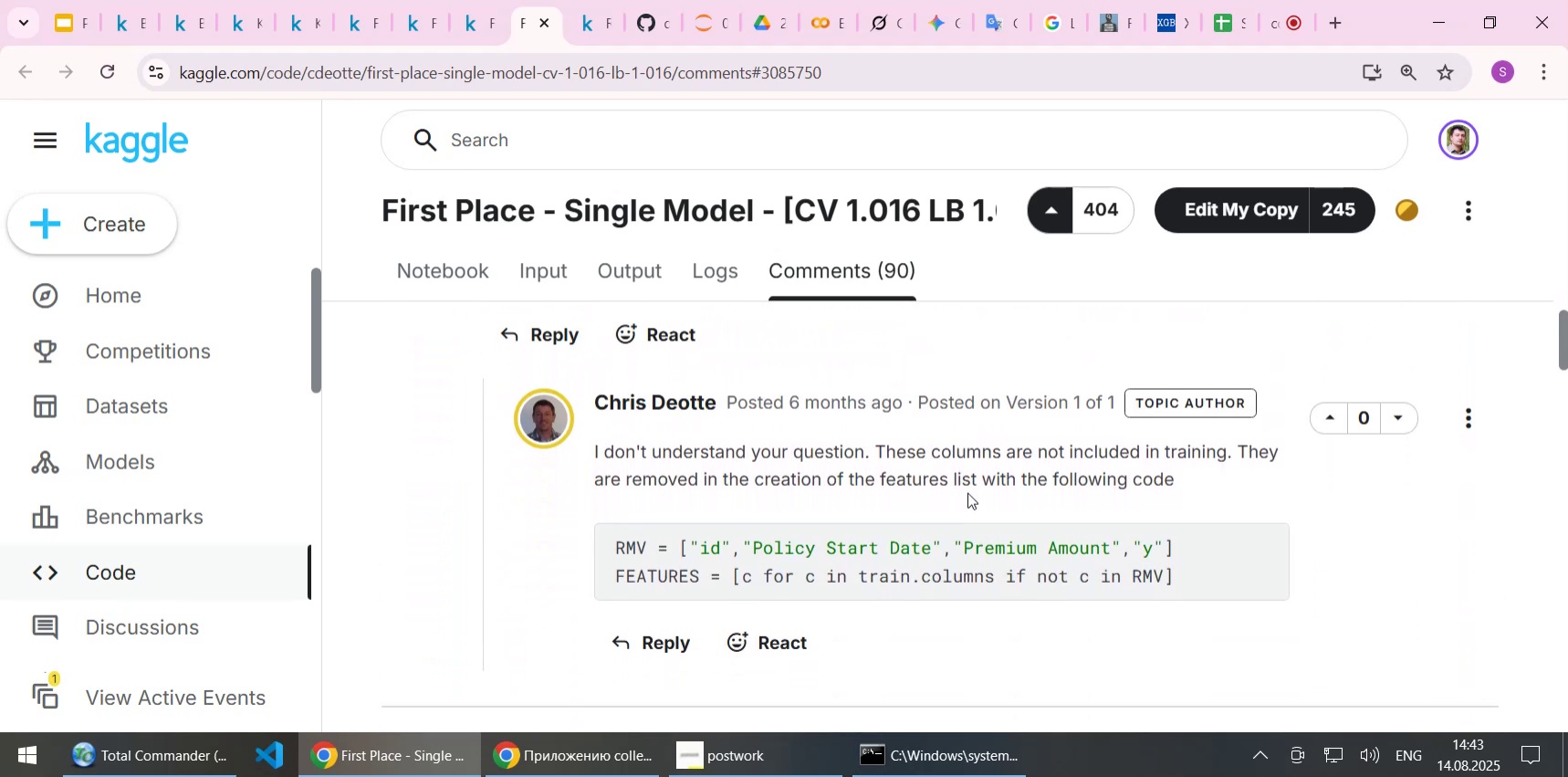 
key(ArrowDown)
 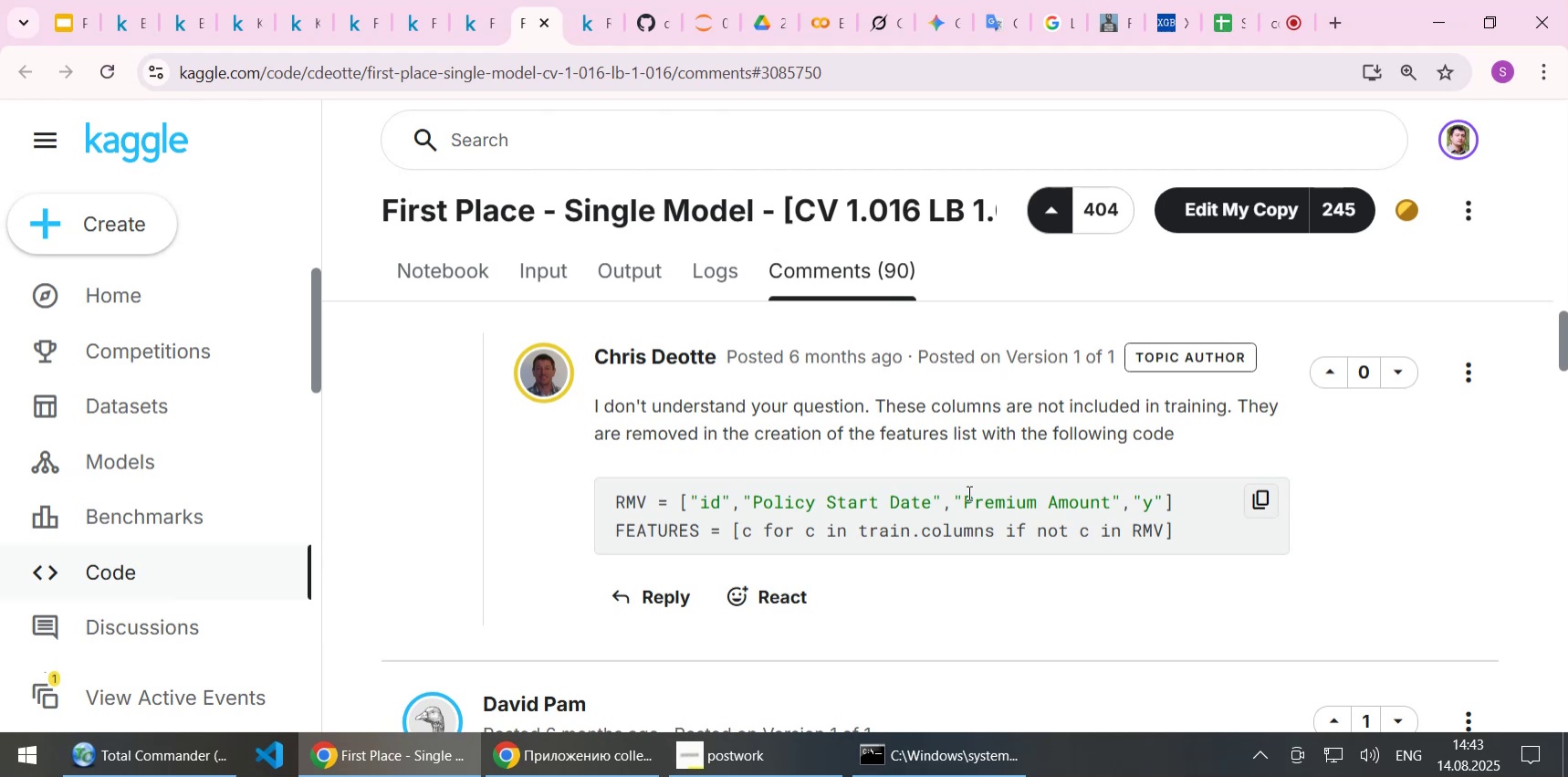 
key(ArrowDown)
 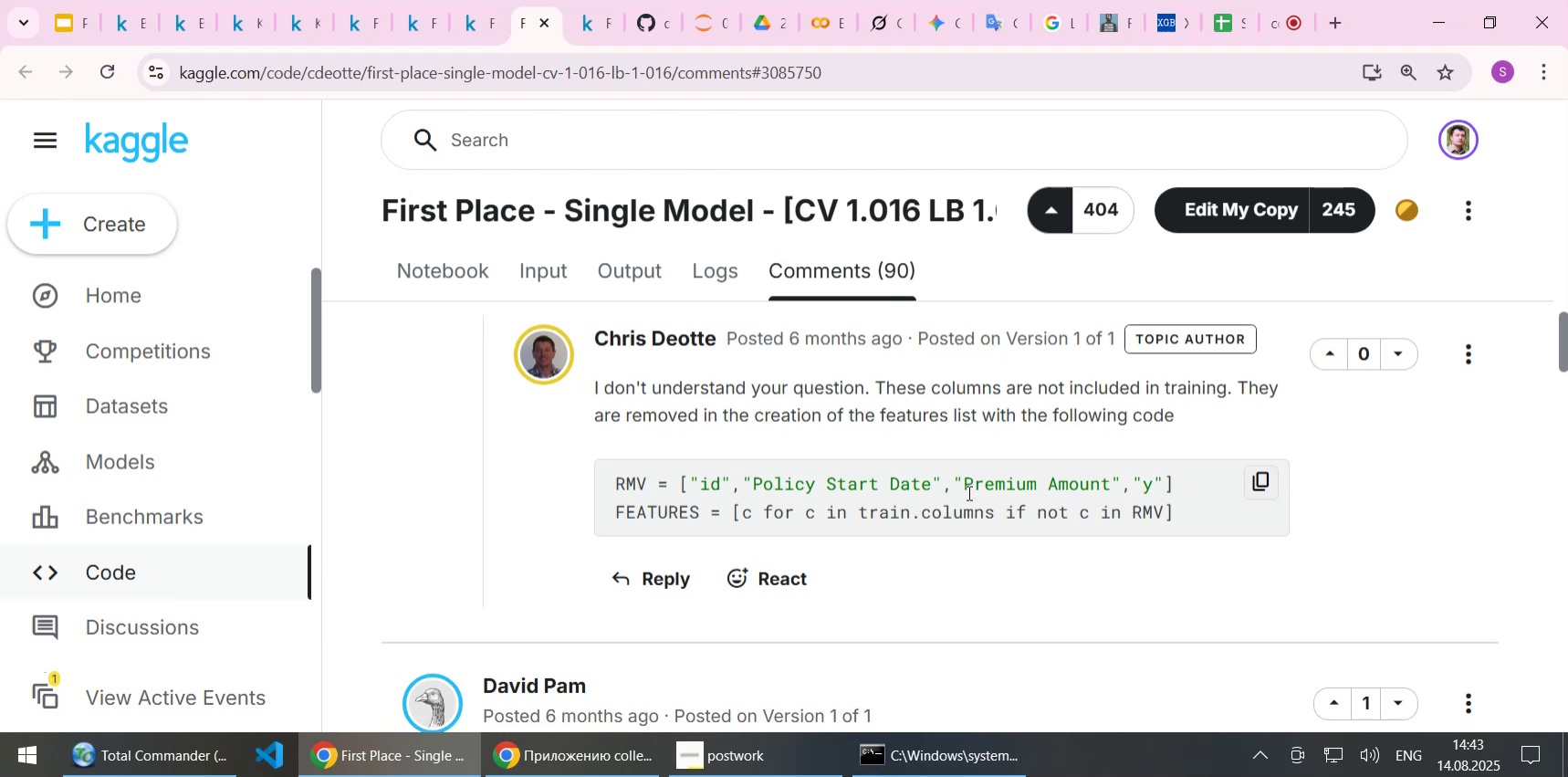 
key(ArrowDown)
 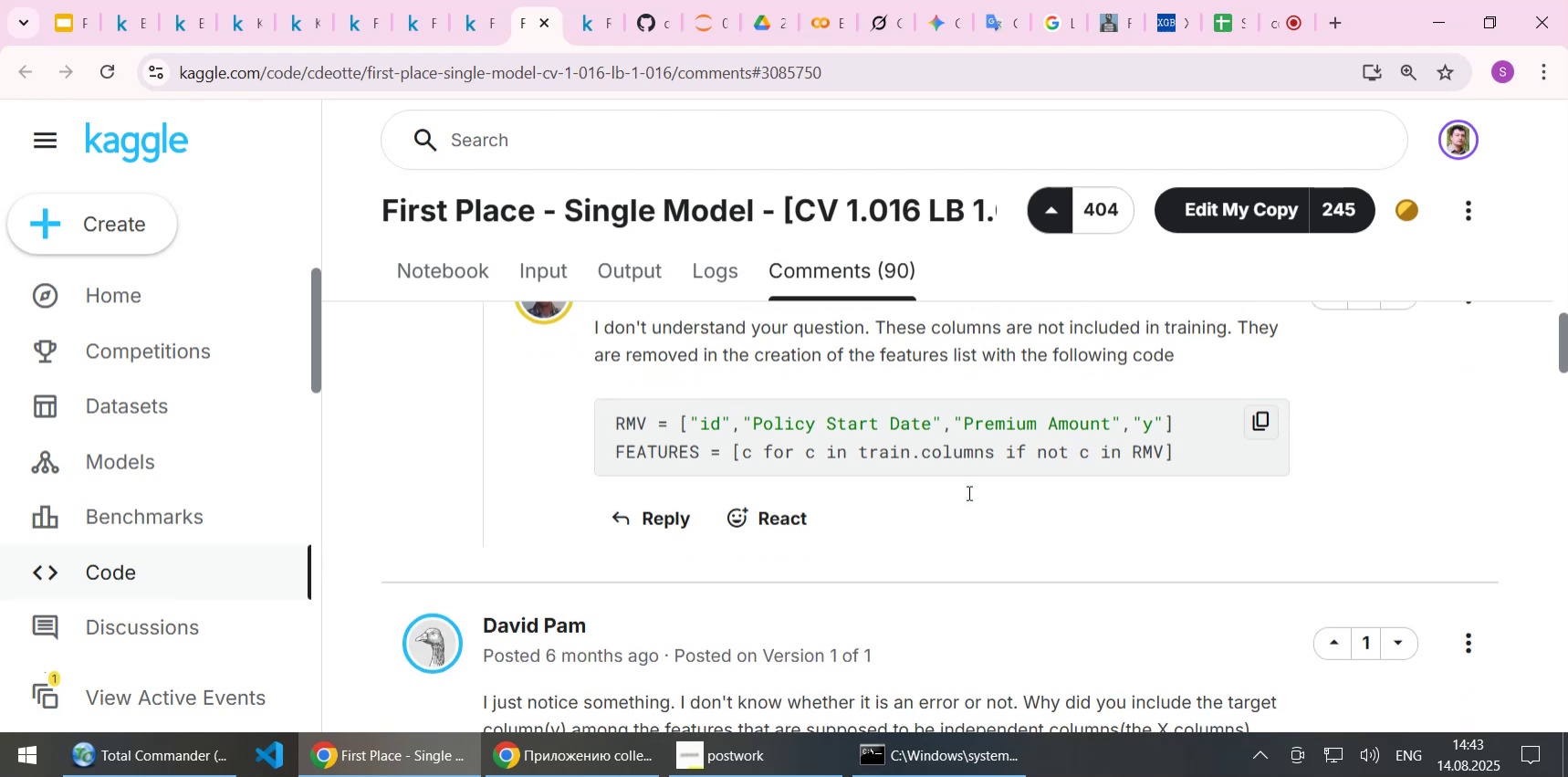 
key(ArrowDown)
 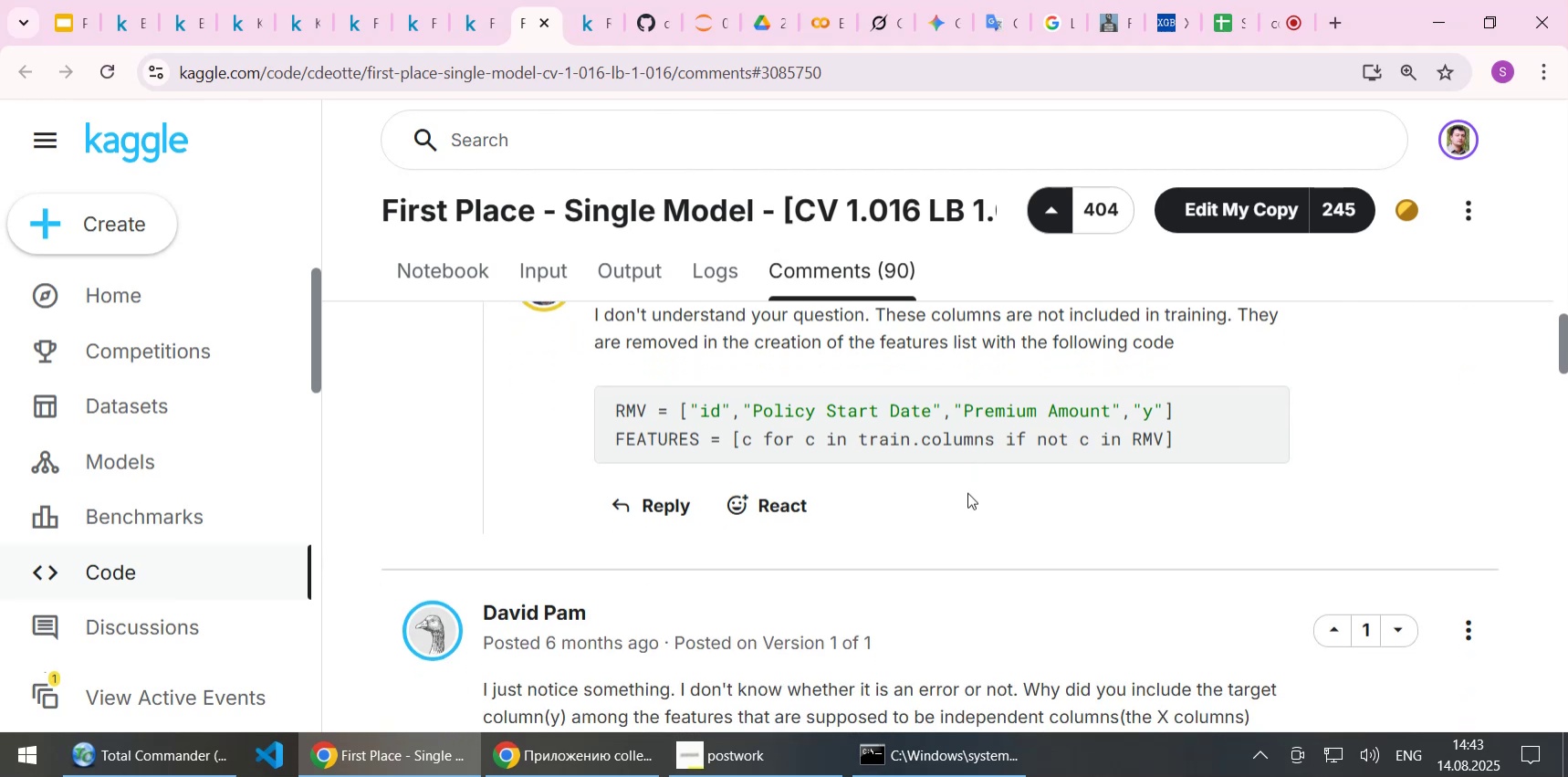 
key(ArrowDown)
 